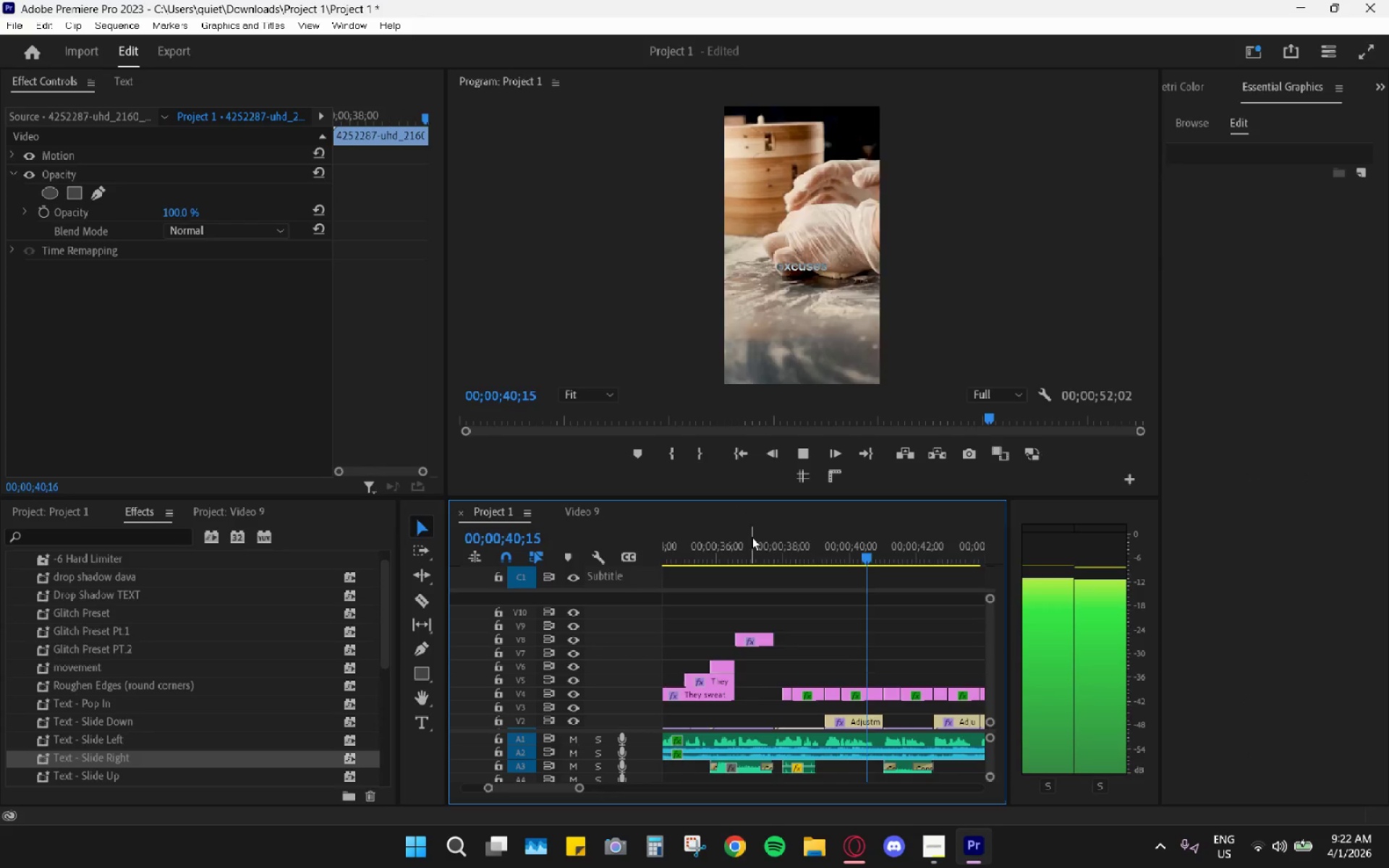 
scroll: coordinate [762, 602], scroll_direction: up, amount: 4.0
 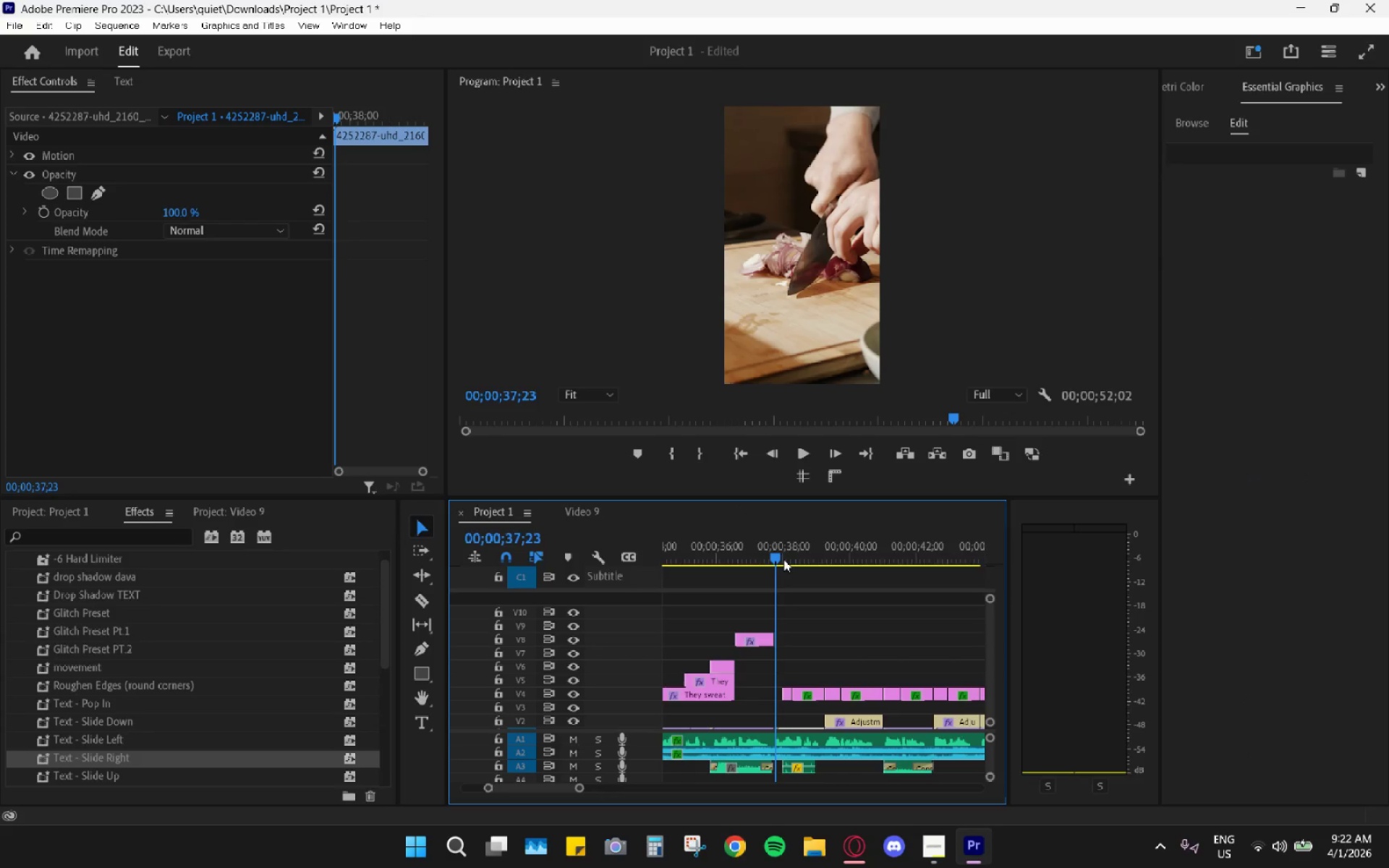 
key(Space)
 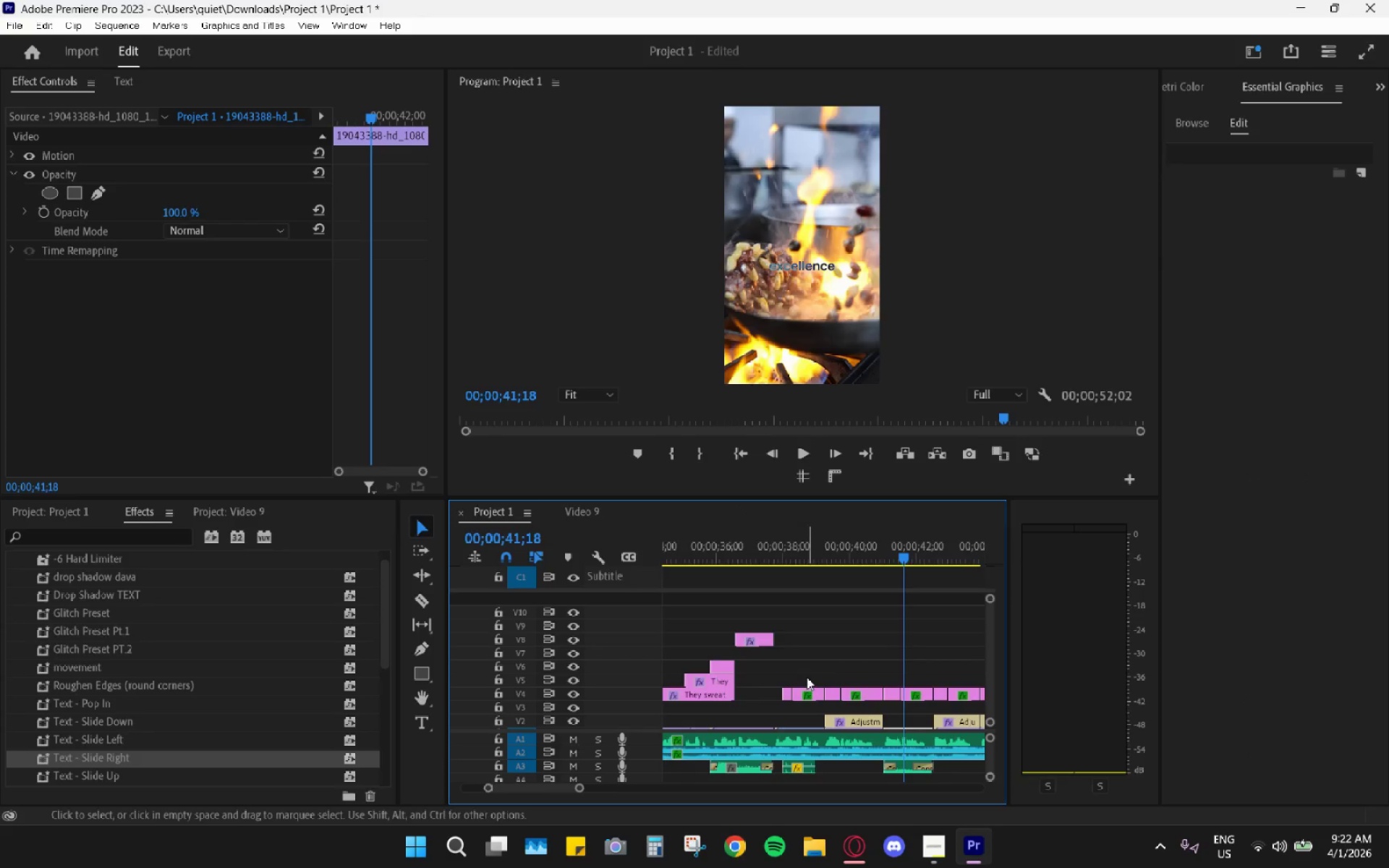 
scroll: coordinate [810, 681], scroll_direction: down, amount: 3.0
 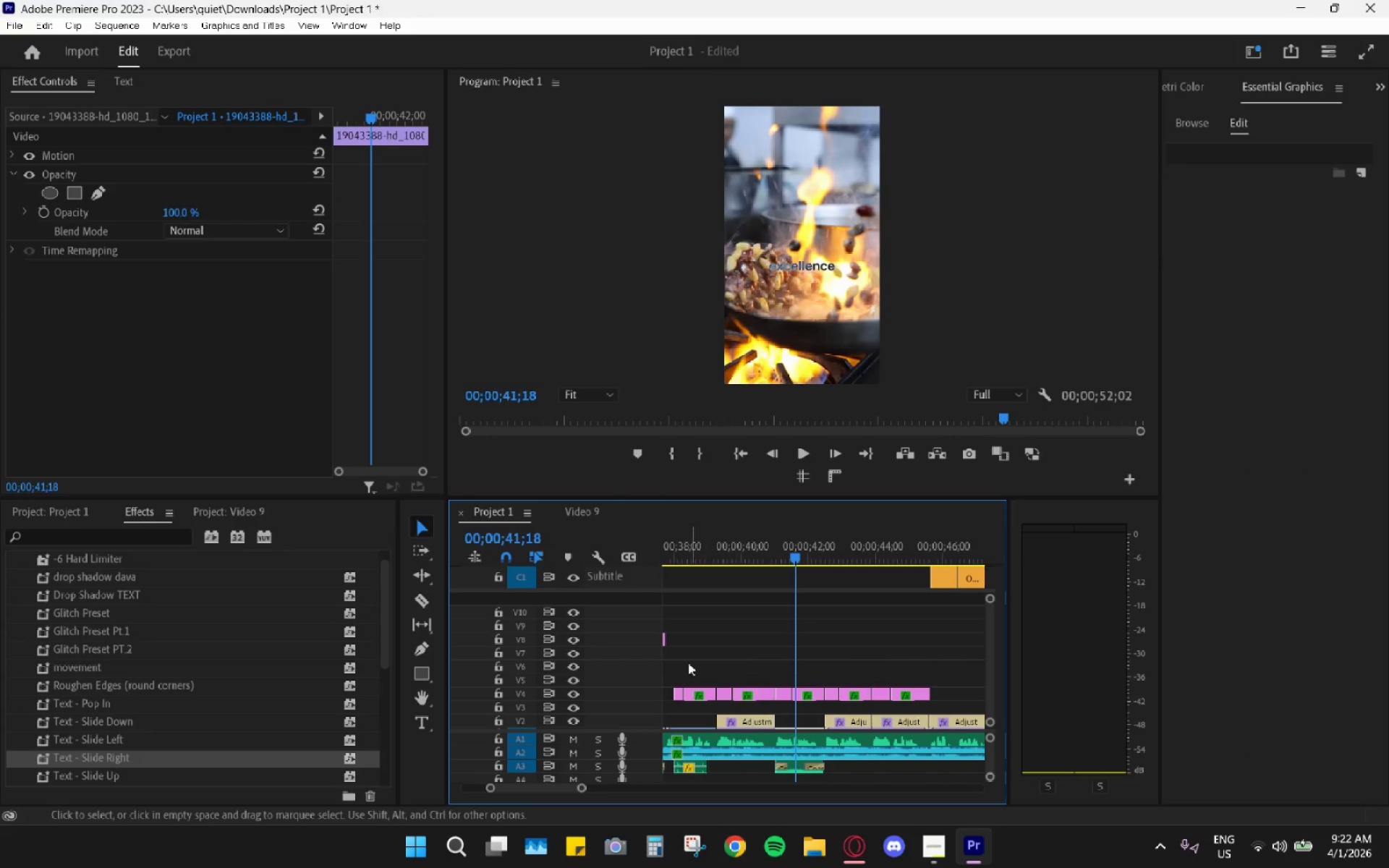 
left_click_drag(start_coordinate=[671, 660], to_coordinate=[908, 692])
 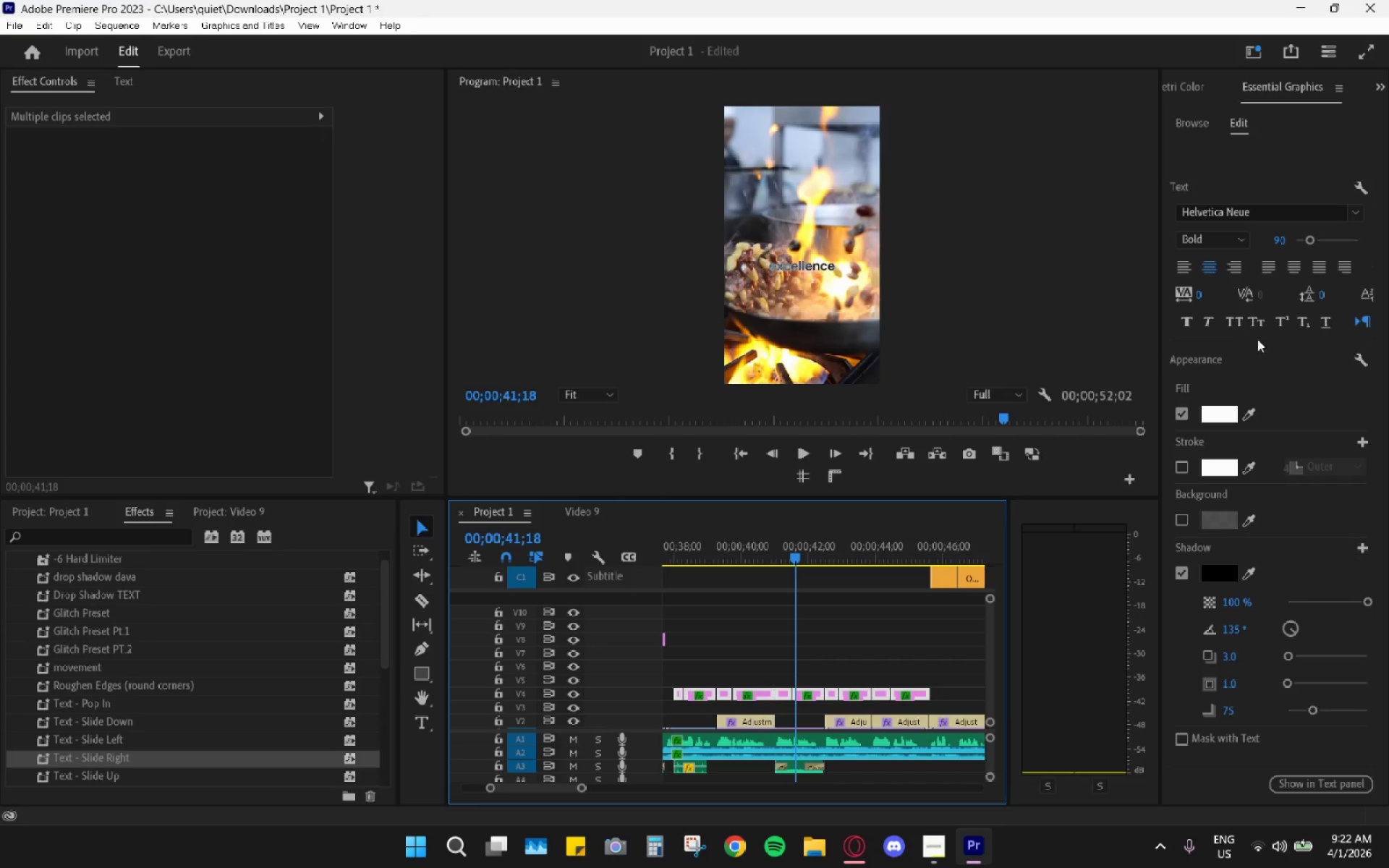 
wait(8.27)
 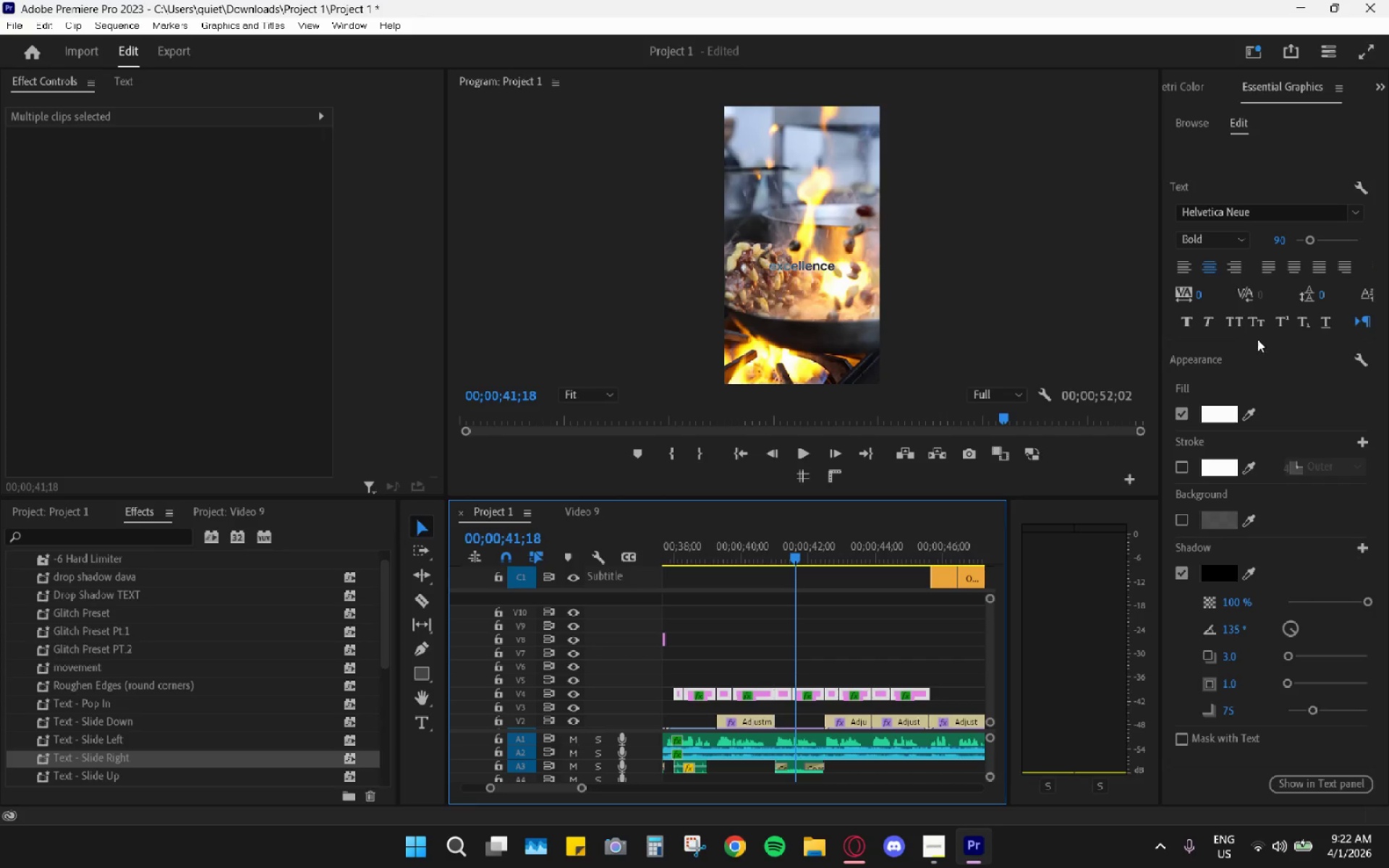 
left_click_drag(start_coordinate=[1320, 296], to_coordinate=[1330, 316])
 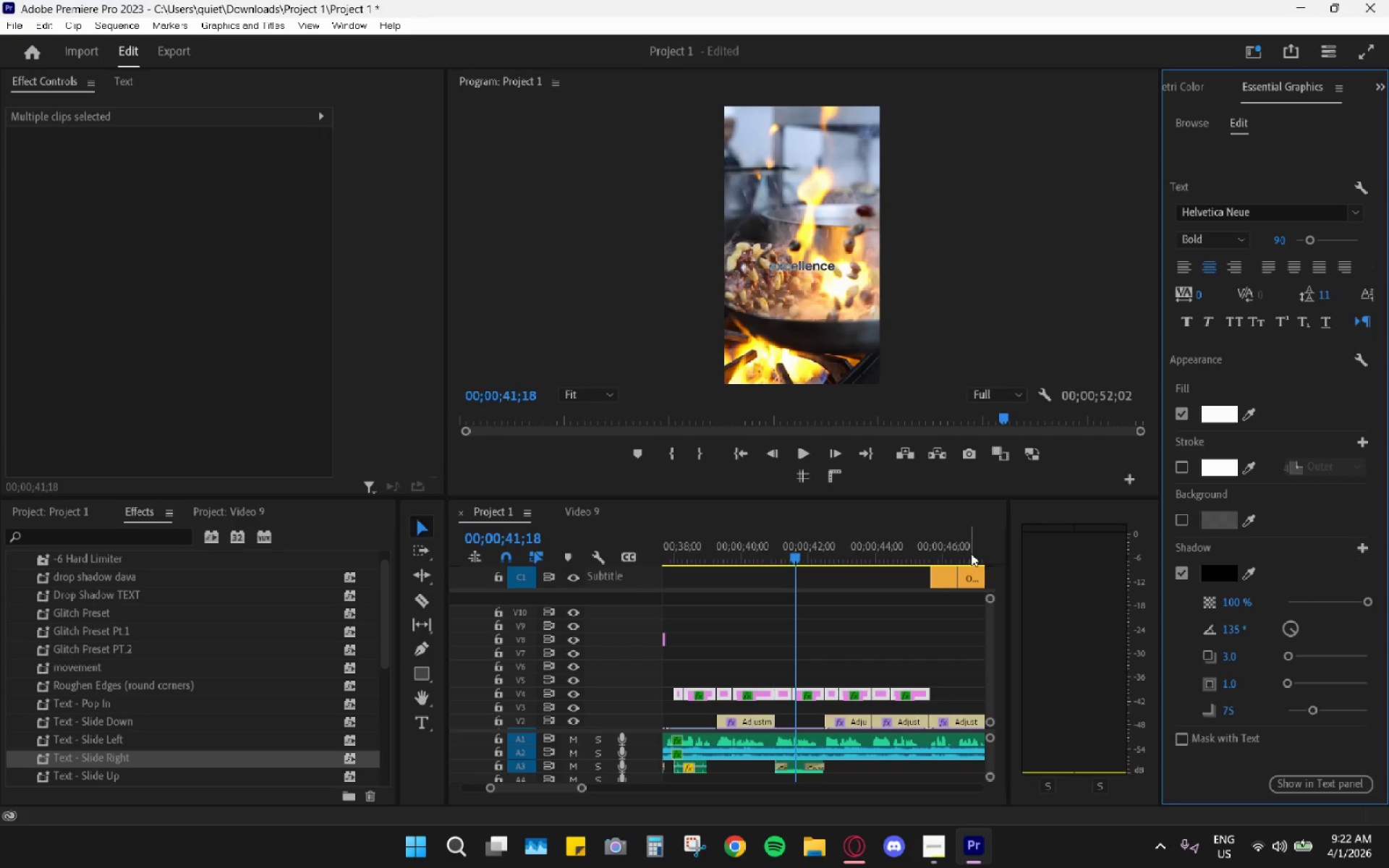 
key(Control+Z)
 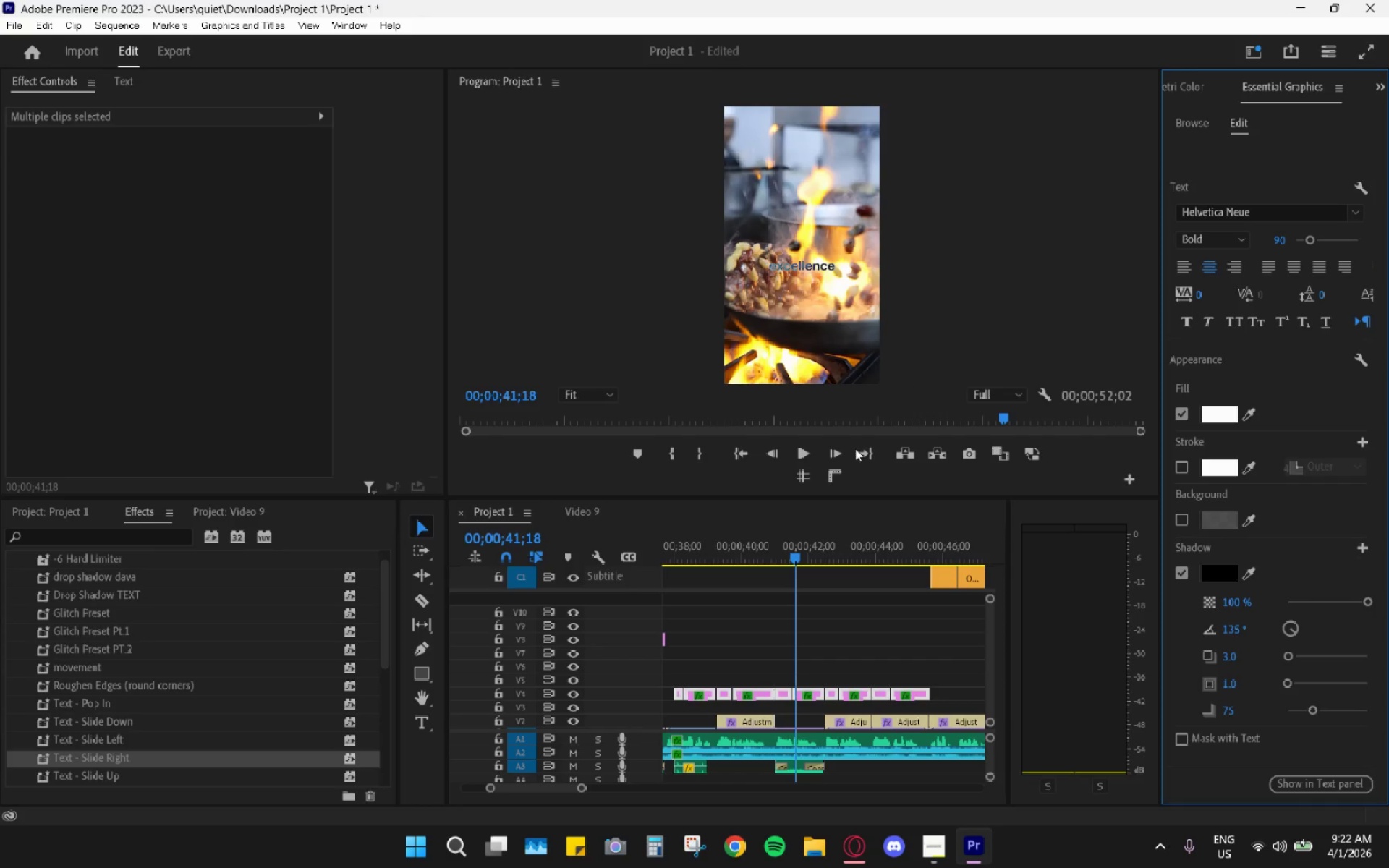 
left_click([799, 468])
 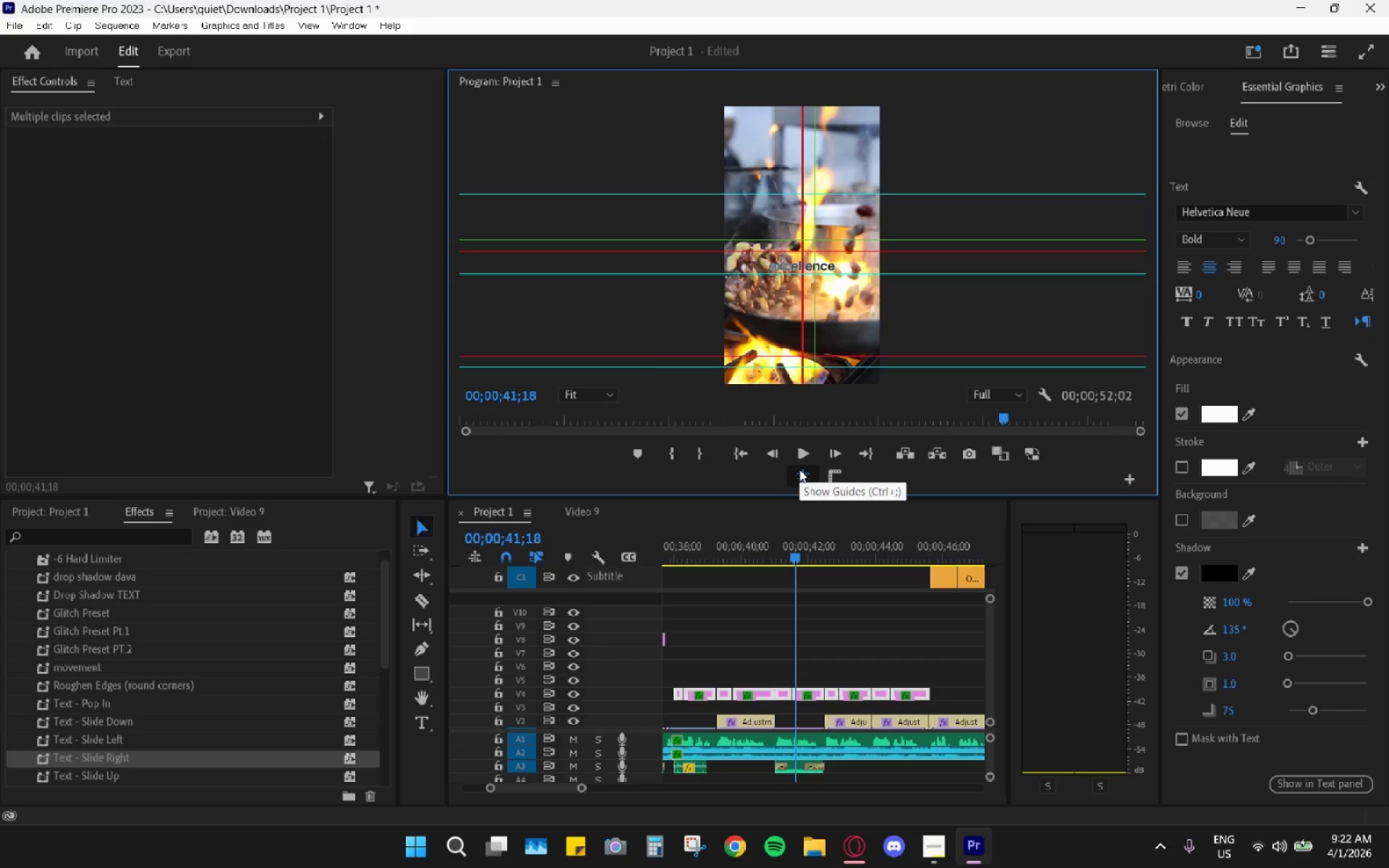 
left_click([799, 469])
 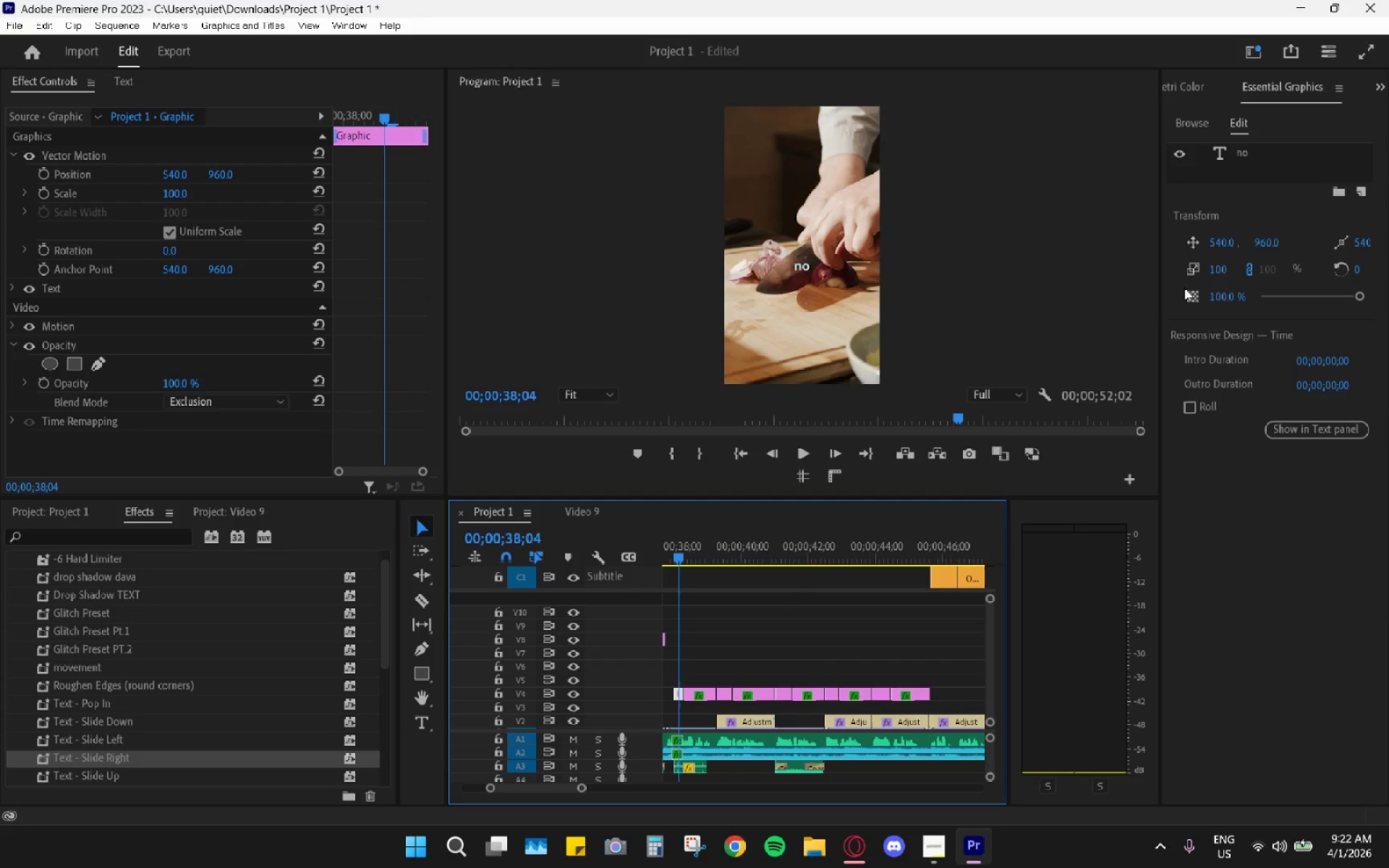 
wait(6.11)
 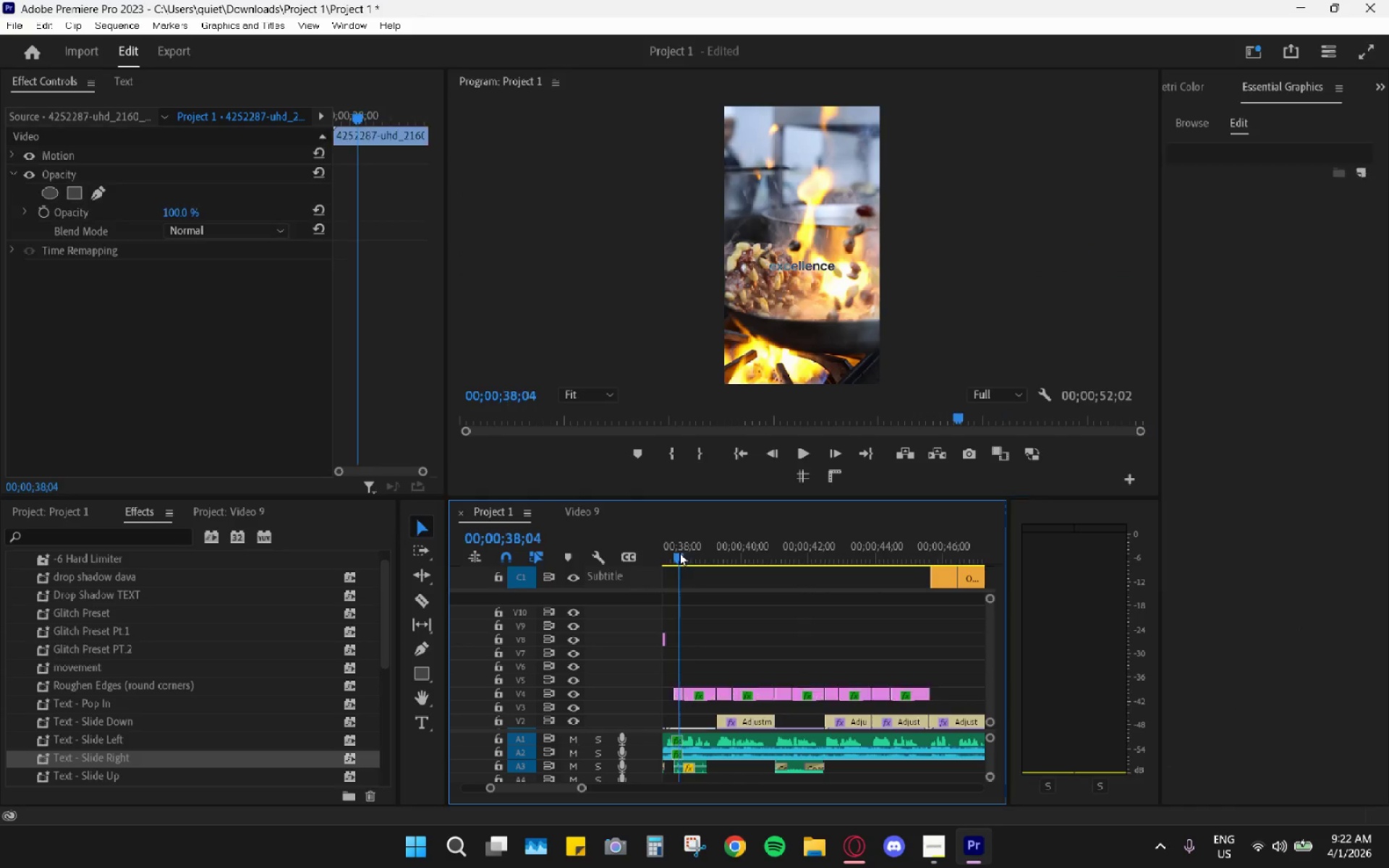 
left_click([1270, 144])
 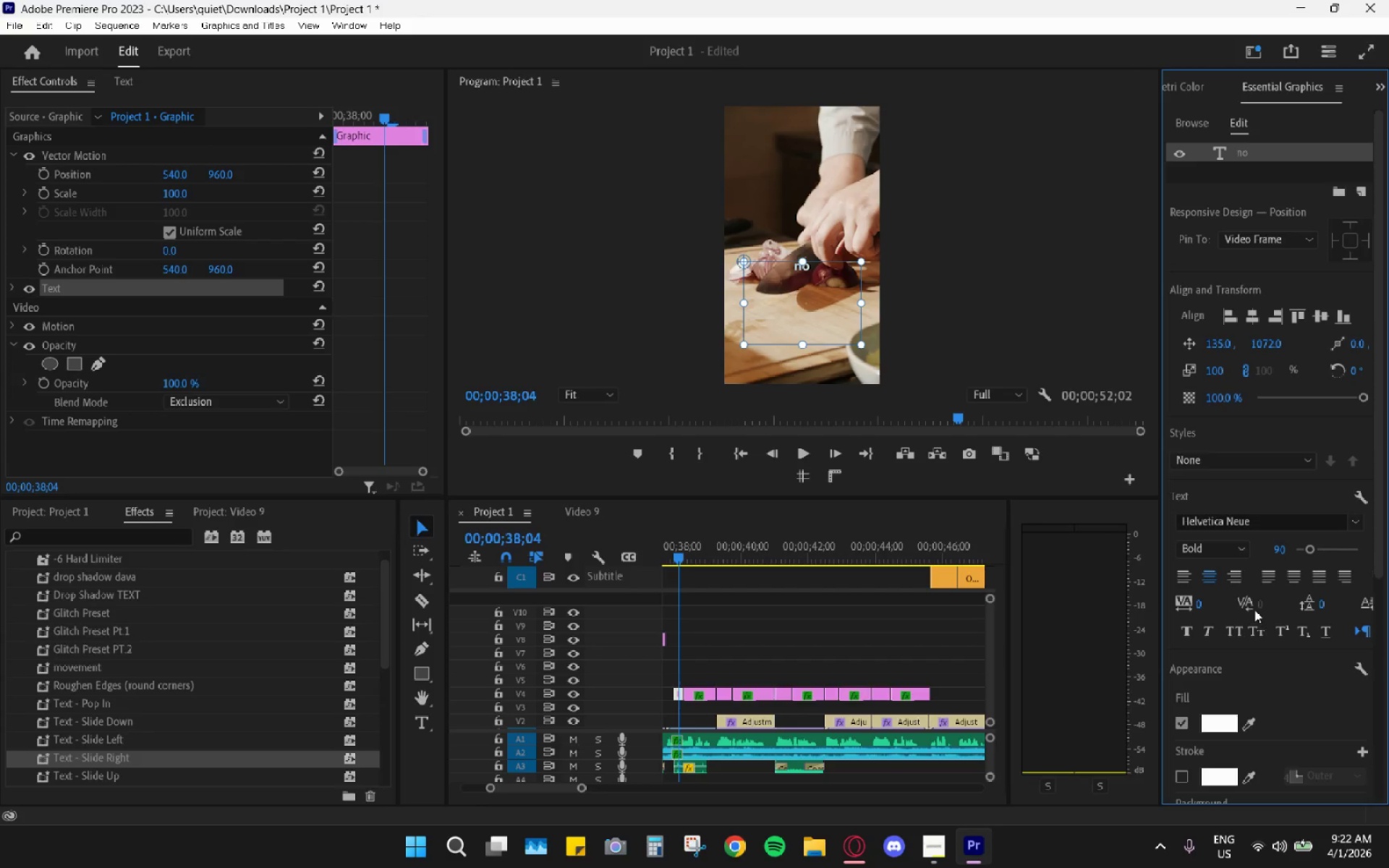 
wait(7.23)
 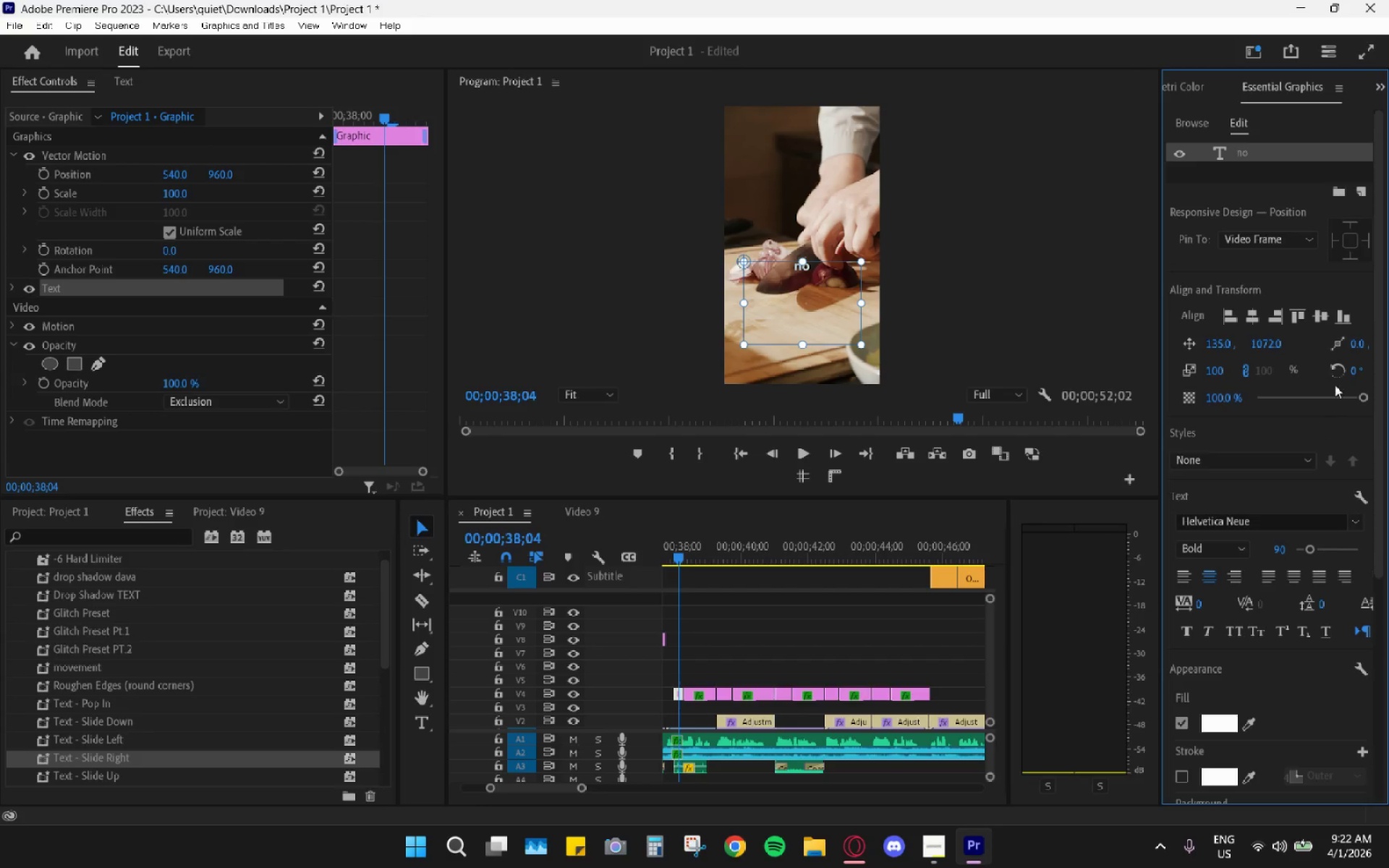 
left_click_drag(start_coordinate=[1159, 461], to_coordinate=[1143, 472])
 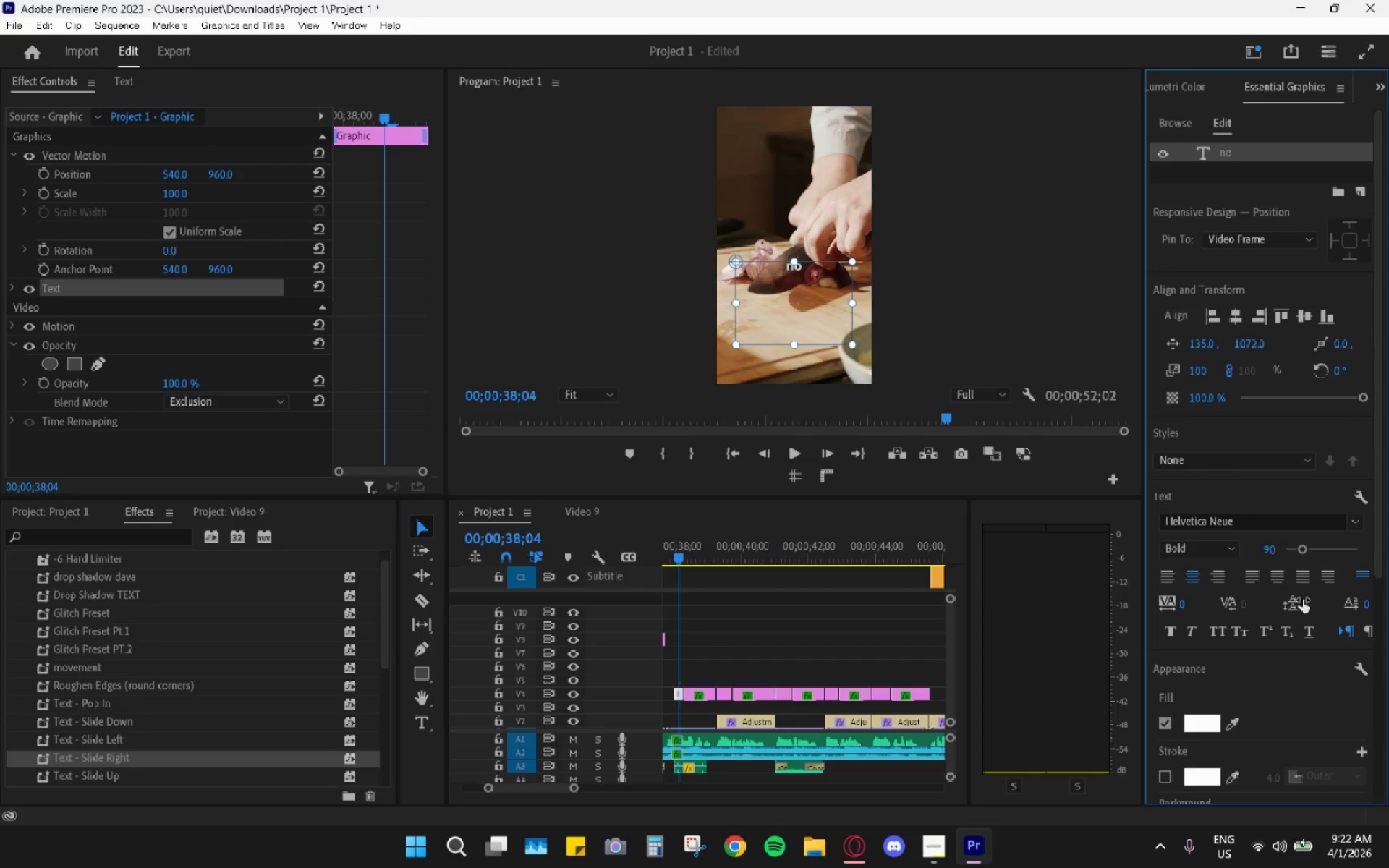 
left_click_drag(start_coordinate=[1302, 605], to_coordinate=[1301, 600])
 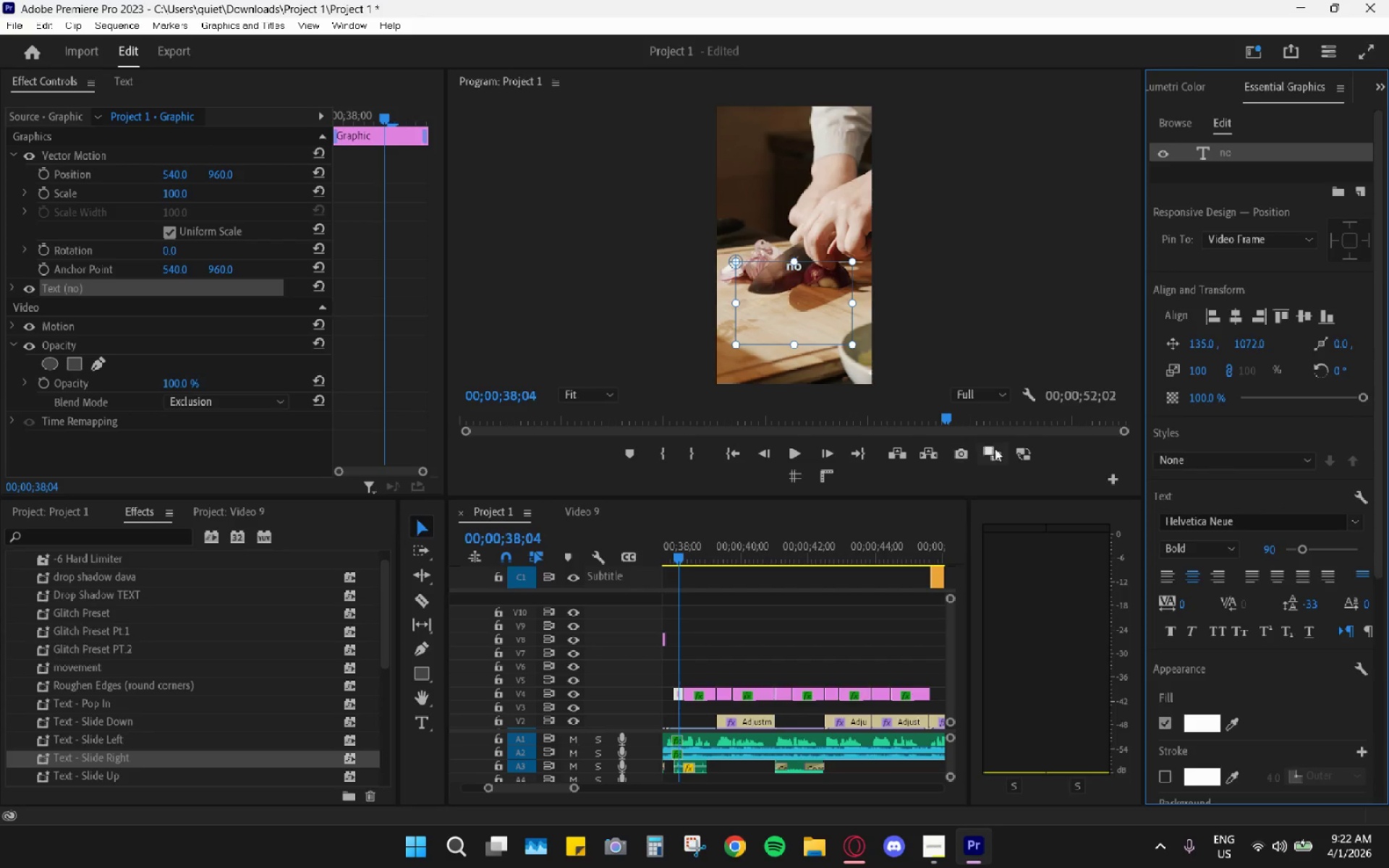 
left_click([1060, 444])
 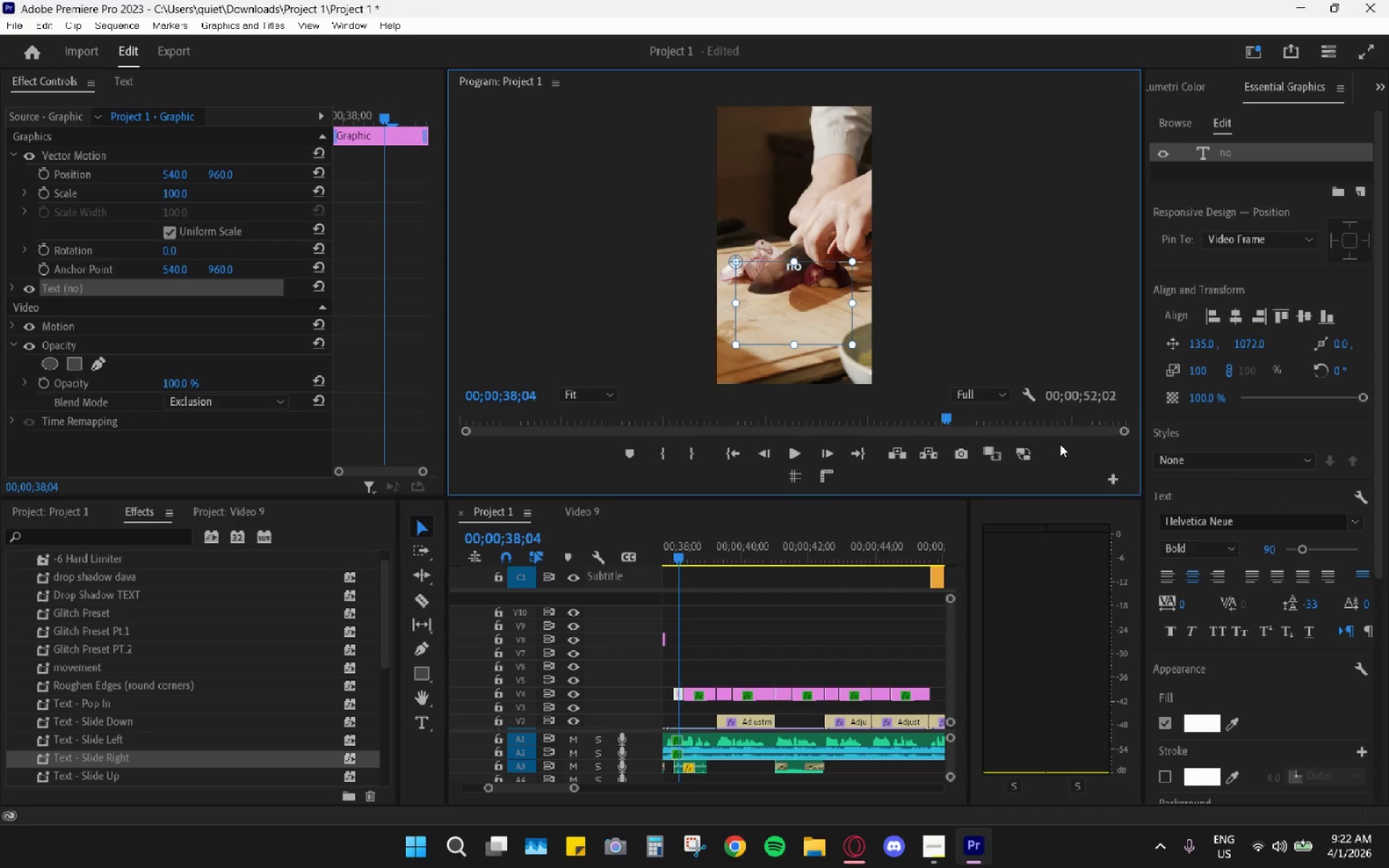 
key(Control+Z)
 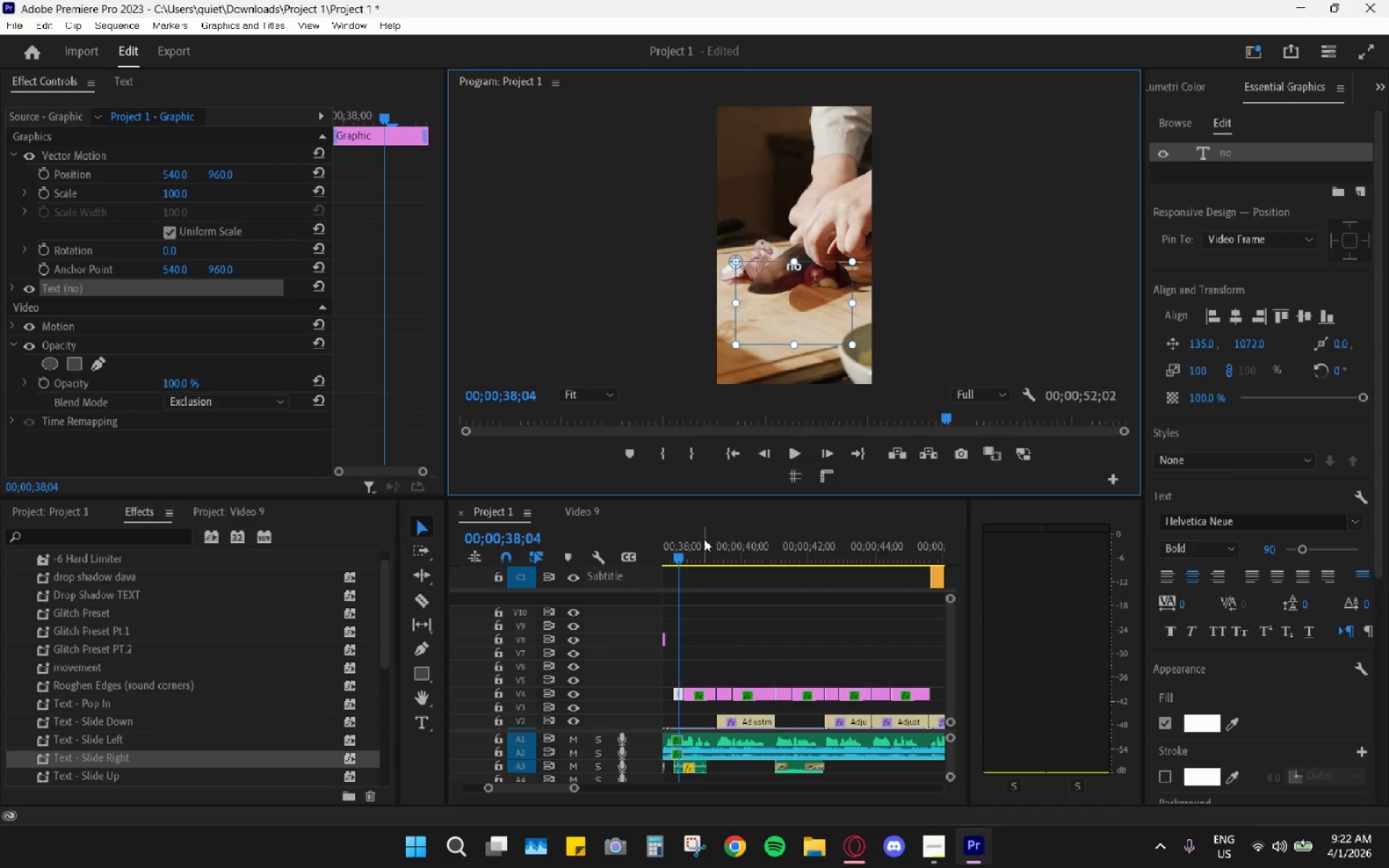 
left_click_drag(start_coordinate=[693, 555], to_coordinate=[931, 557])
 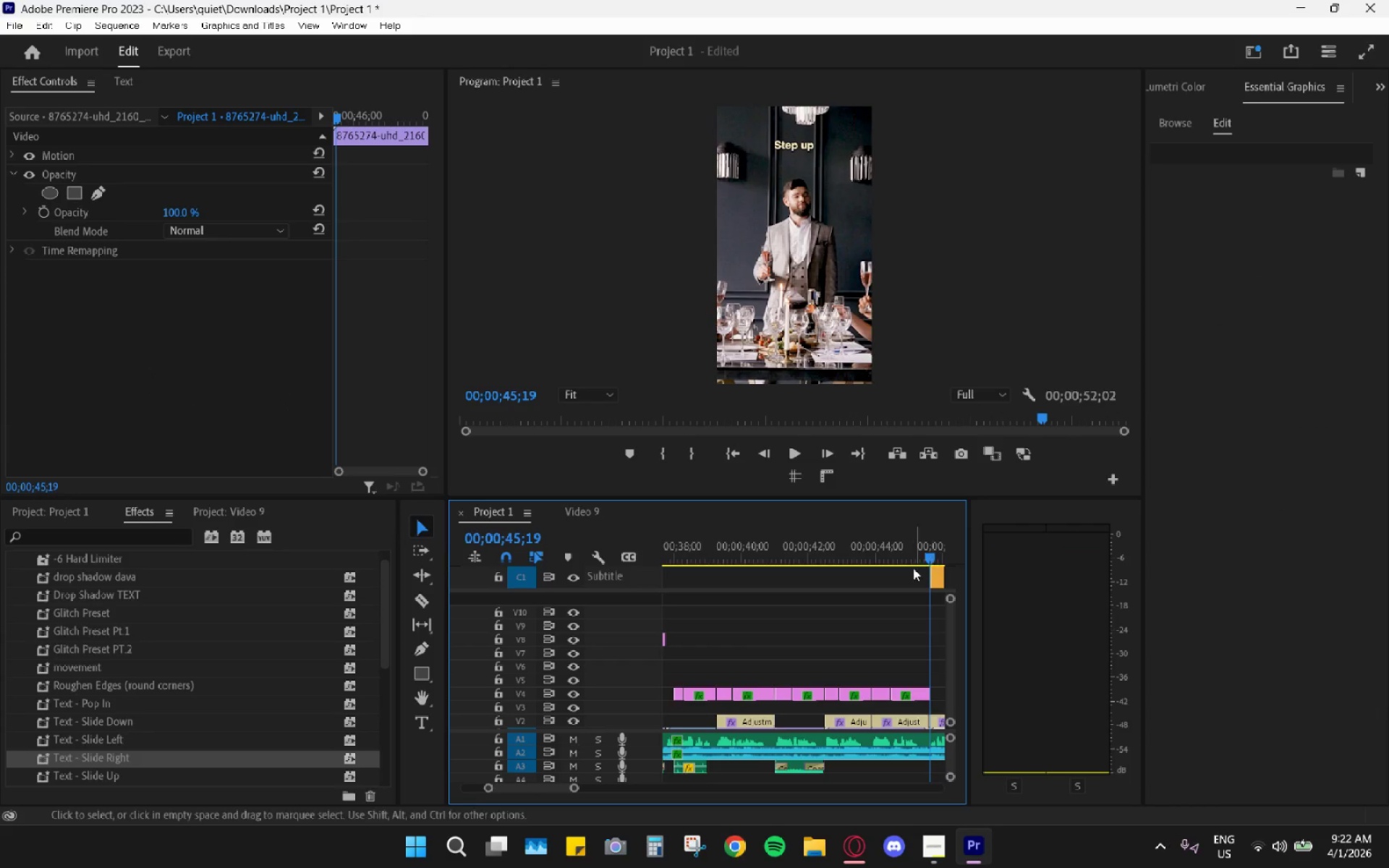 
scroll: coordinate [844, 591], scroll_direction: up, amount: 2.0
 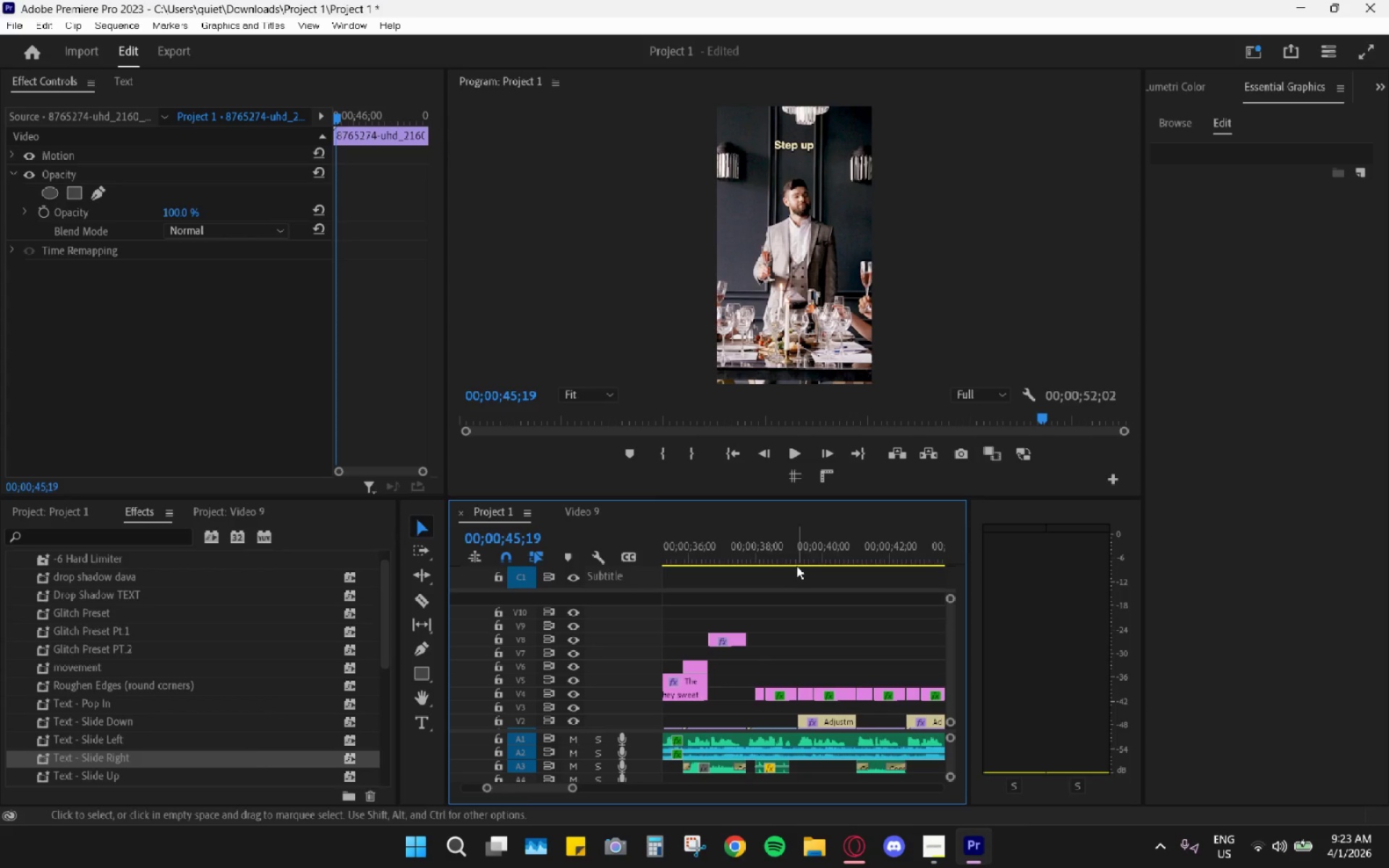 
left_click_drag(start_coordinate=[769, 561], to_coordinate=[760, 558])
 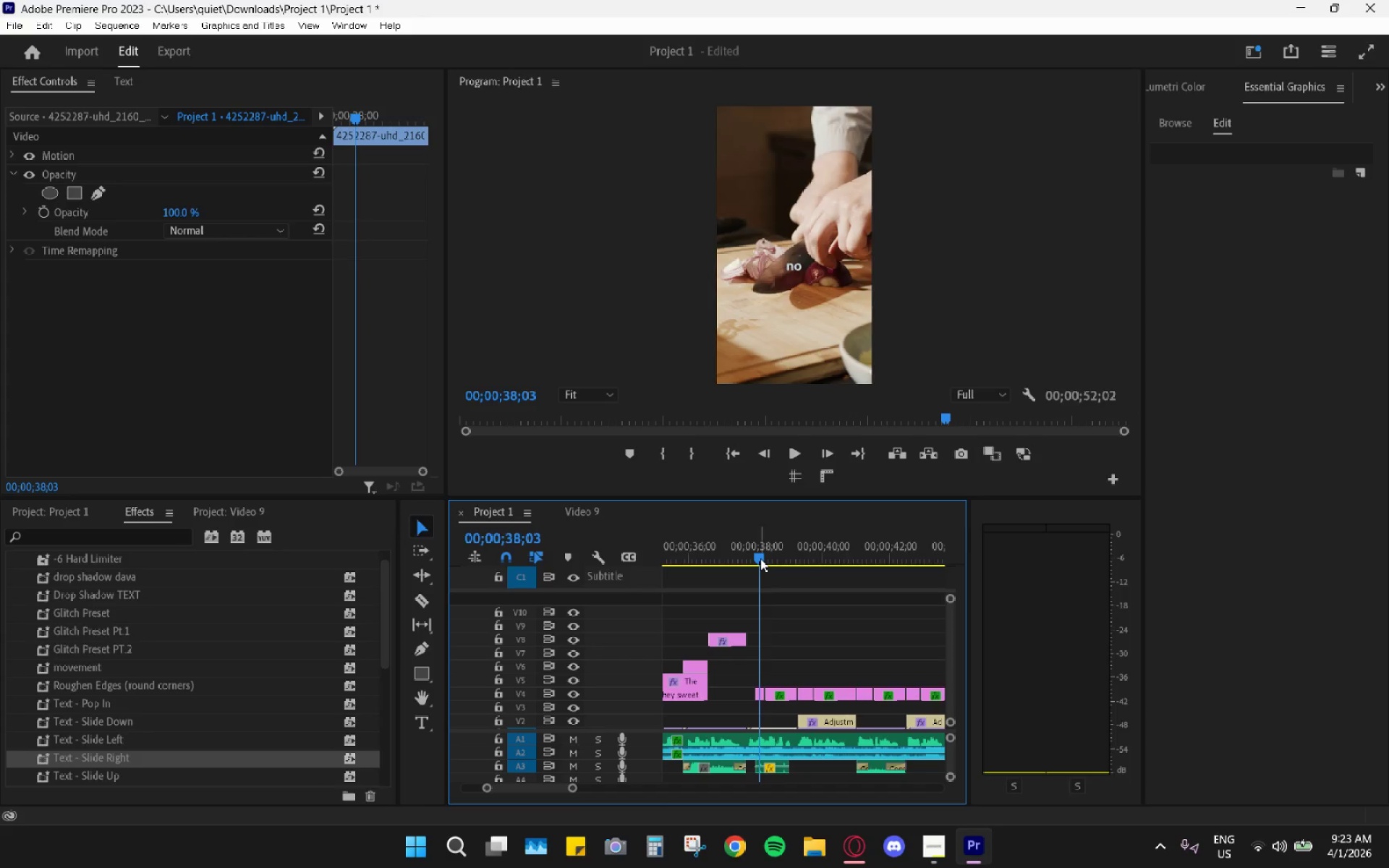 
key(Space)
 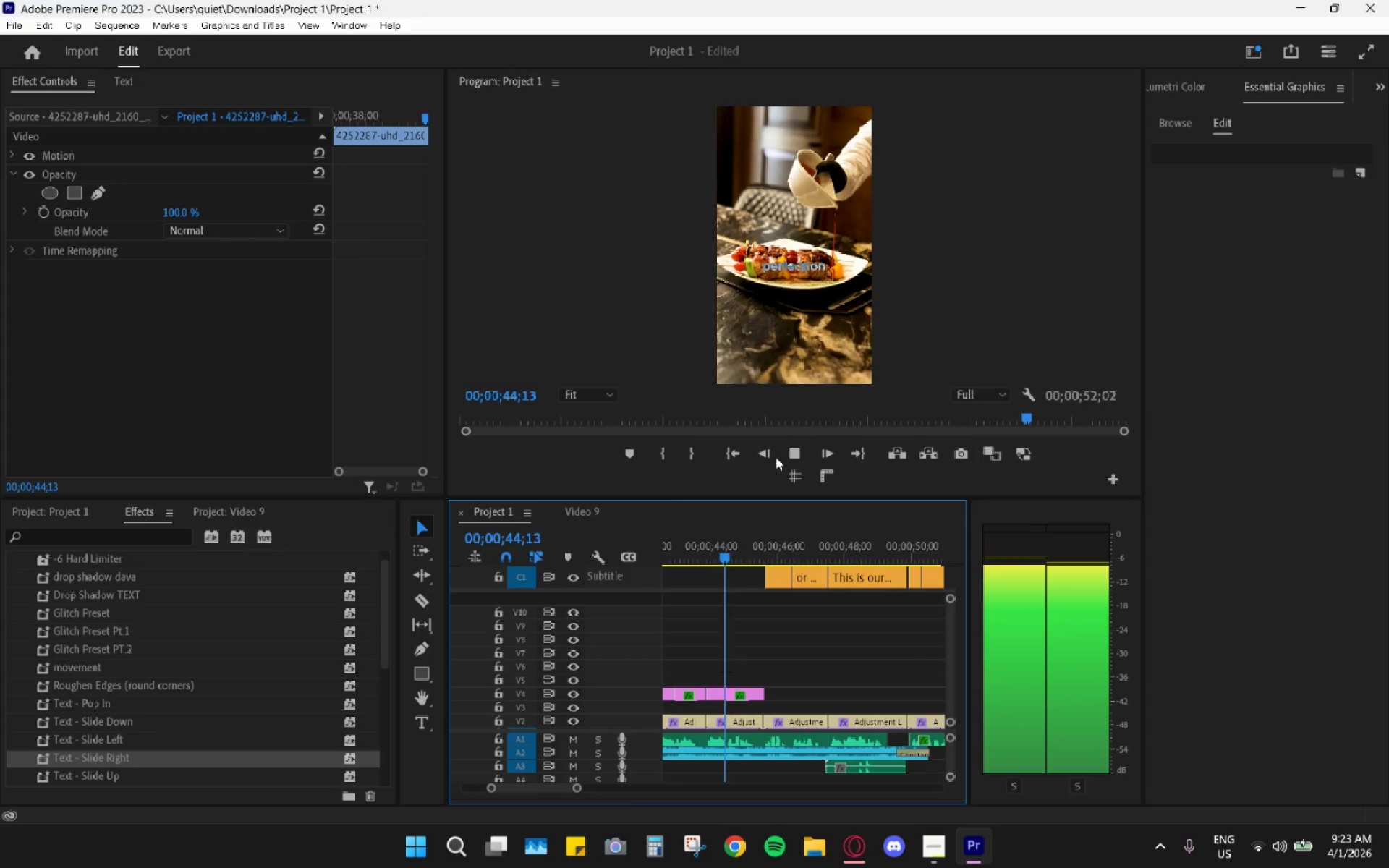 
wait(11.36)
 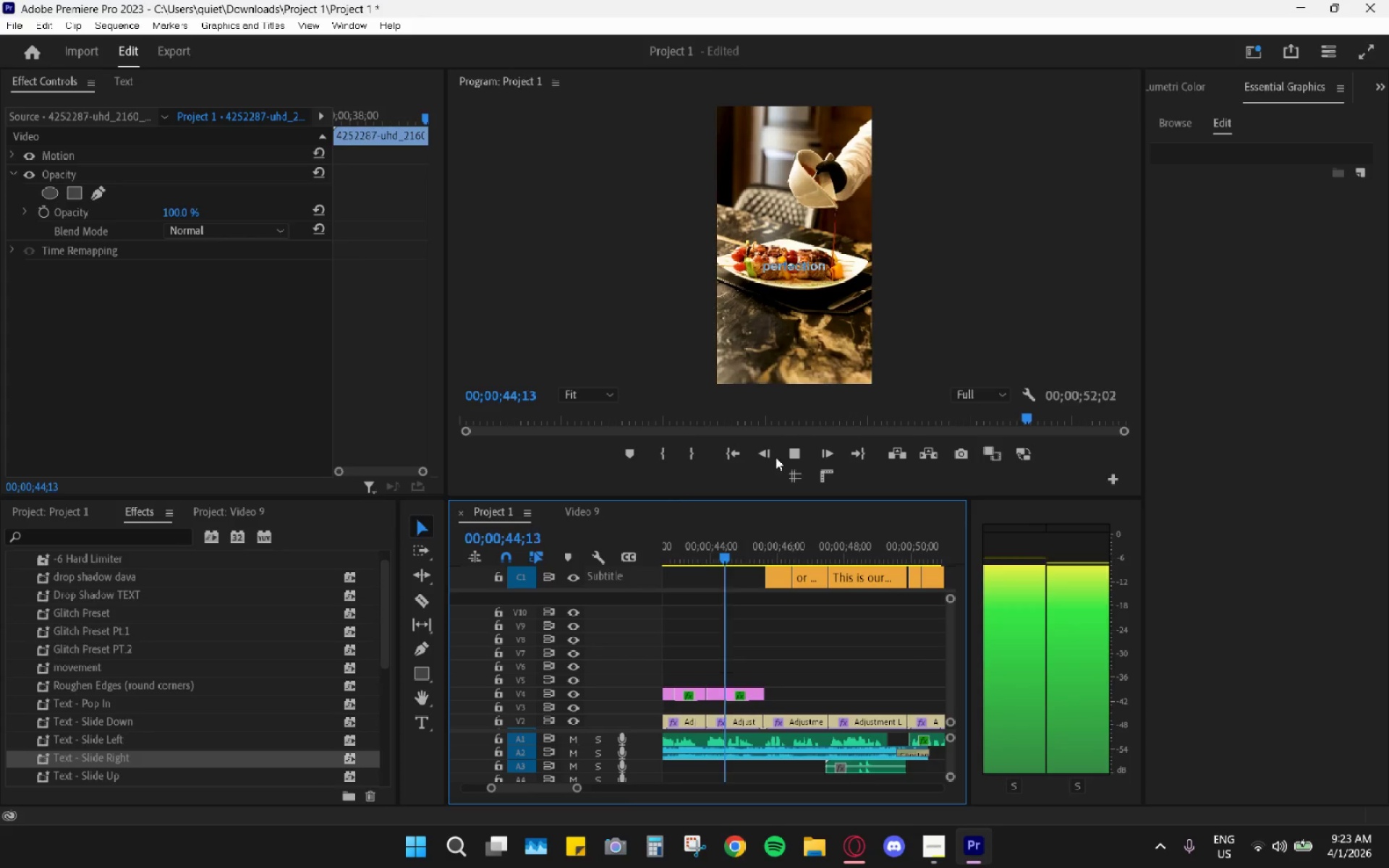 
left_click([779, 546])
 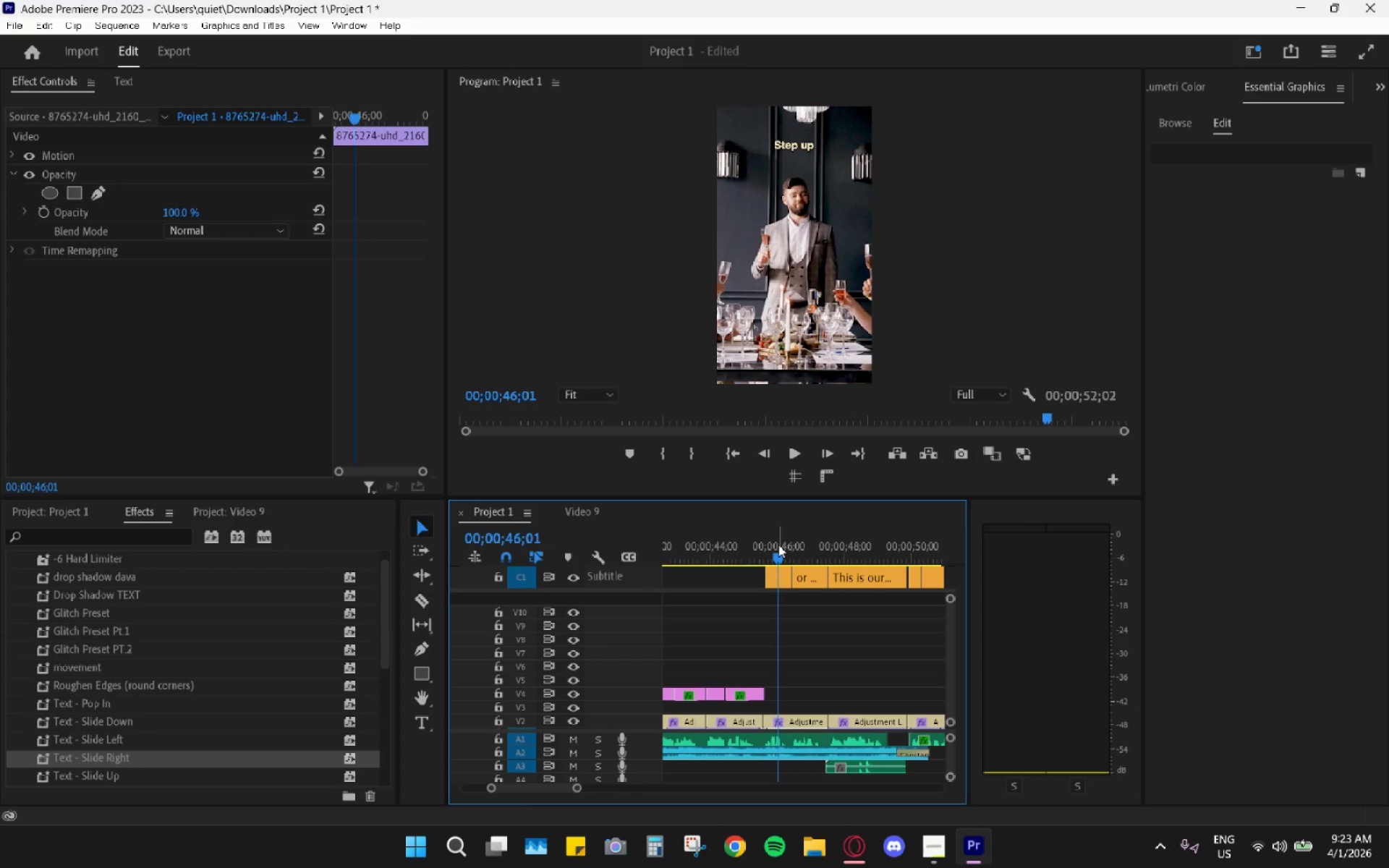 
key(V)
 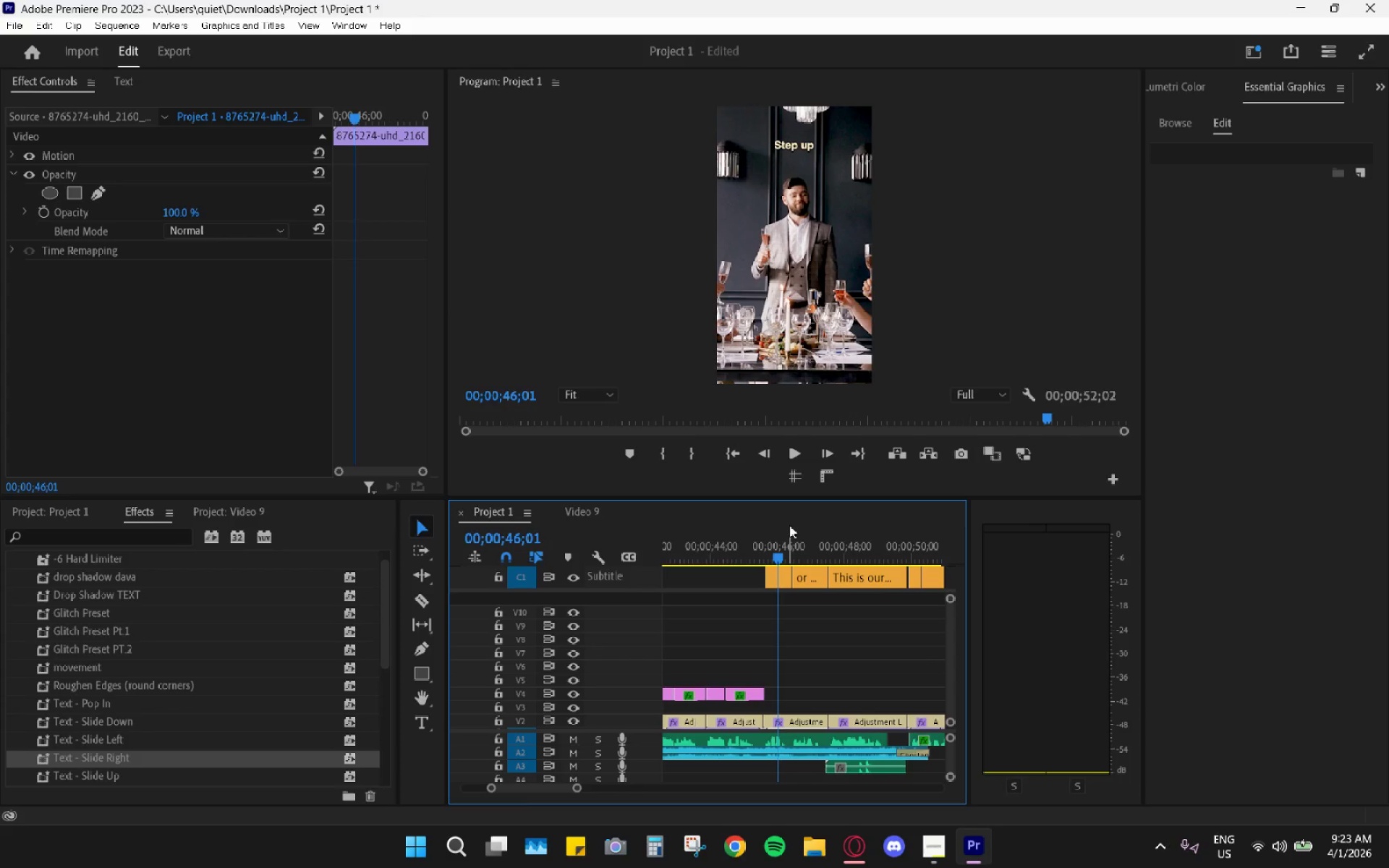 
key(Space)
 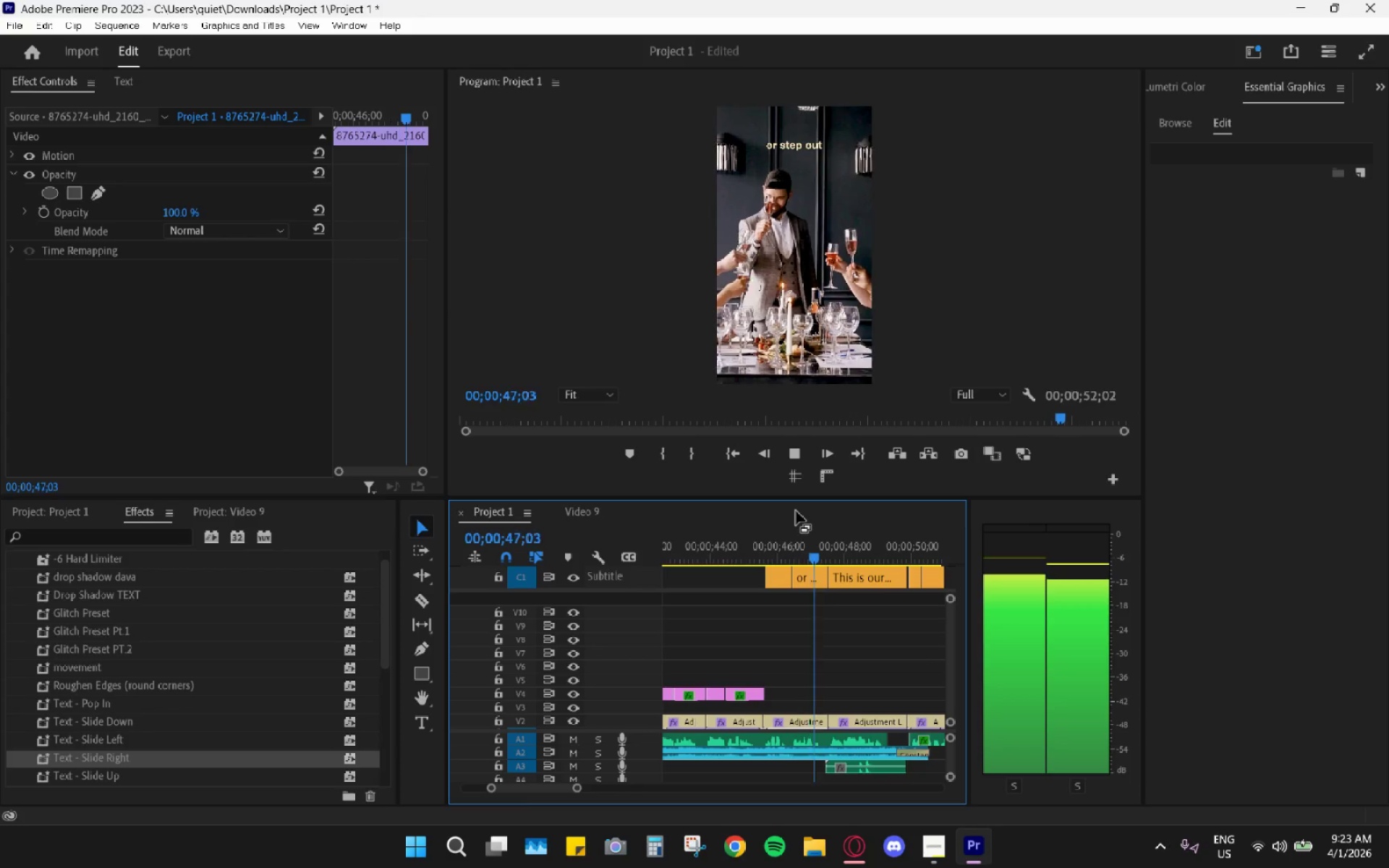 
key(Space)
 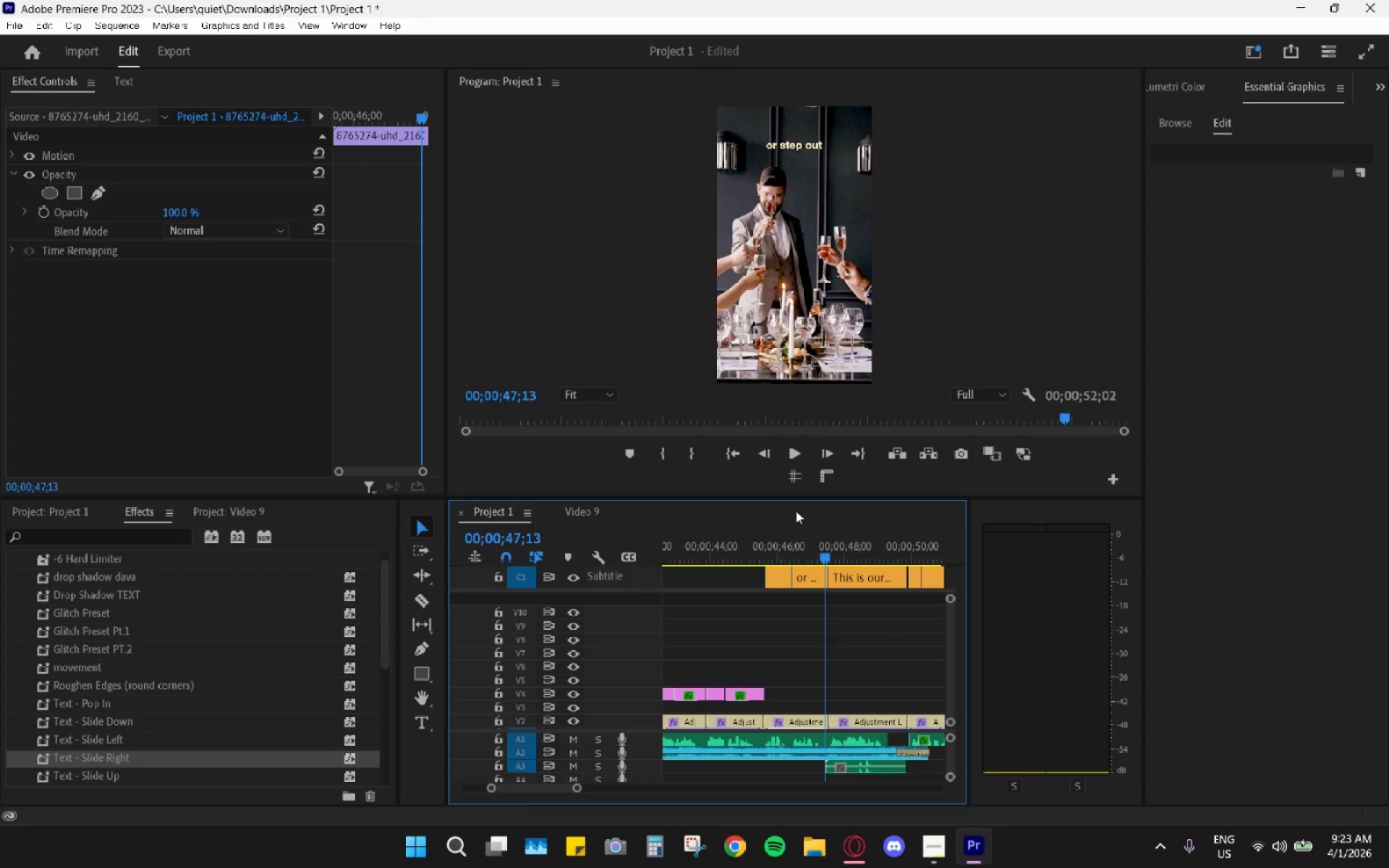 
key(Space)
 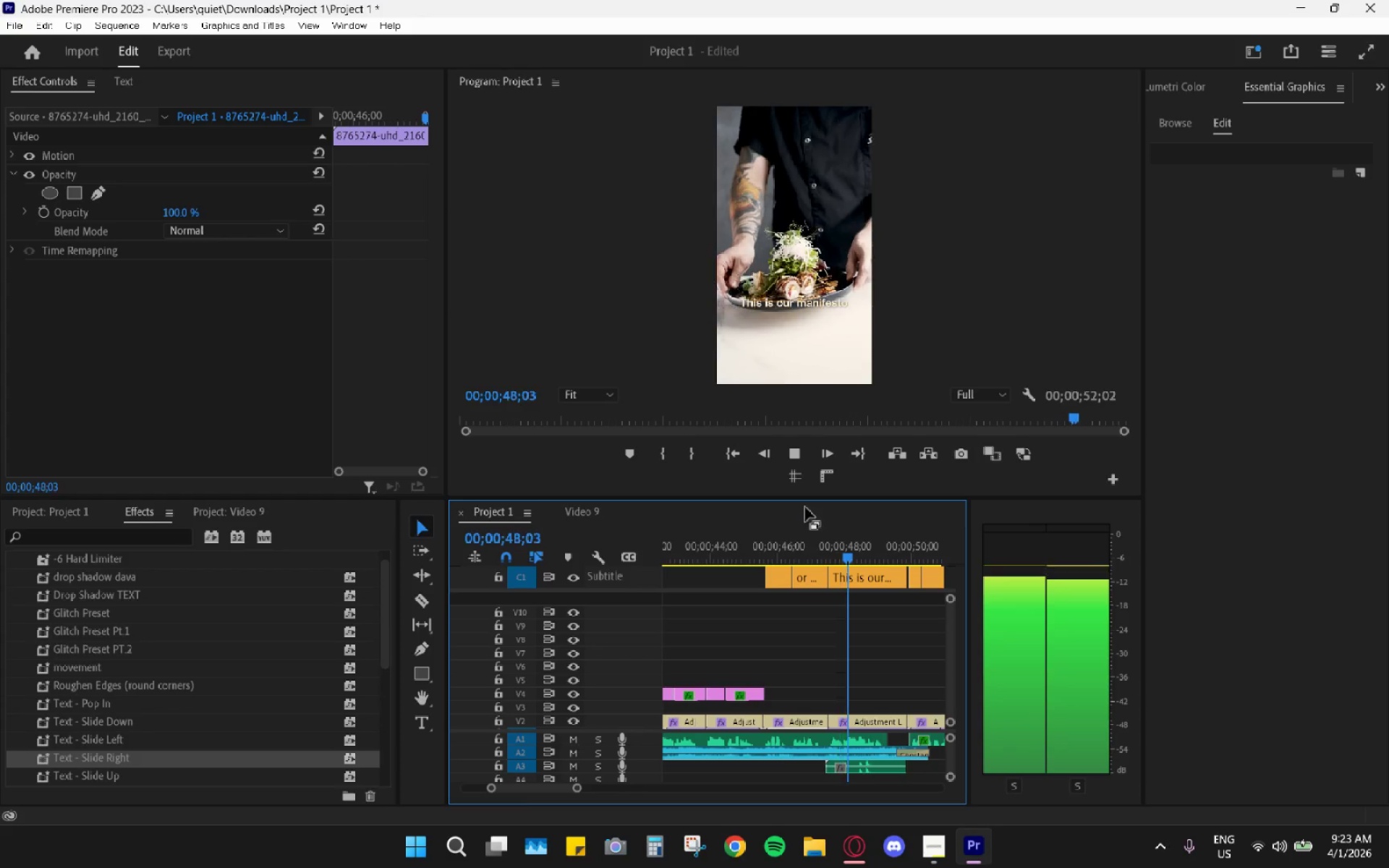 
key(Space)
 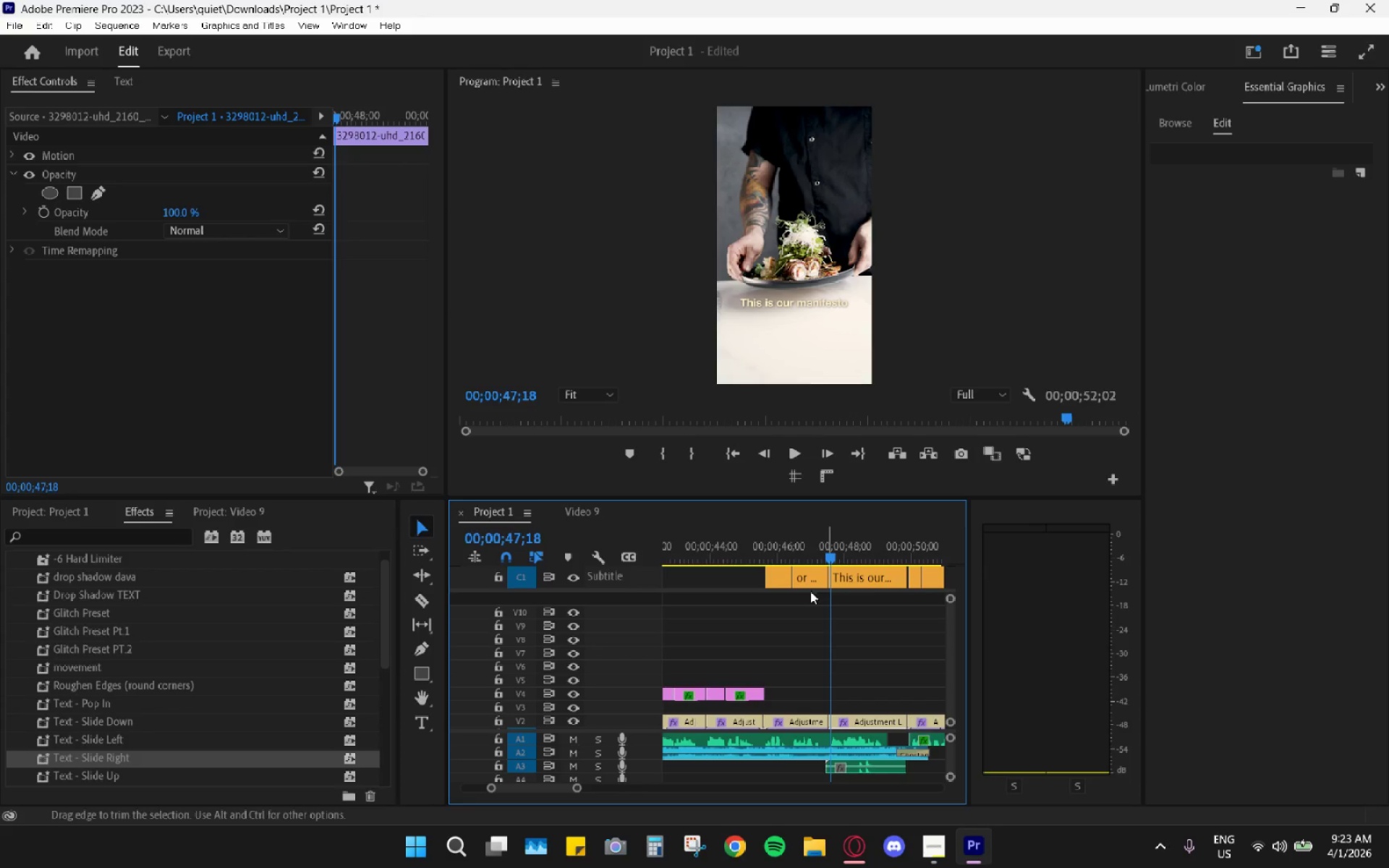 
scroll: coordinate [878, 605], scroll_direction: down, amount: 4.0
 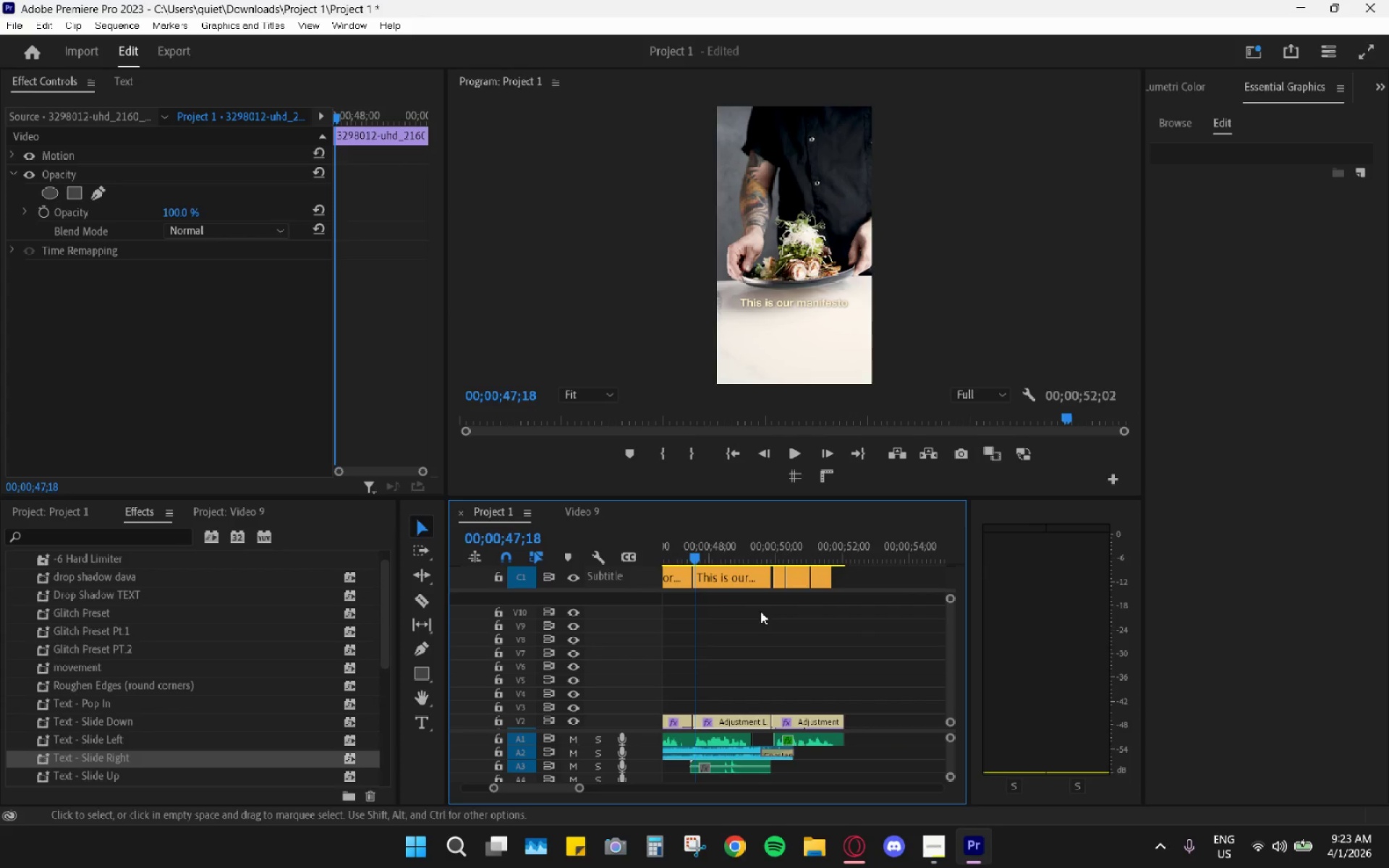 
key(Space)
 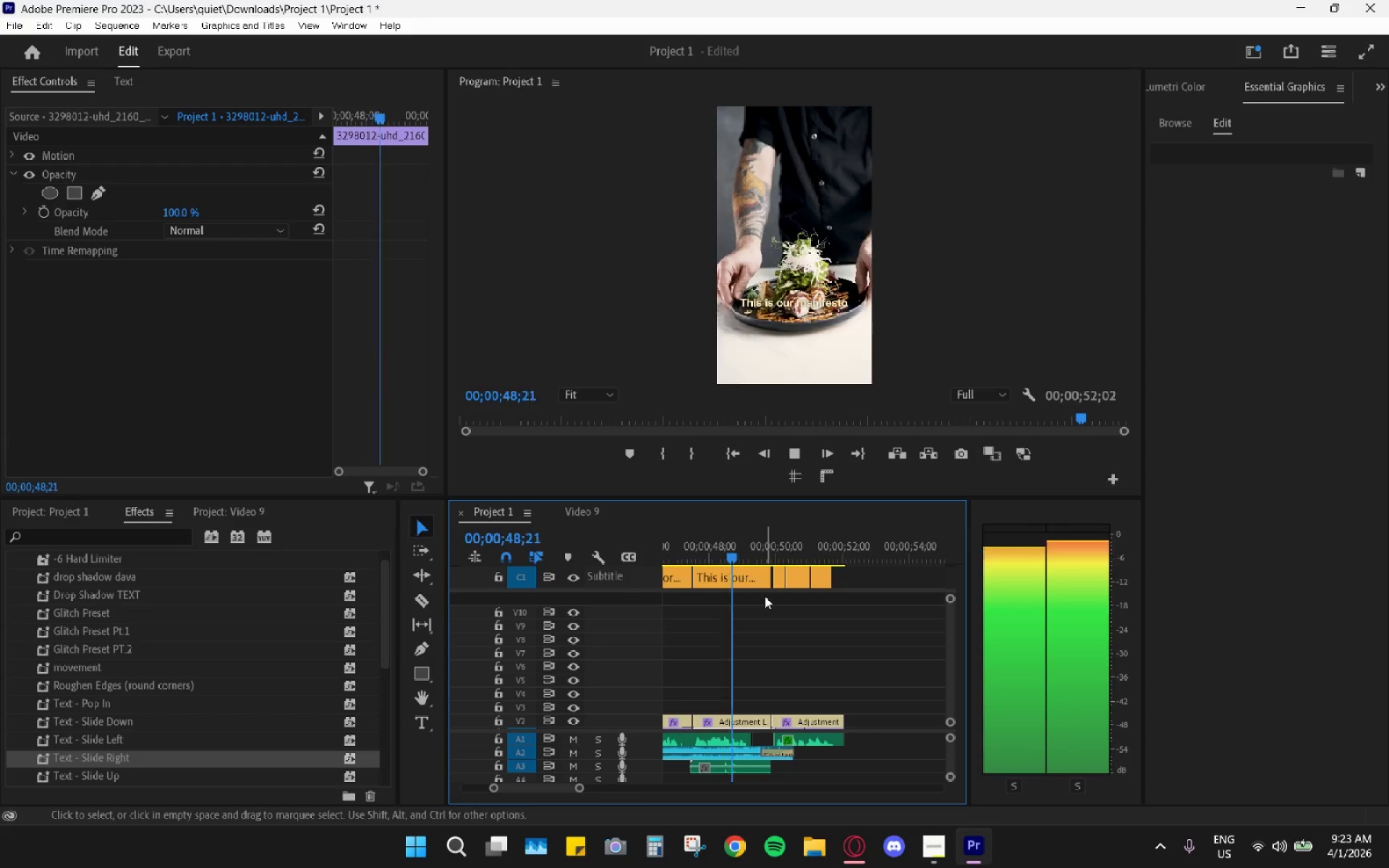 
key(Space)
 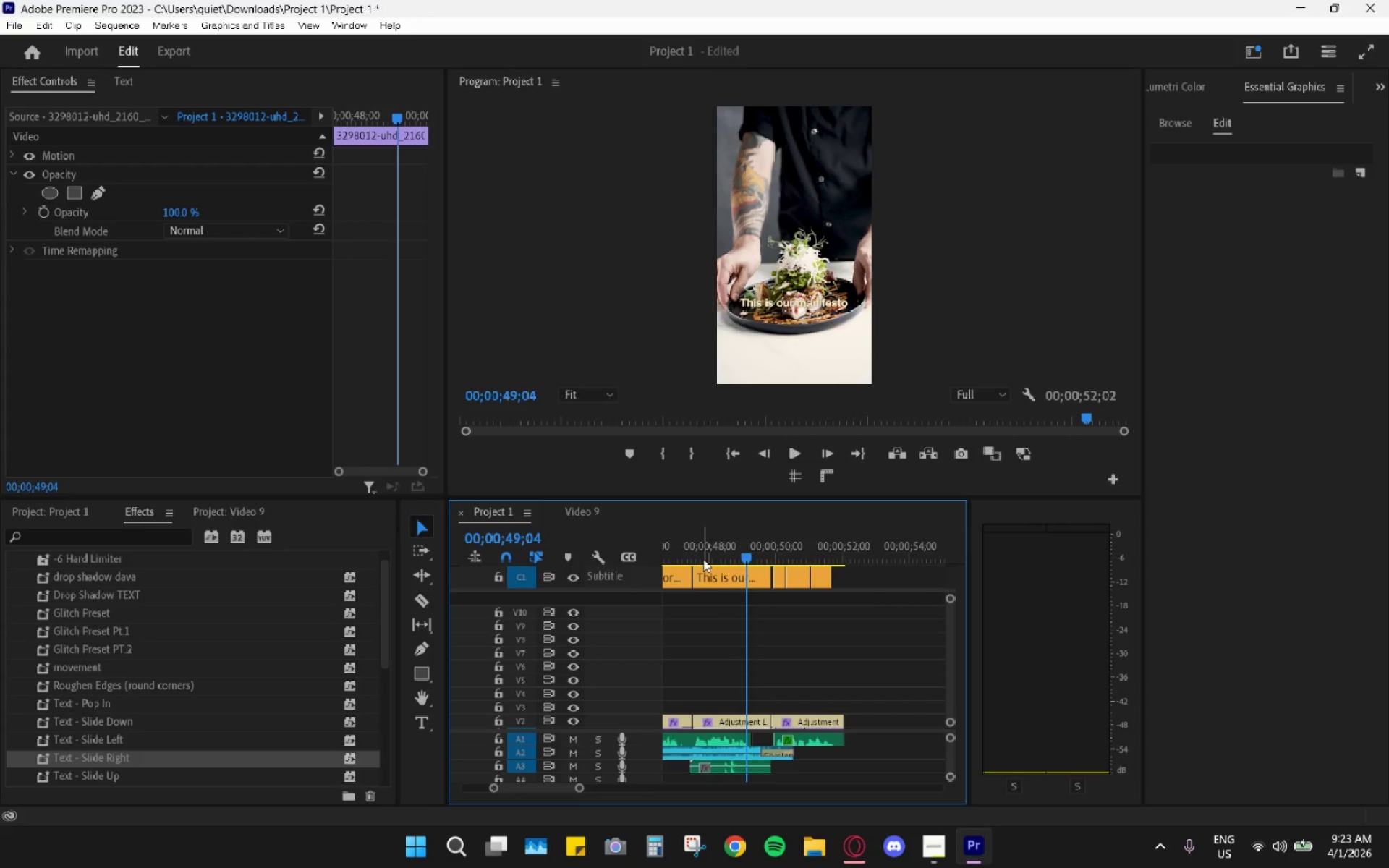 
left_click_drag(start_coordinate=[700, 558], to_coordinate=[737, 567])
 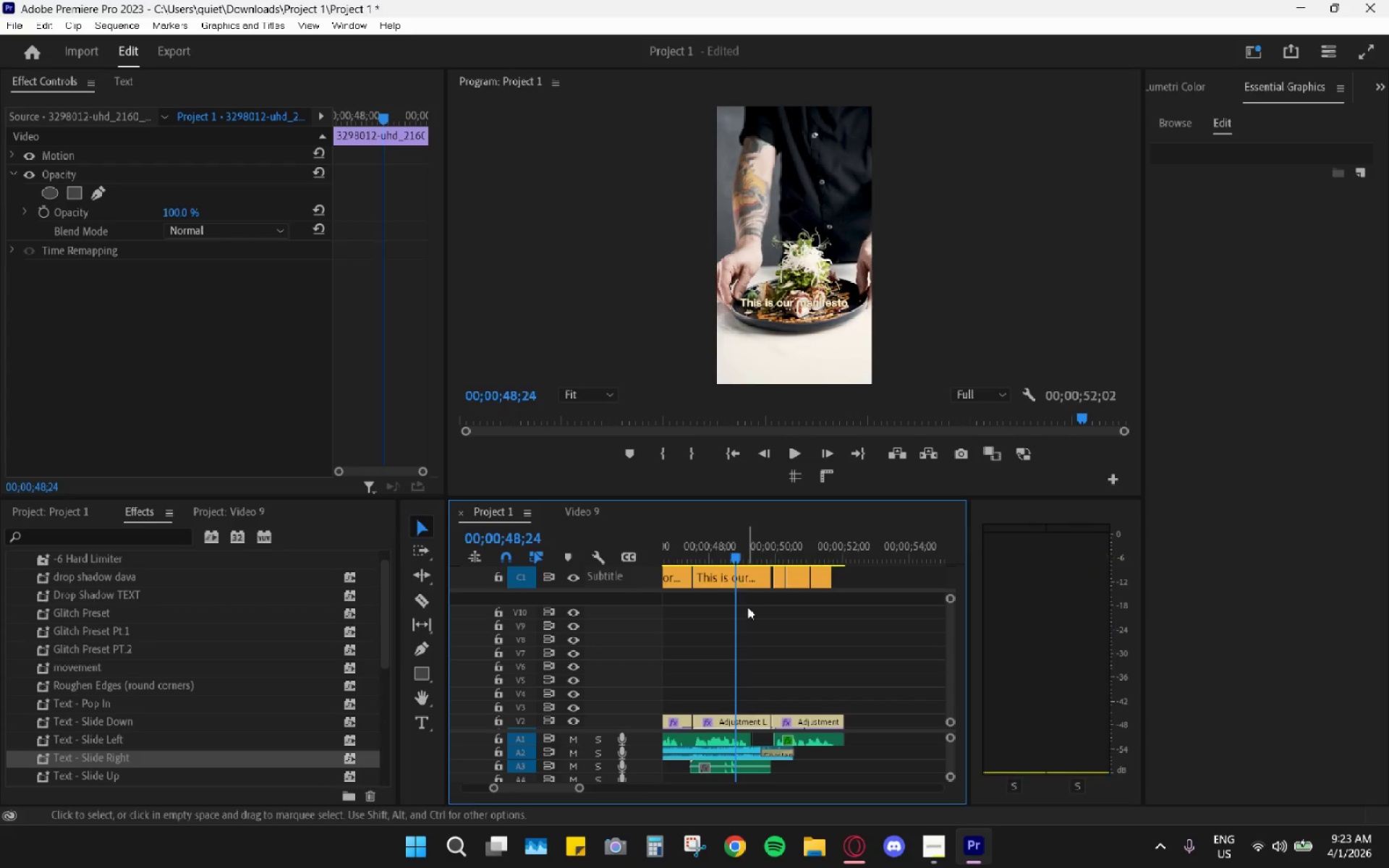 
hold_key(key=AltLeft, duration=0.78)
scroll: coordinate [765, 585], scroll_direction: up, amount: 19.0
 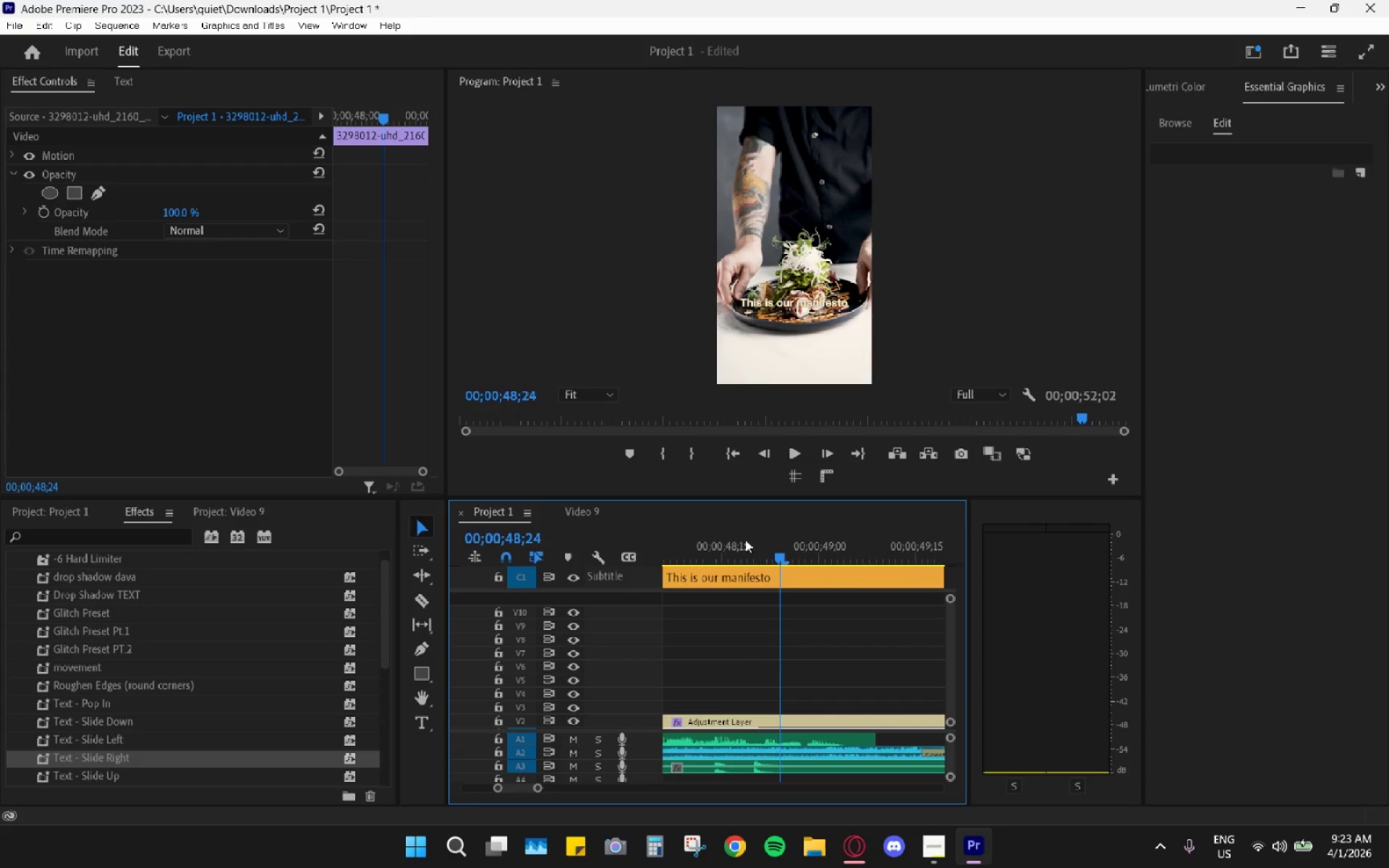 
hold_key(key=AltLeft, duration=0.41)
 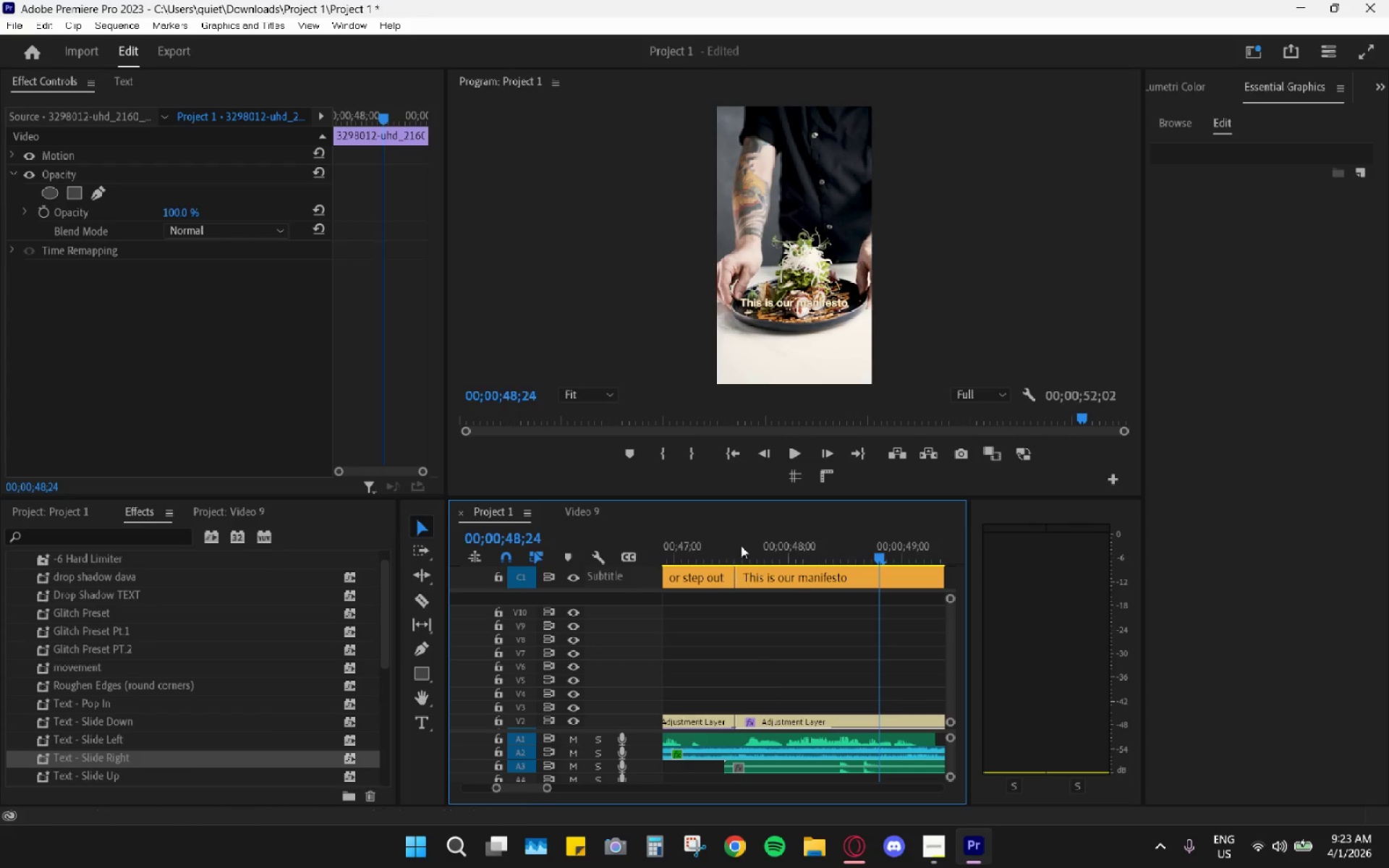 
left_click_drag(start_coordinate=[745, 545], to_coordinate=[747, 549])
 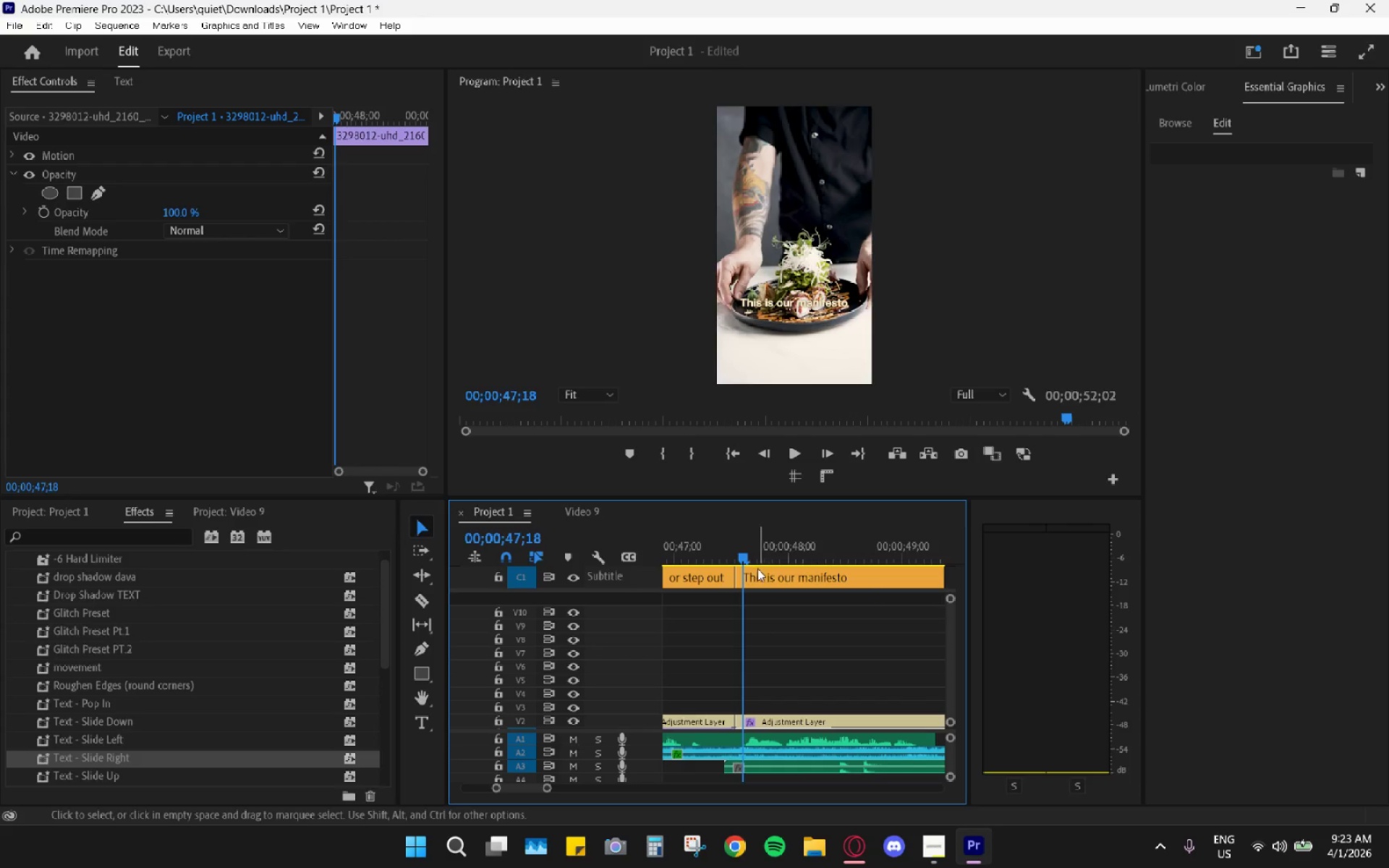 
scroll: coordinate [770, 595], scroll_direction: none, amount: 0.0
 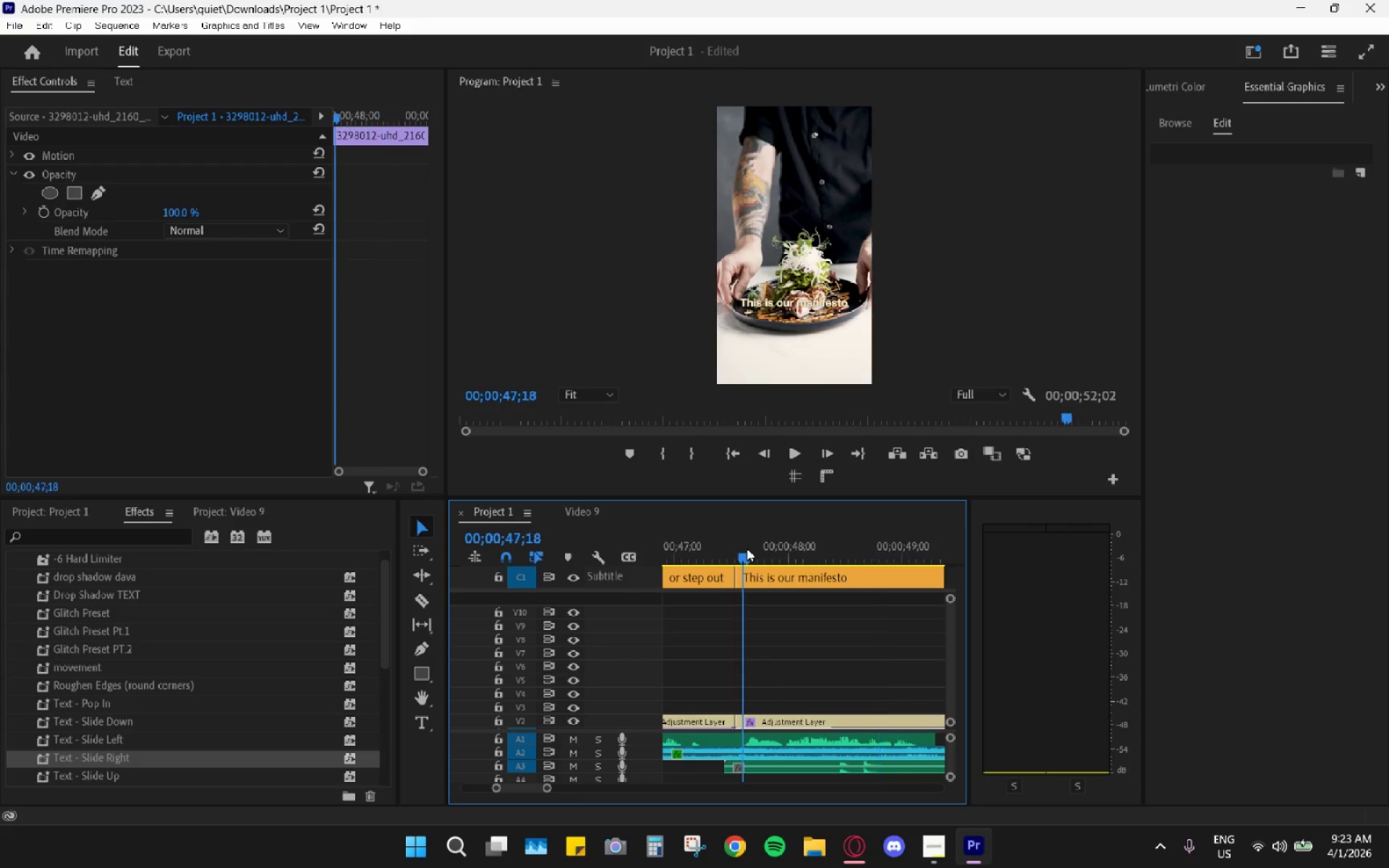 
double_click([759, 570])
 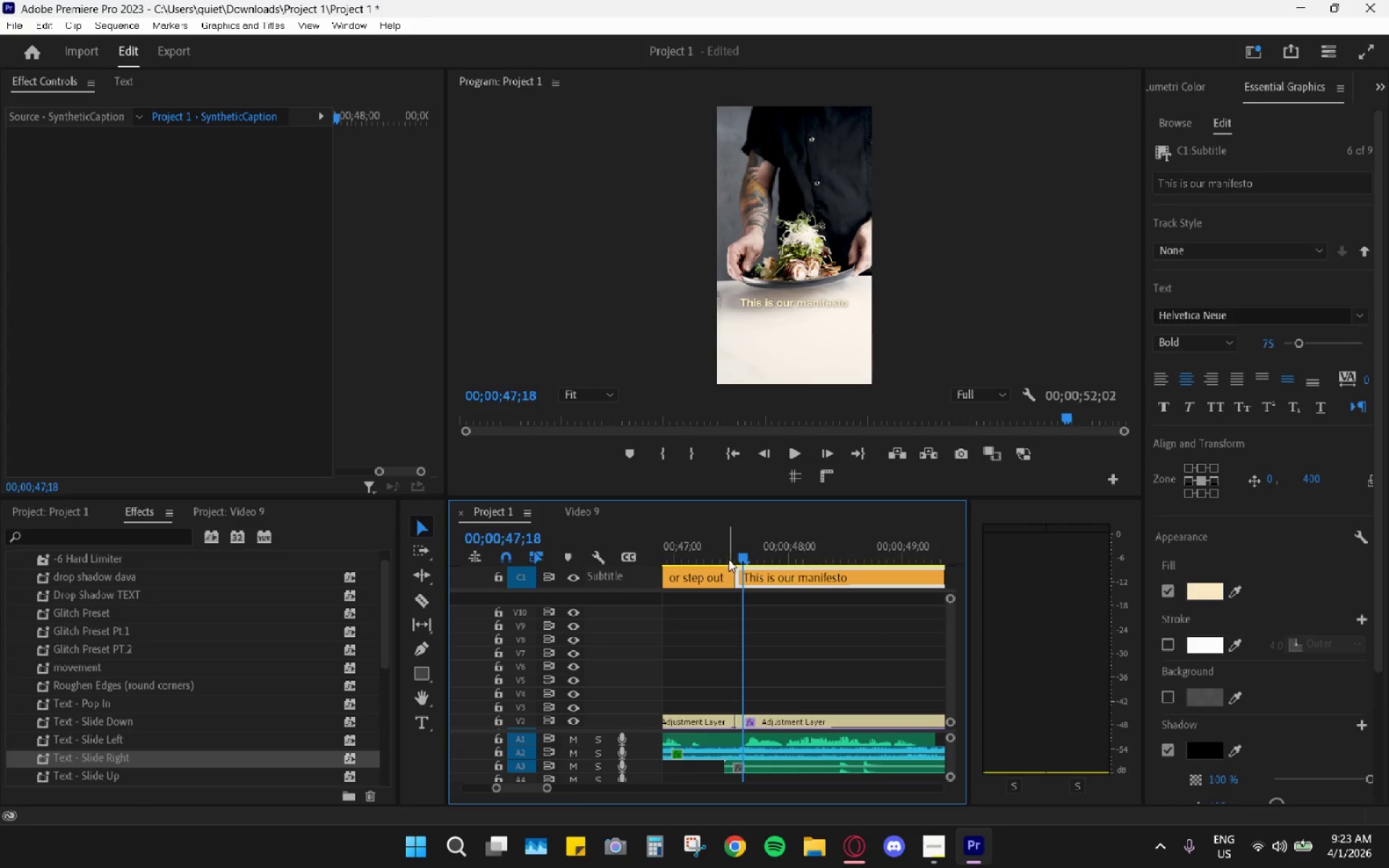 
left_click_drag(start_coordinate=[741, 558], to_coordinate=[782, 561])
 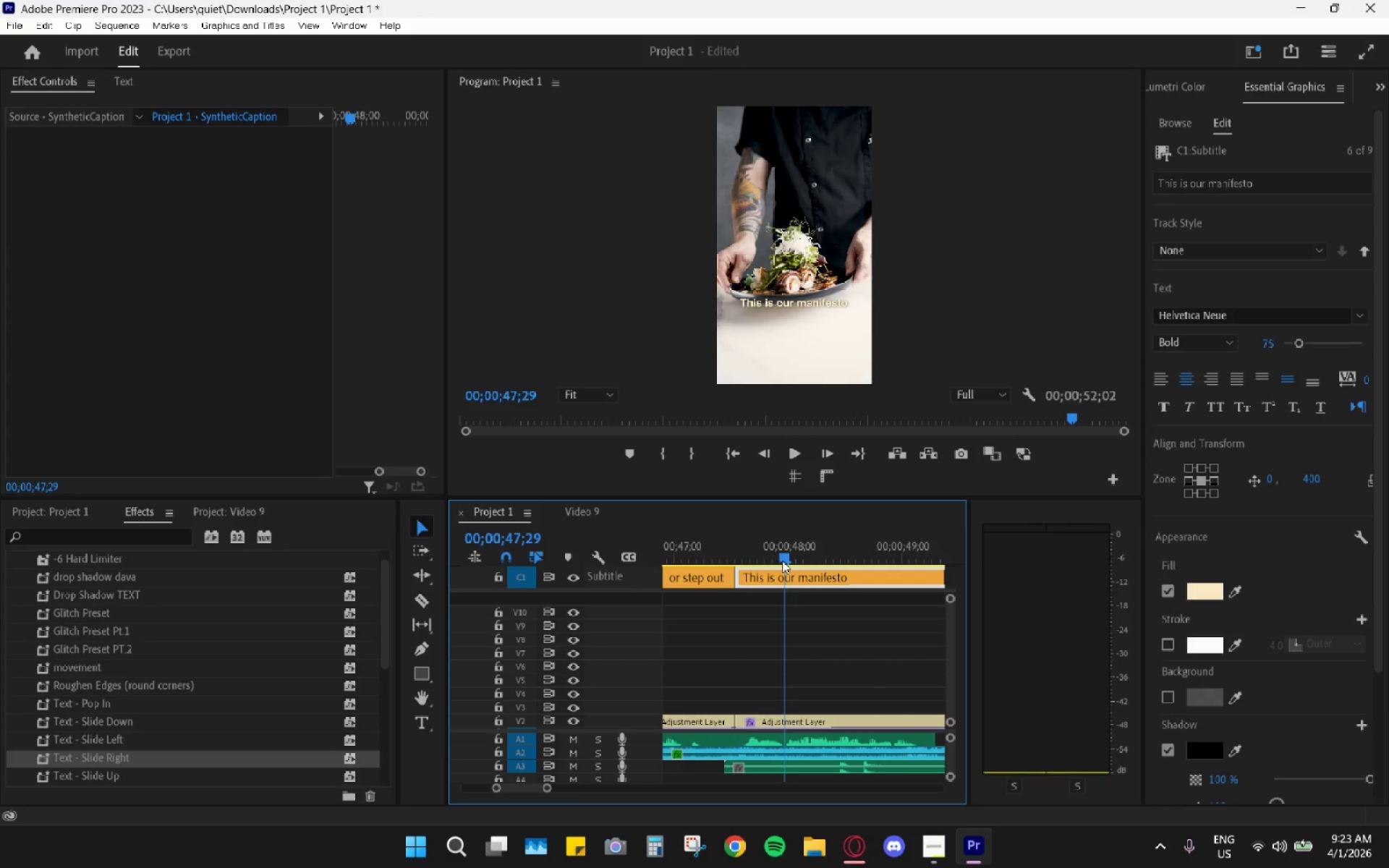 
key(Space)
 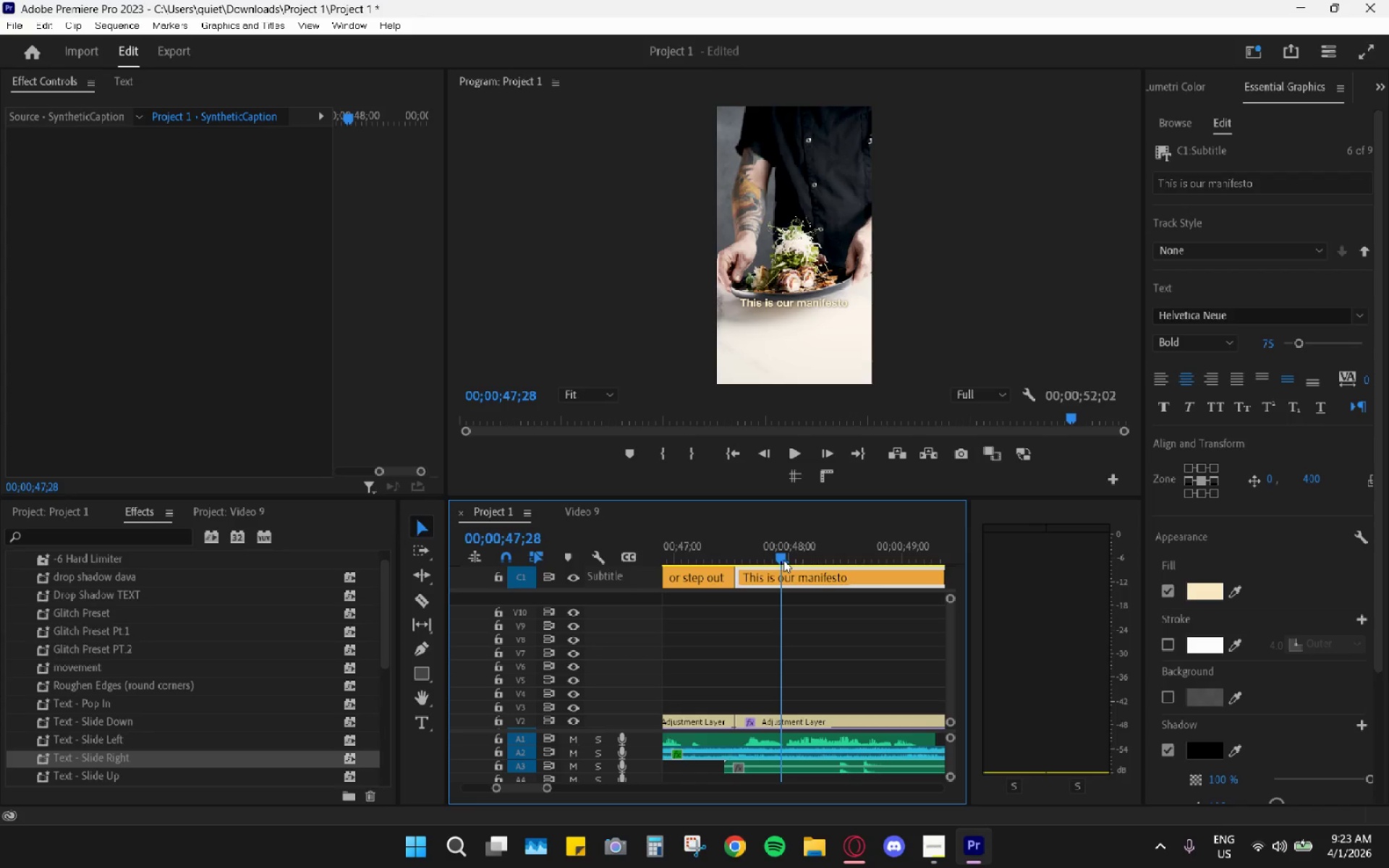 
key(C)
 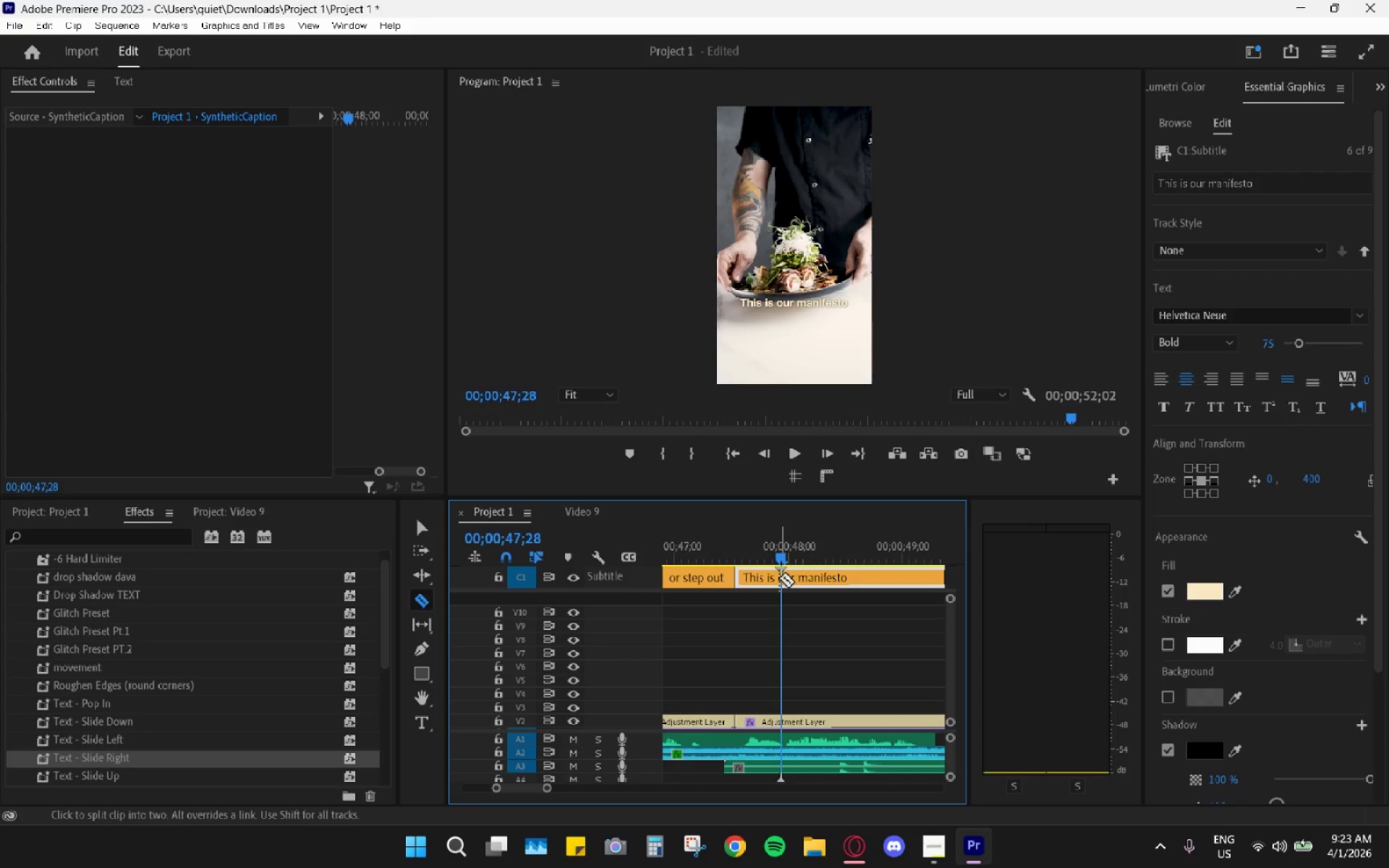 
left_click([779, 578])
 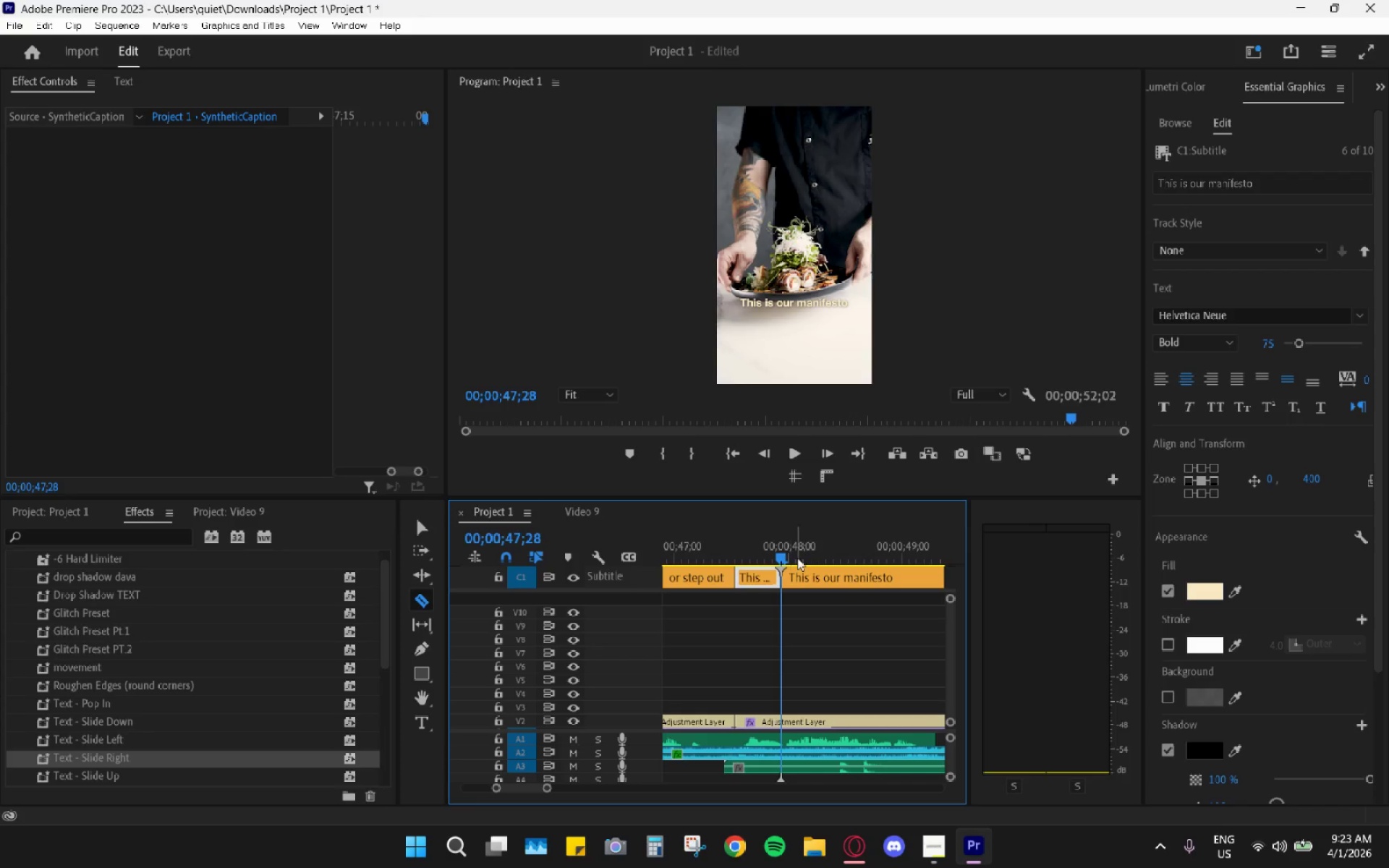 
key(Space)
 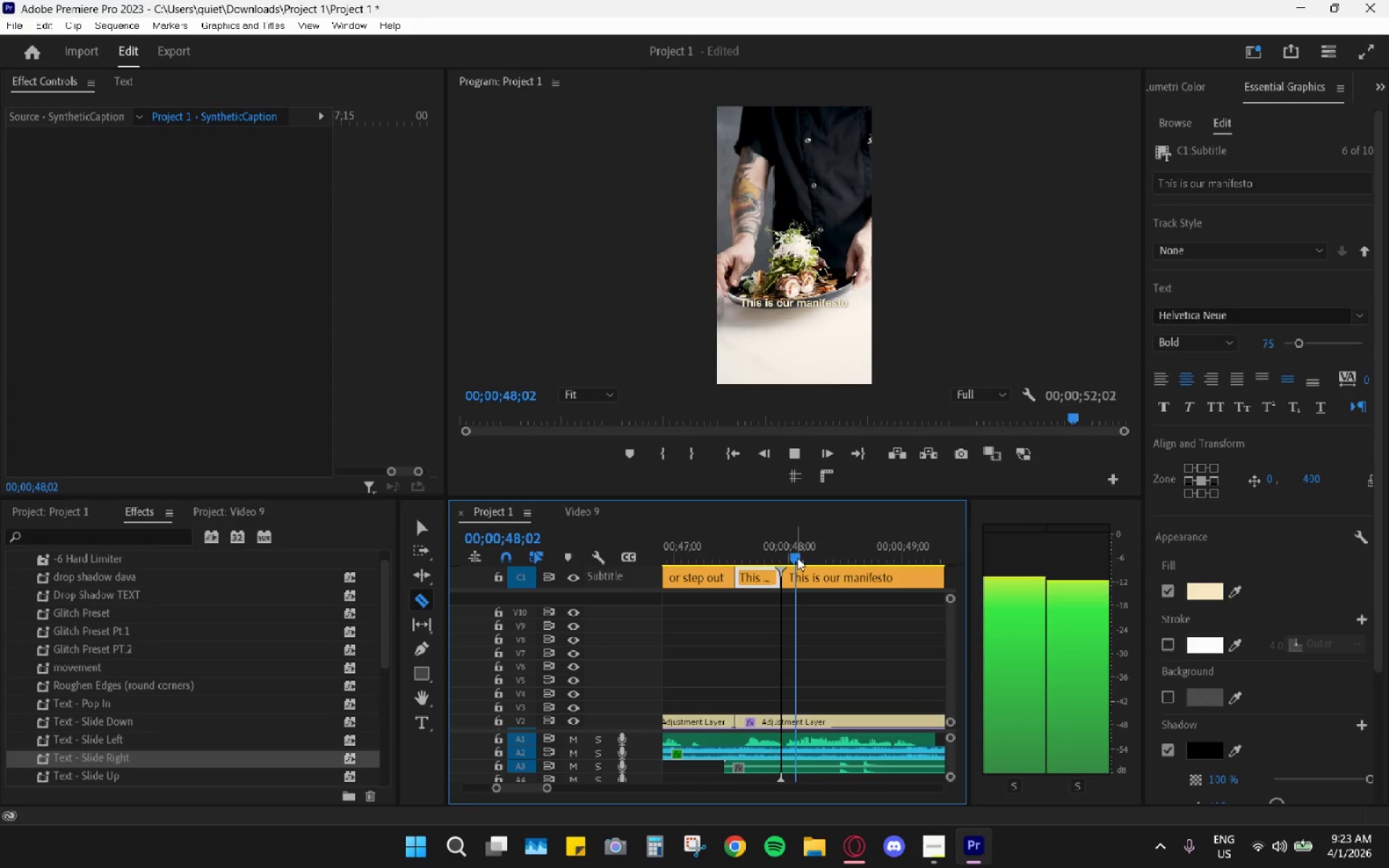 
key(Space)
 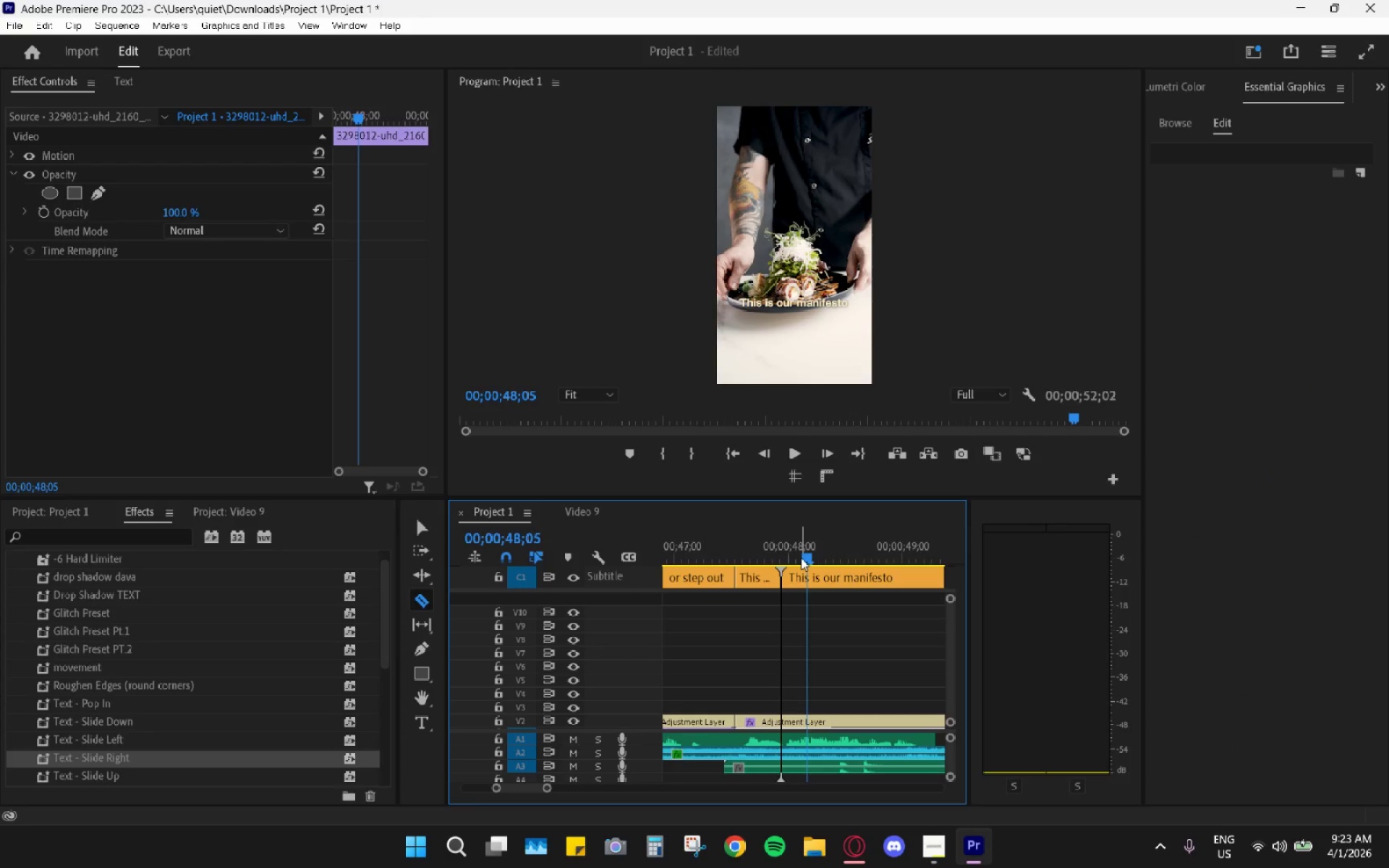 
left_click_drag(start_coordinate=[801, 558], to_coordinate=[791, 558])
 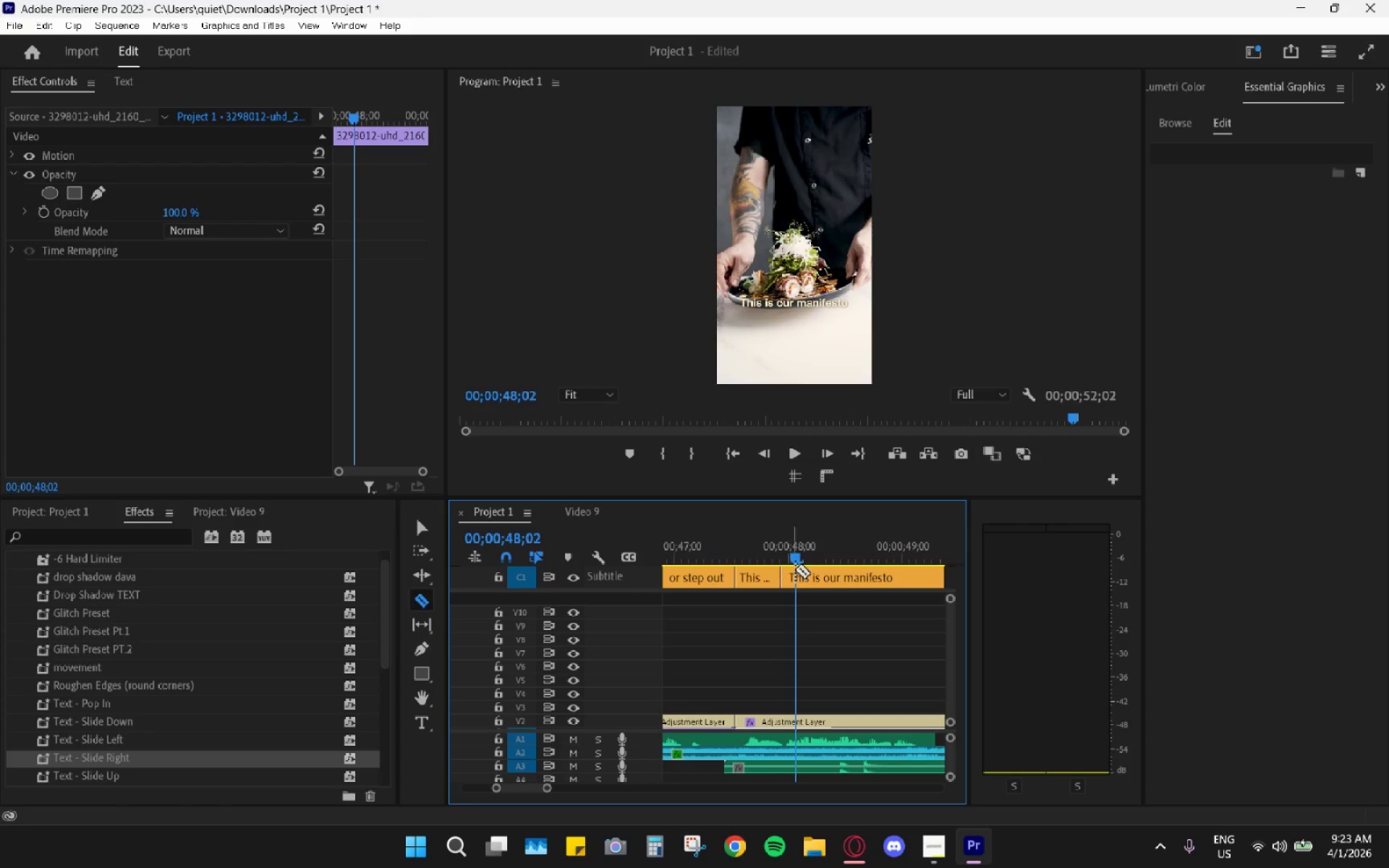 
left_click([795, 575])
 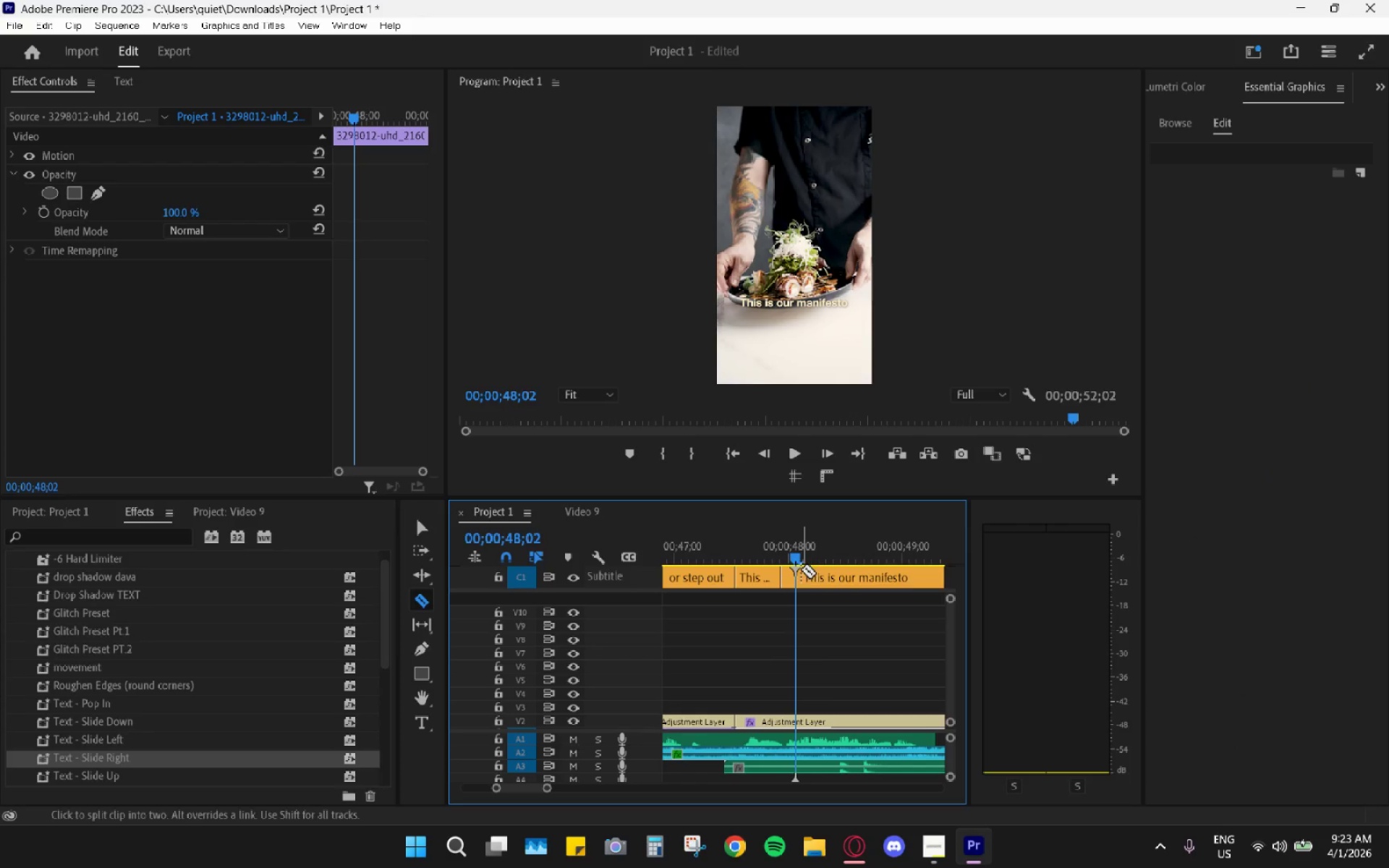 
key(Space)
 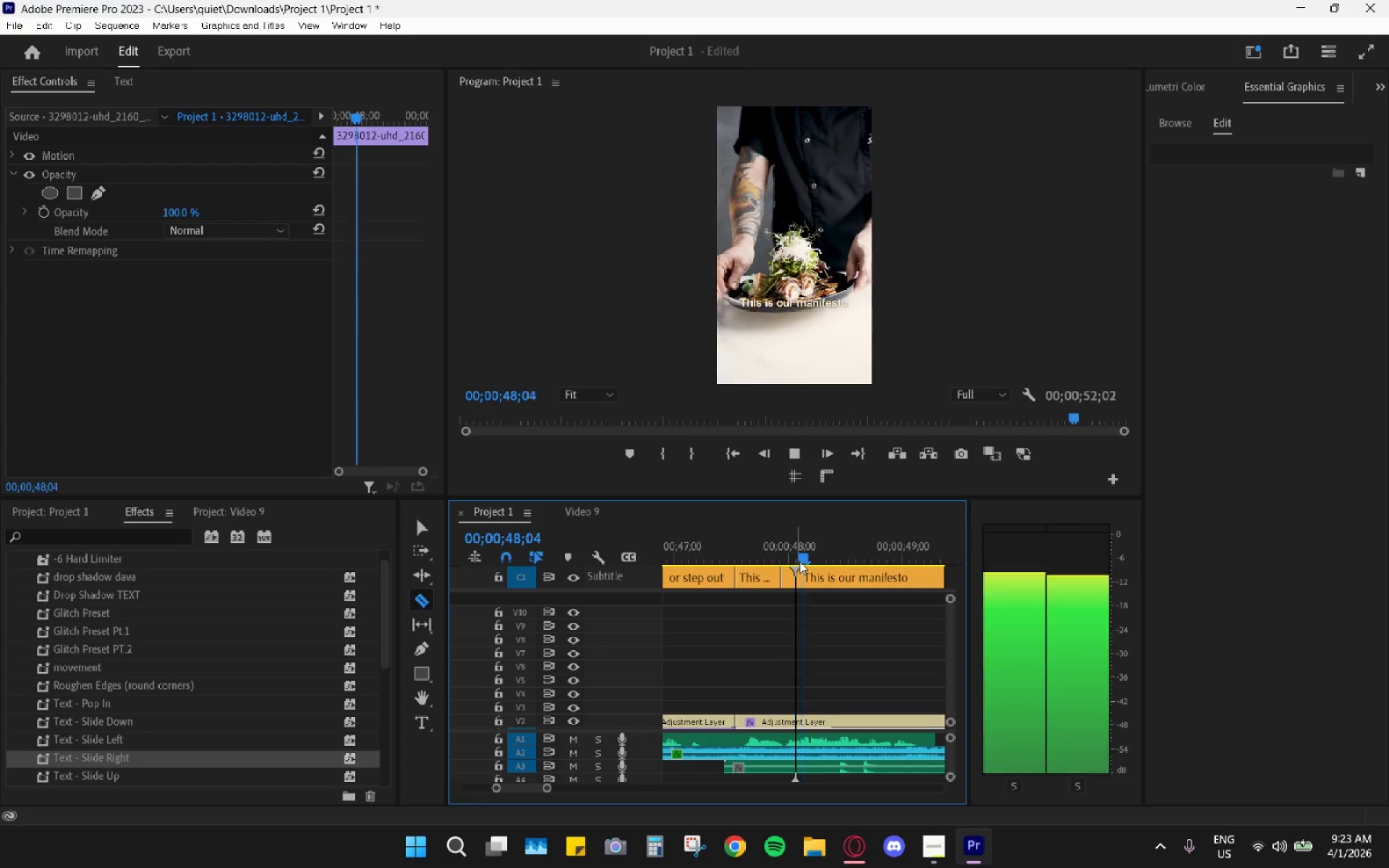 
key(Space)
 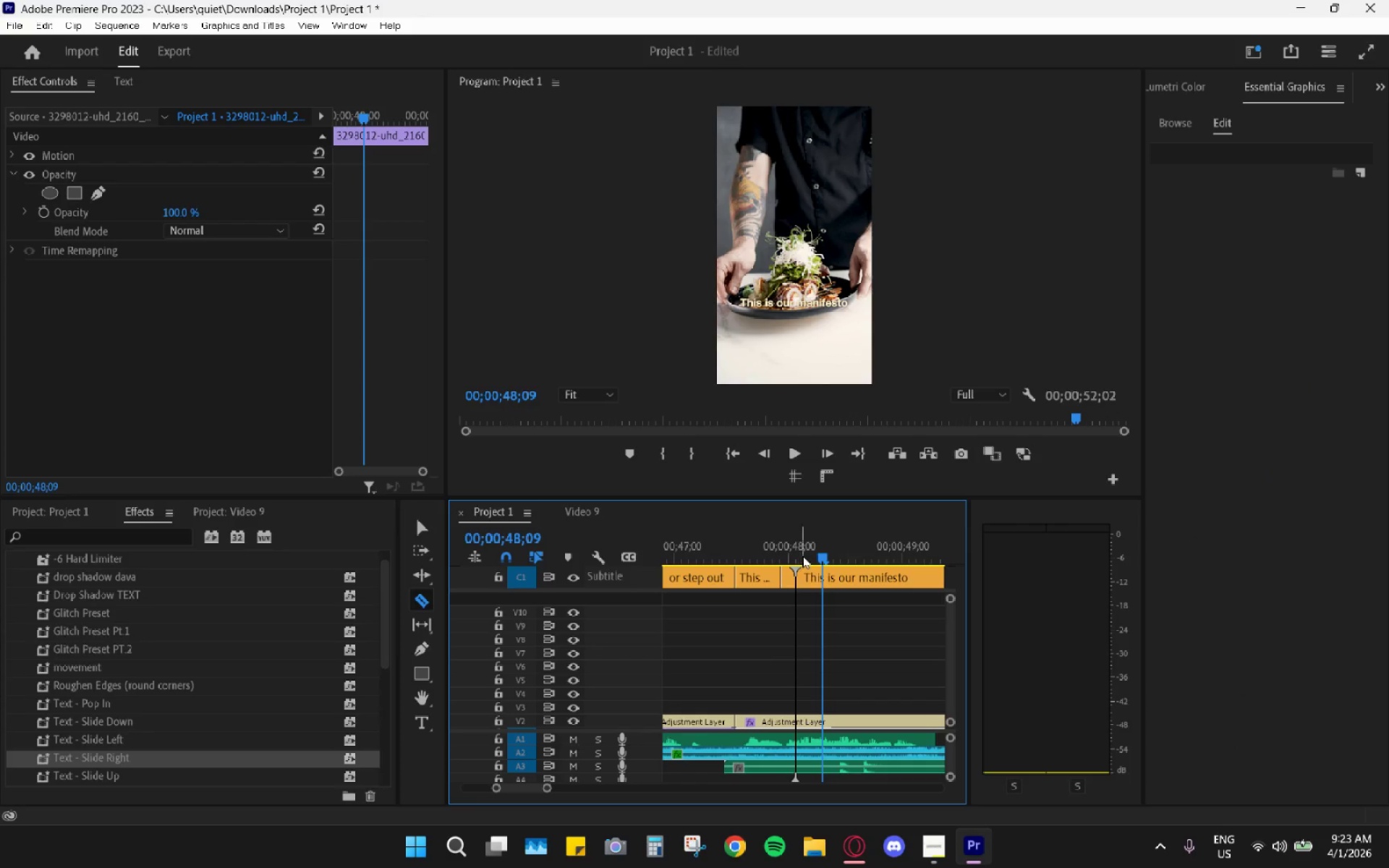 
key(Space)
 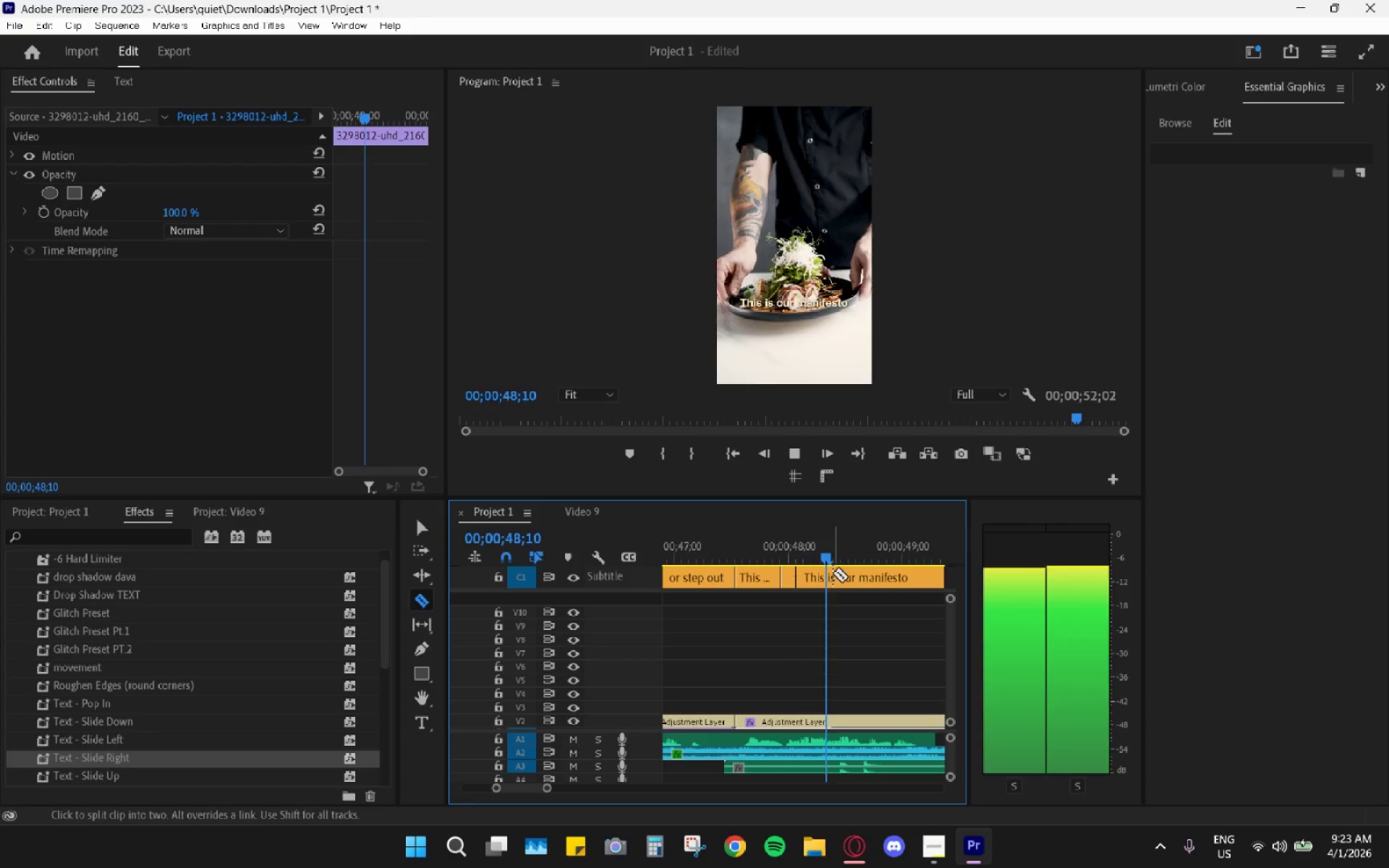 
key(Space)
 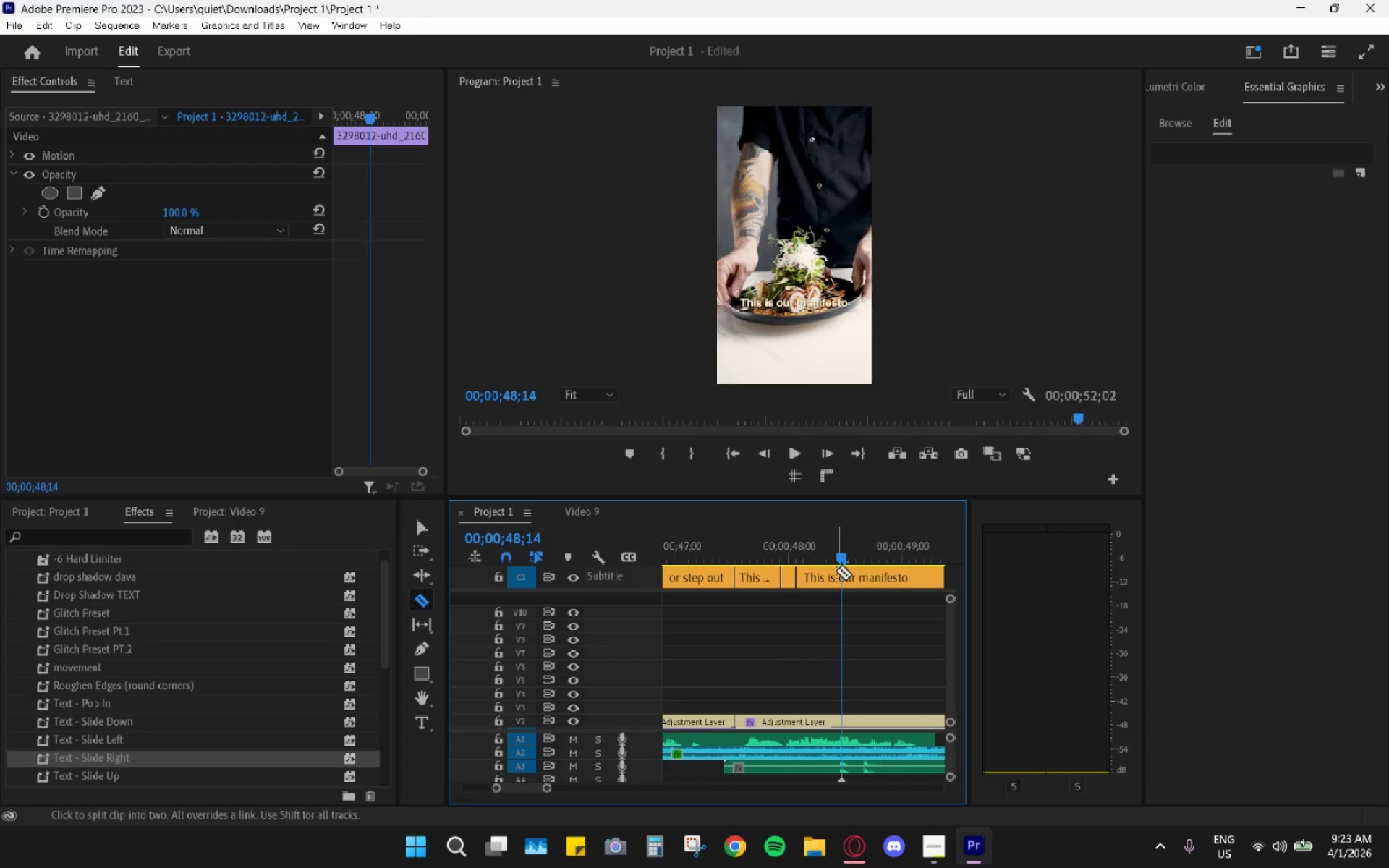 
left_click_drag(start_coordinate=[839, 560], to_coordinate=[833, 558])
 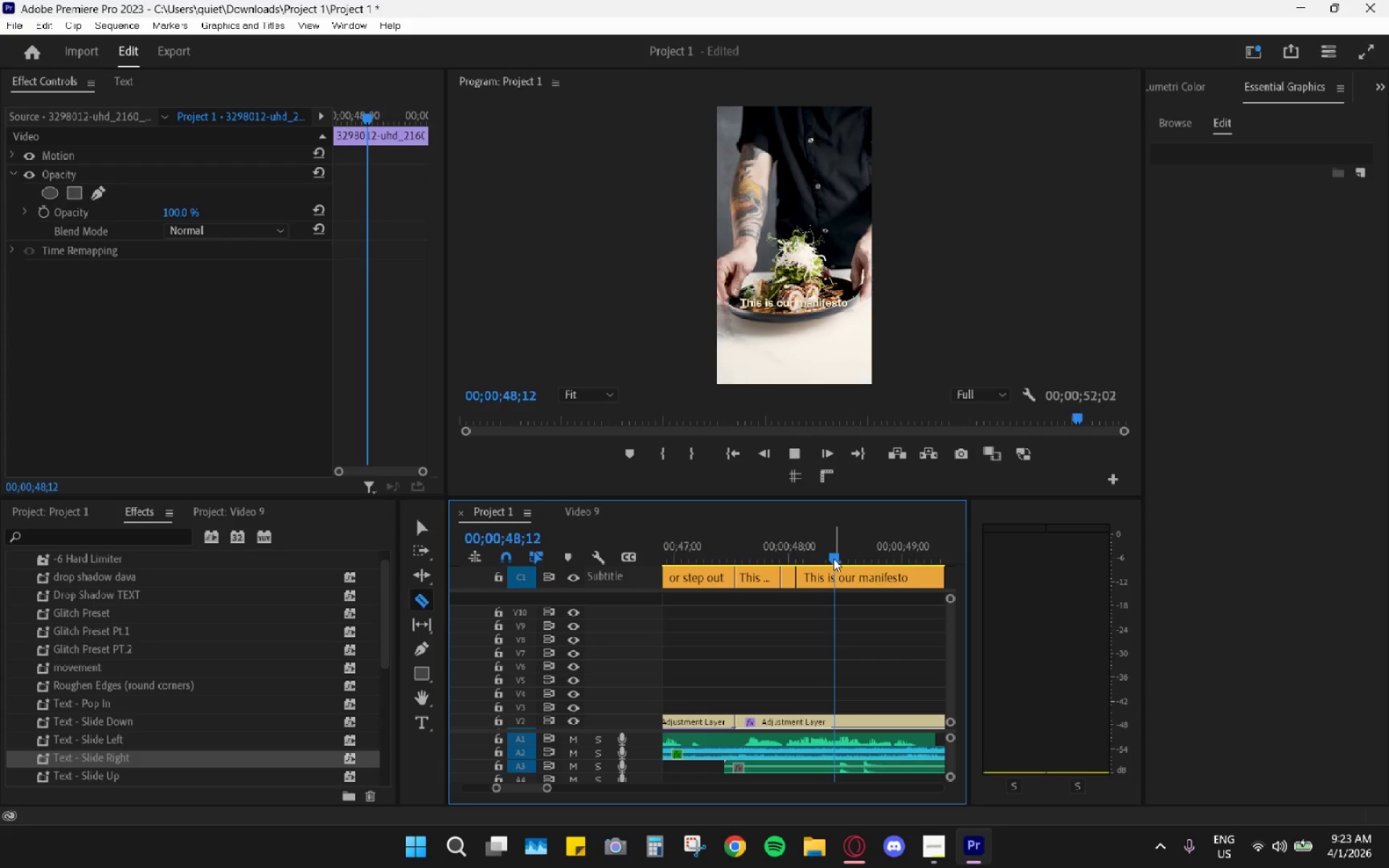 
key(Space)
 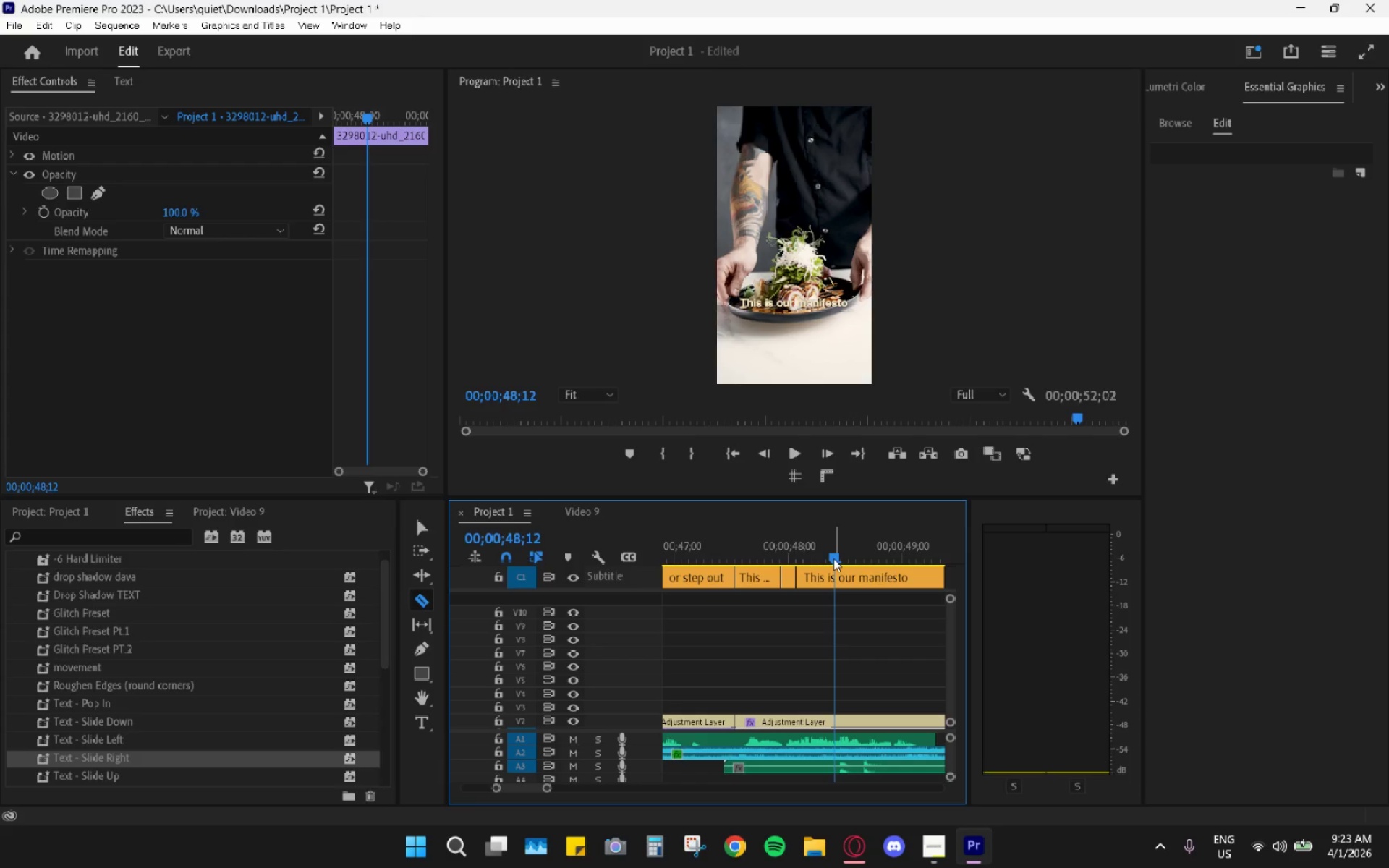 
key(Space)
 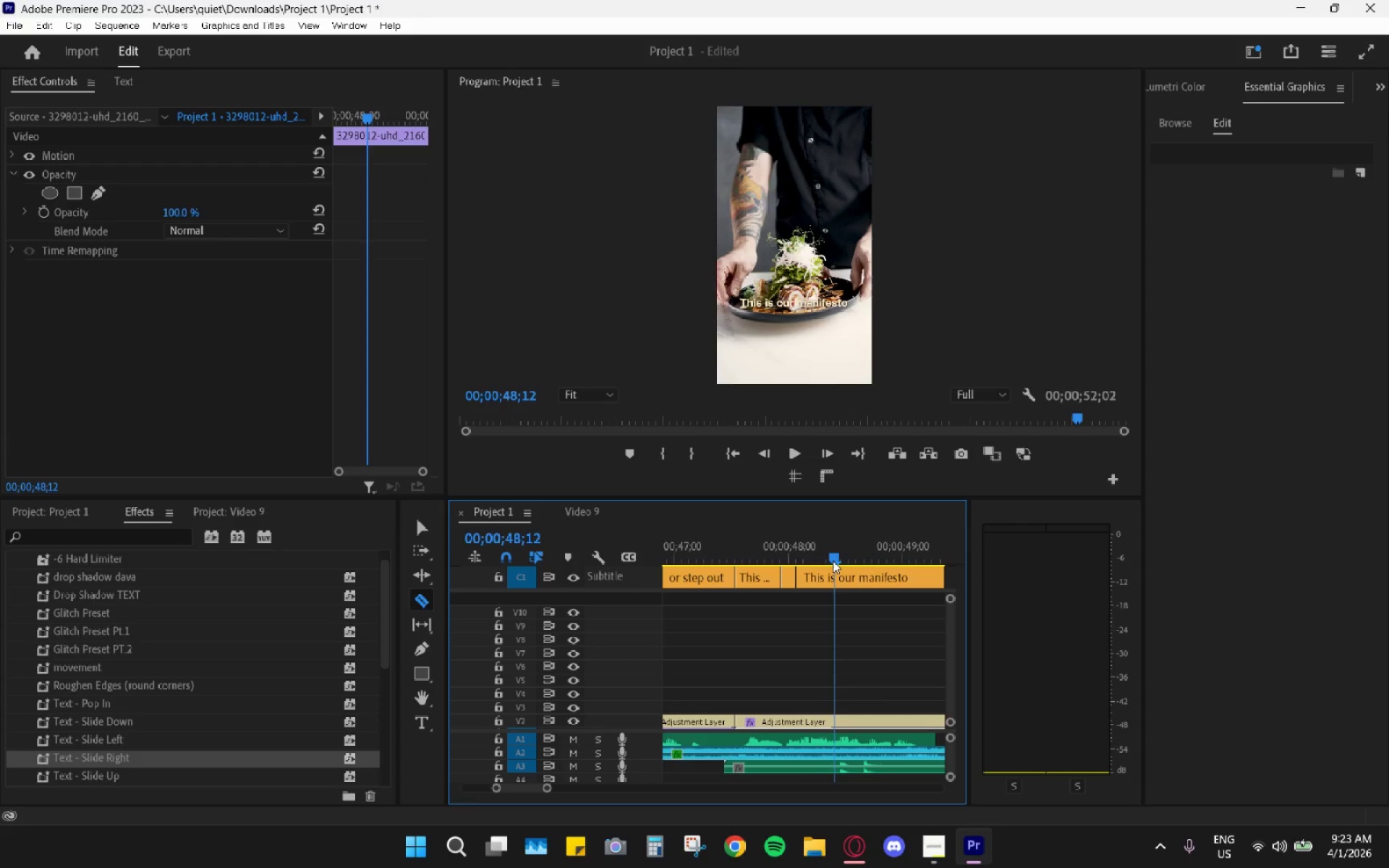 
key(Space)
 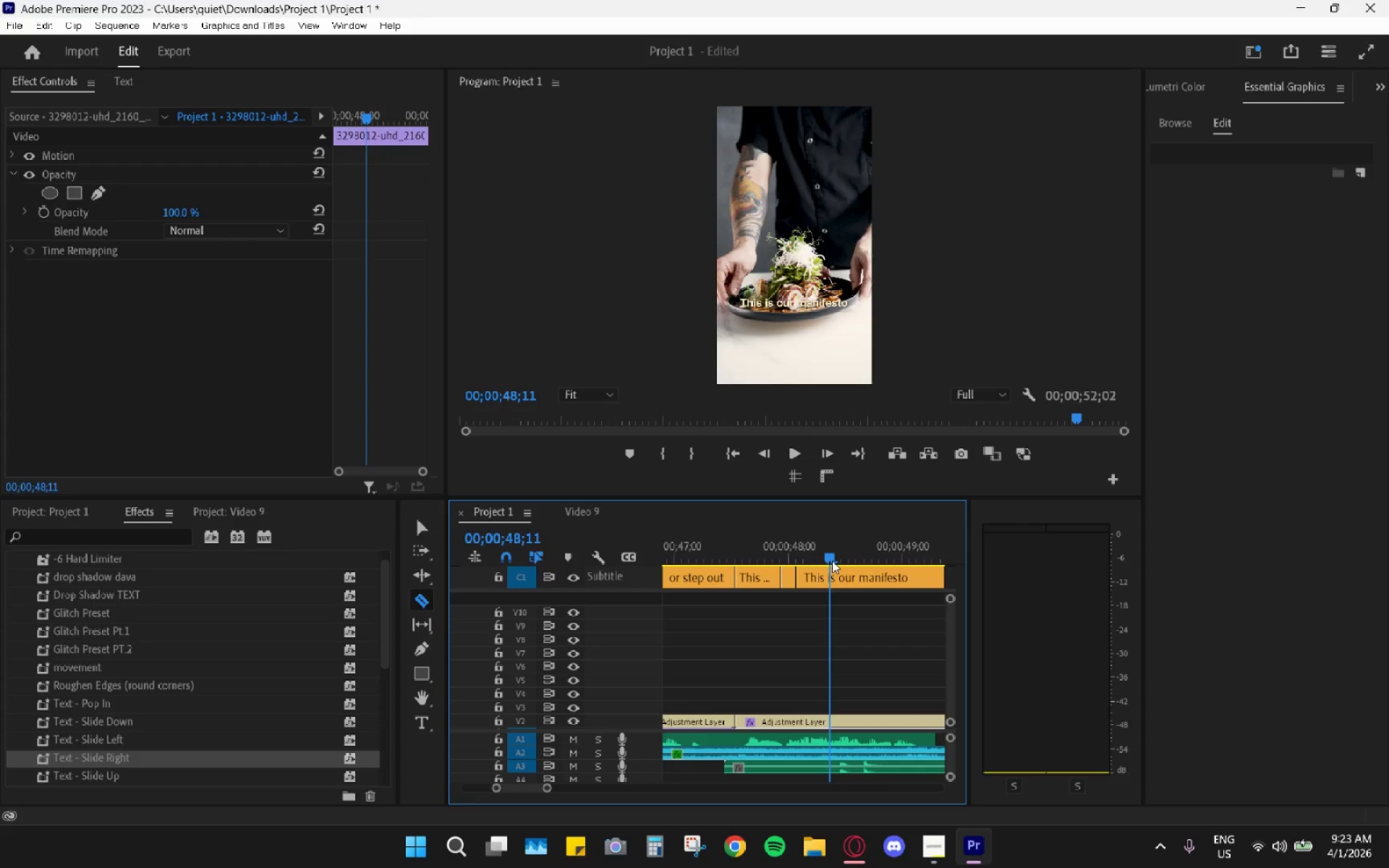 
left_click([832, 561])
 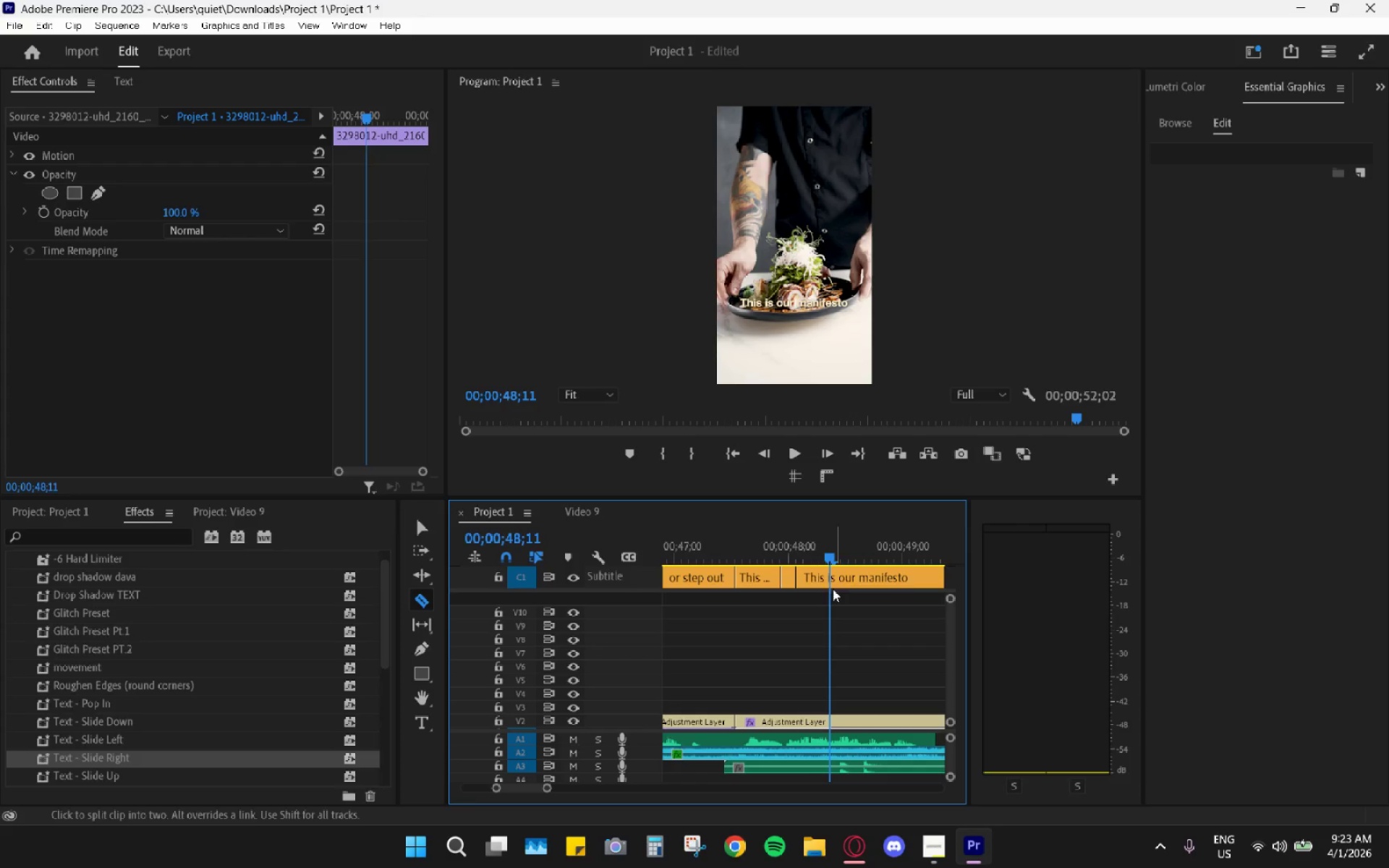 
left_click([831, 580])
 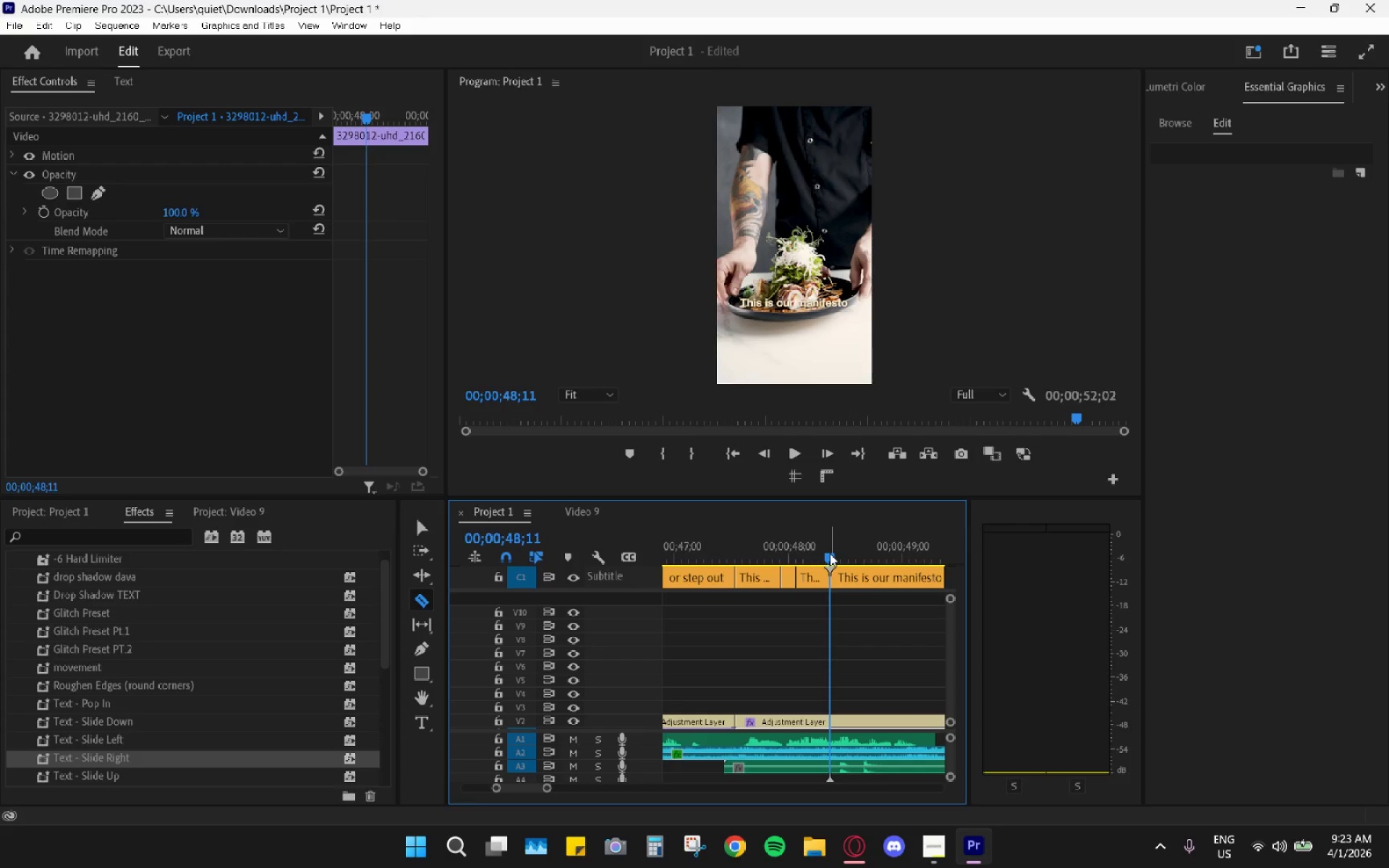 
type(vb)
 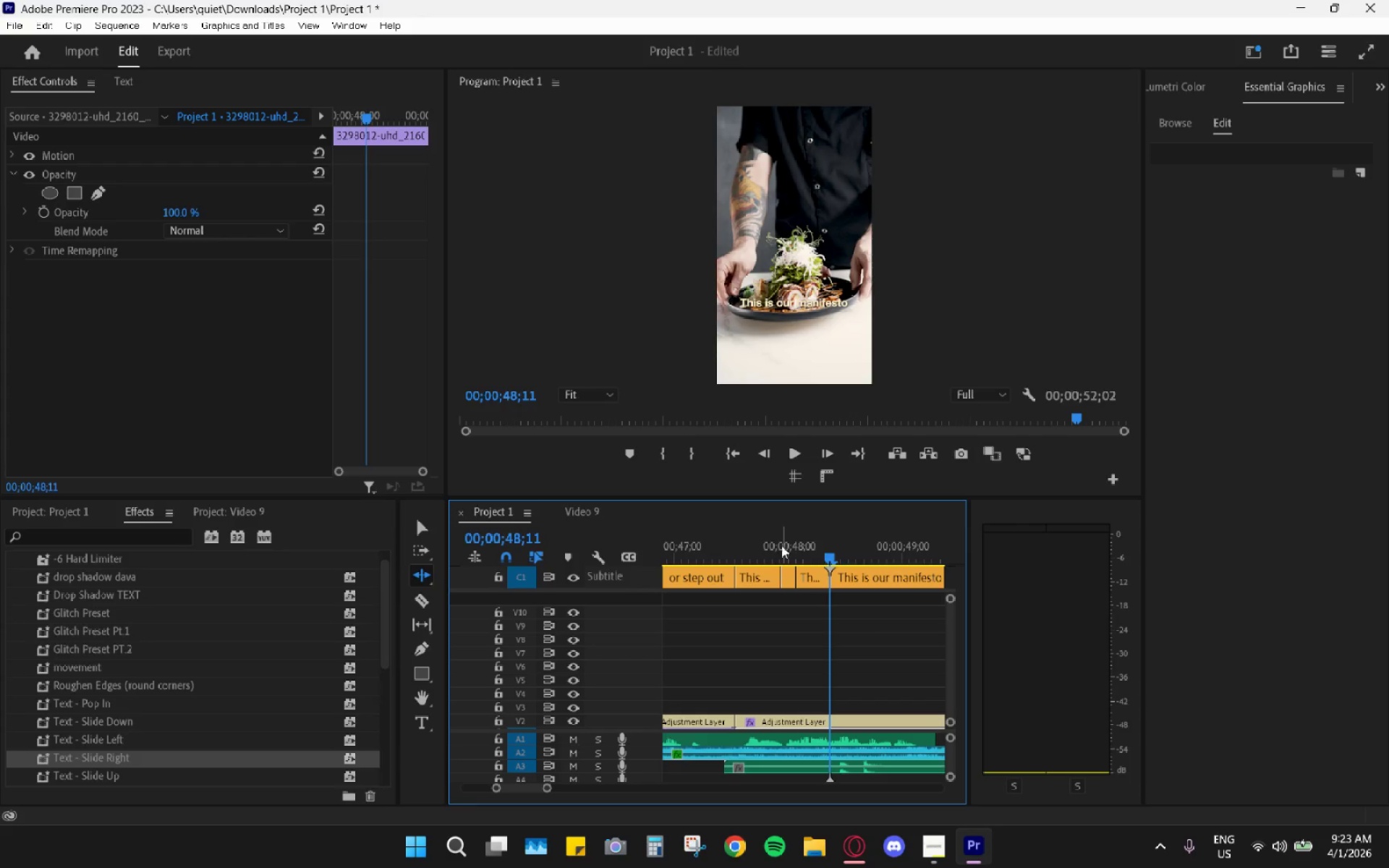 
left_click_drag(start_coordinate=[781, 545], to_coordinate=[758, 552])
 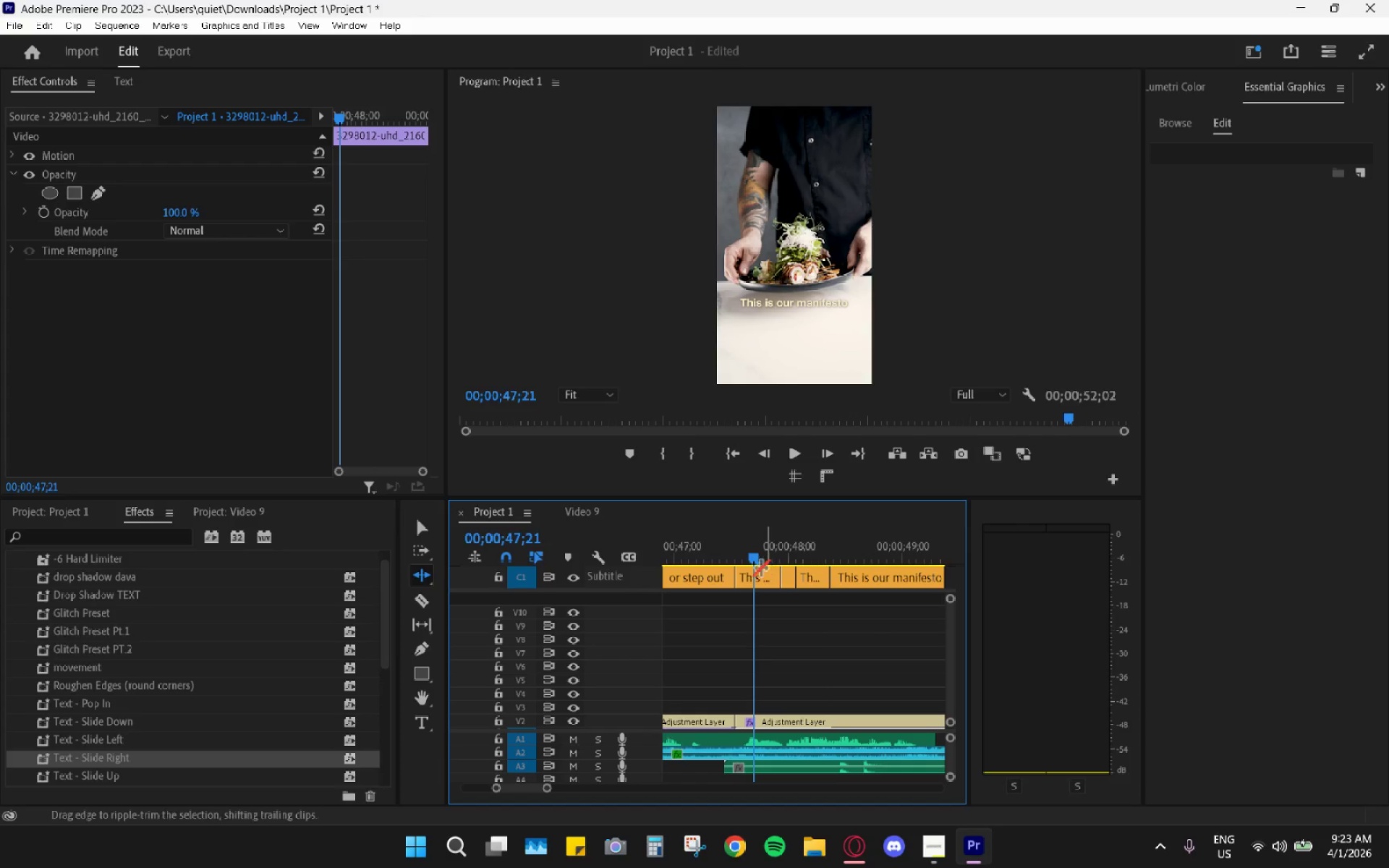 
left_click([764, 571])
 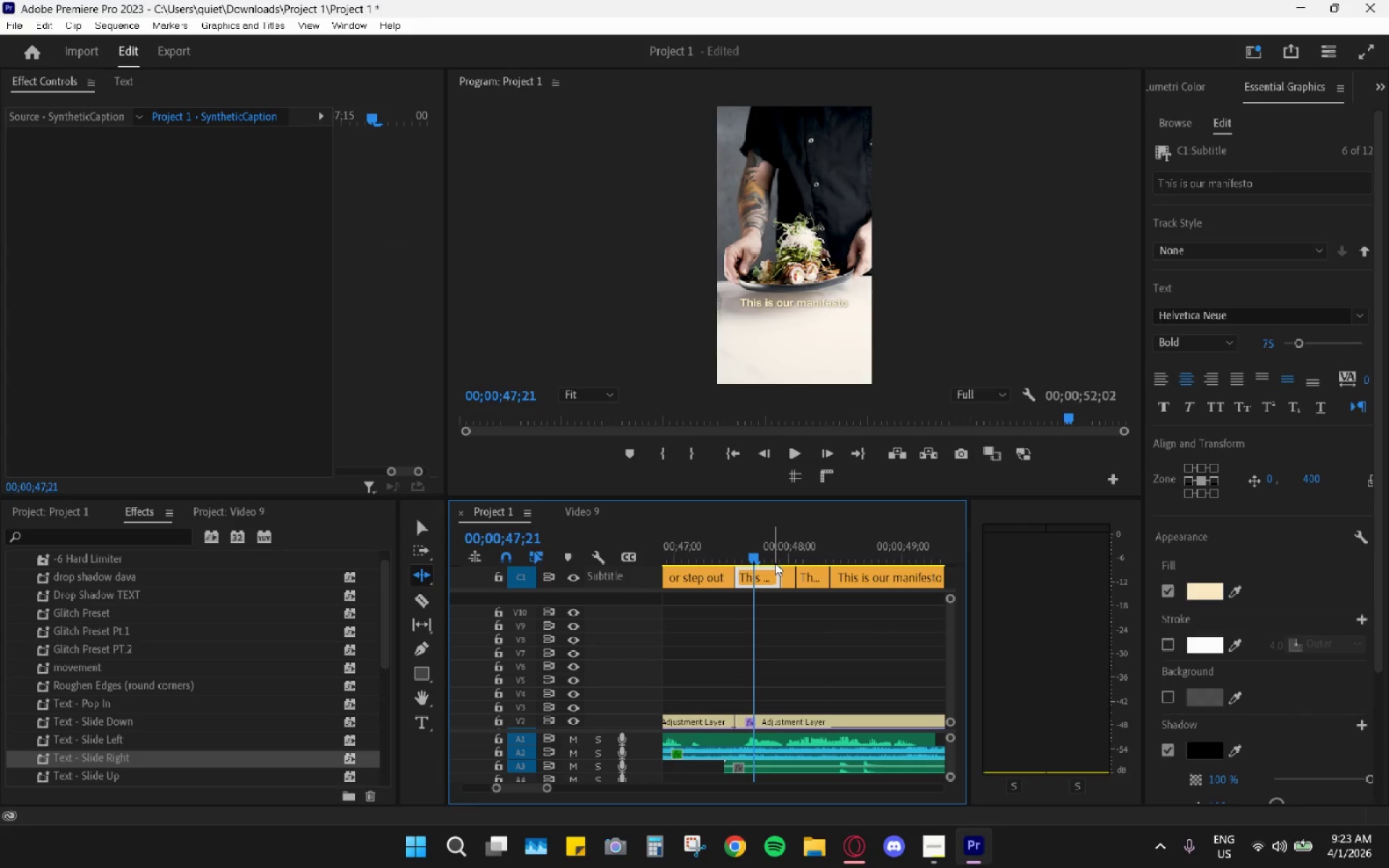 
key(V)
 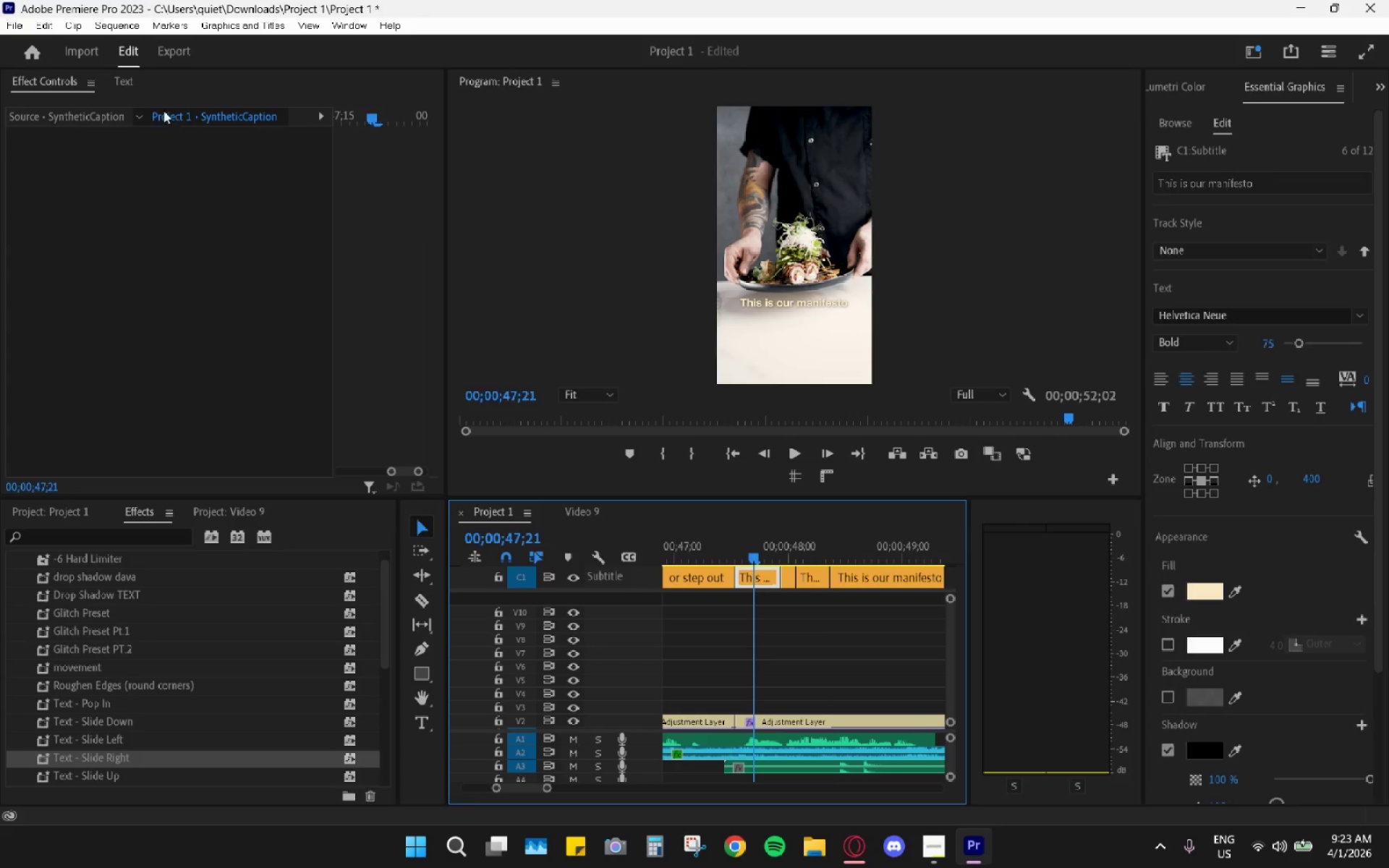 
left_click([116, 81])
 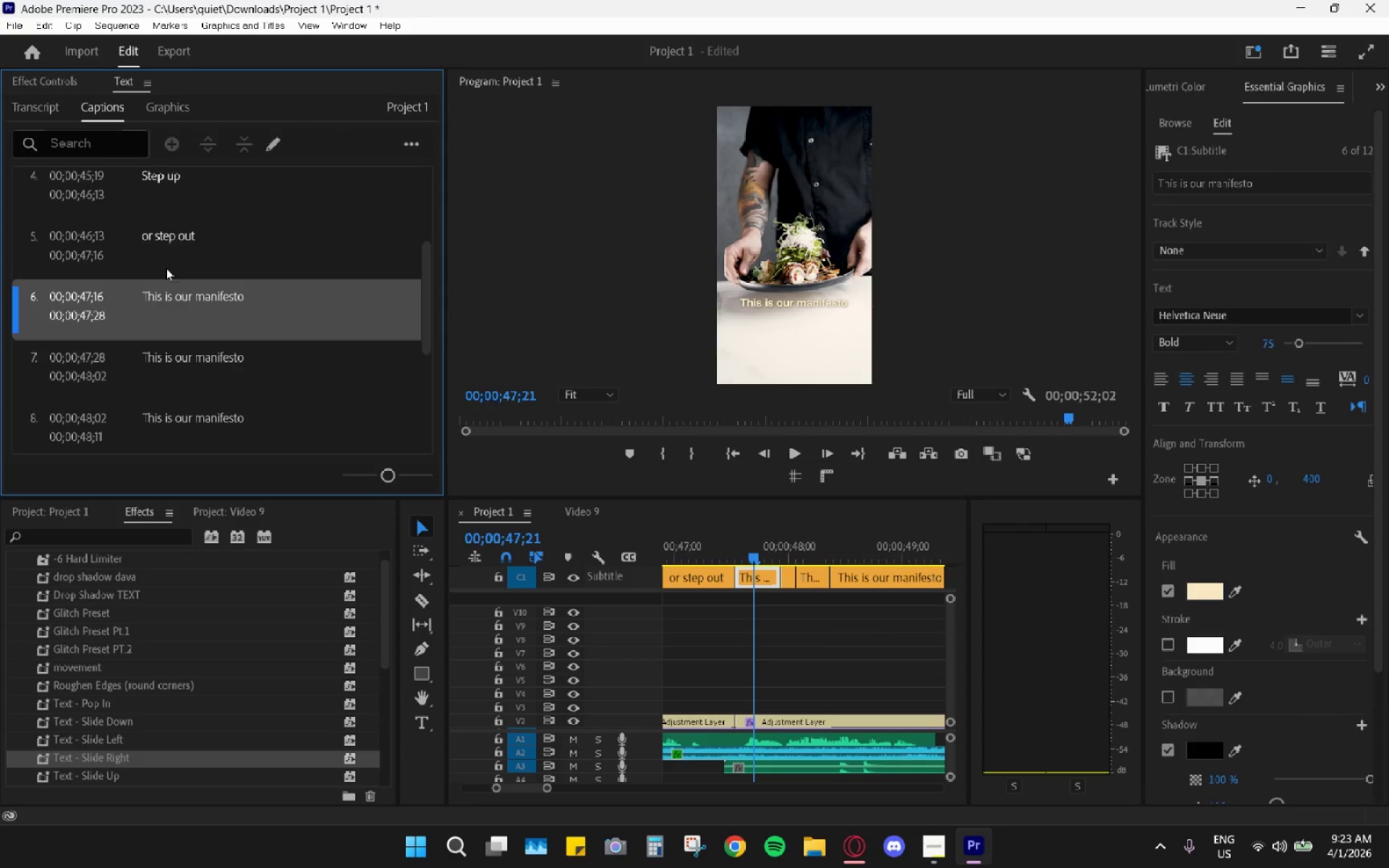 
left_click([166, 285])
 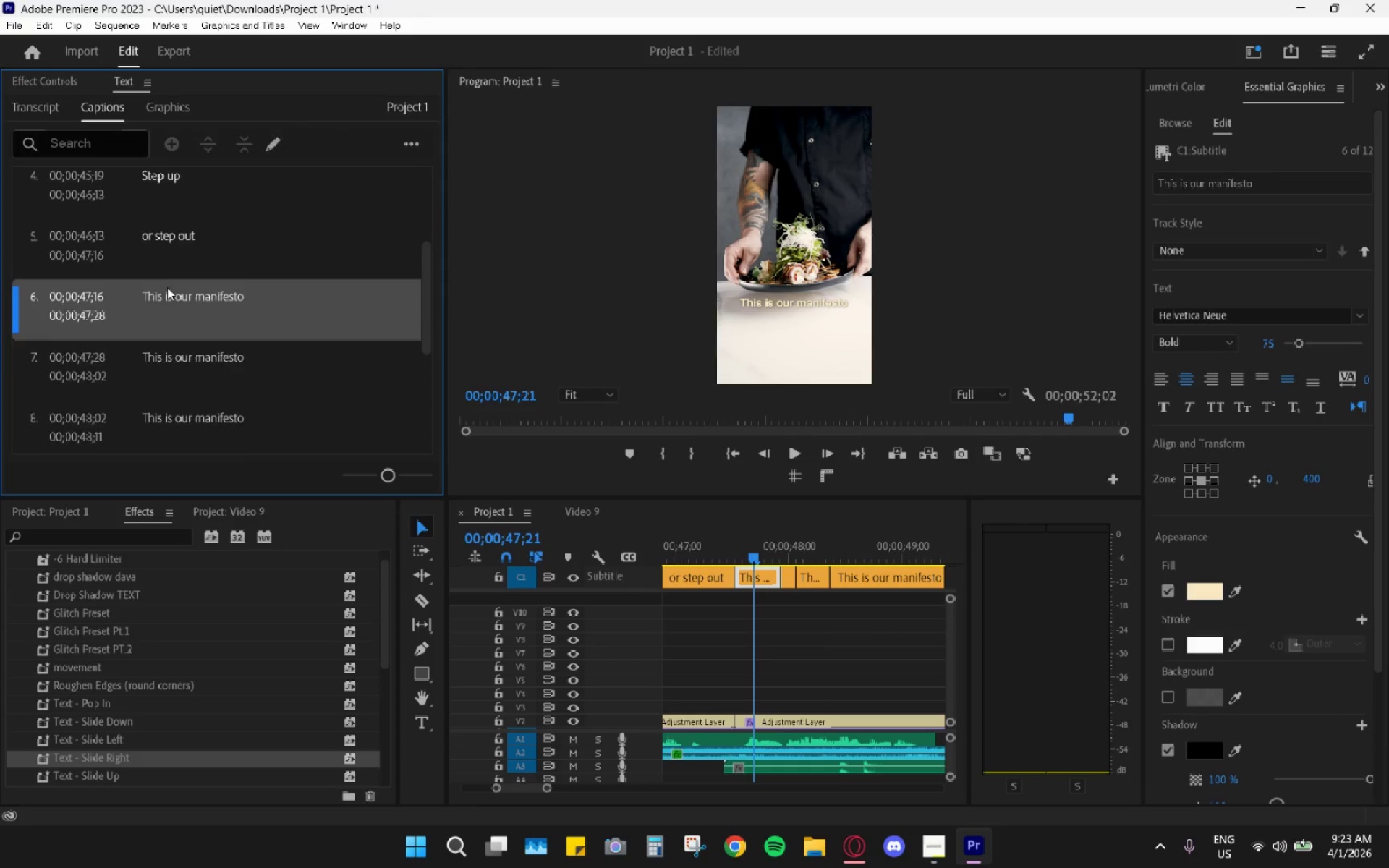 
triple_click([169, 289])
 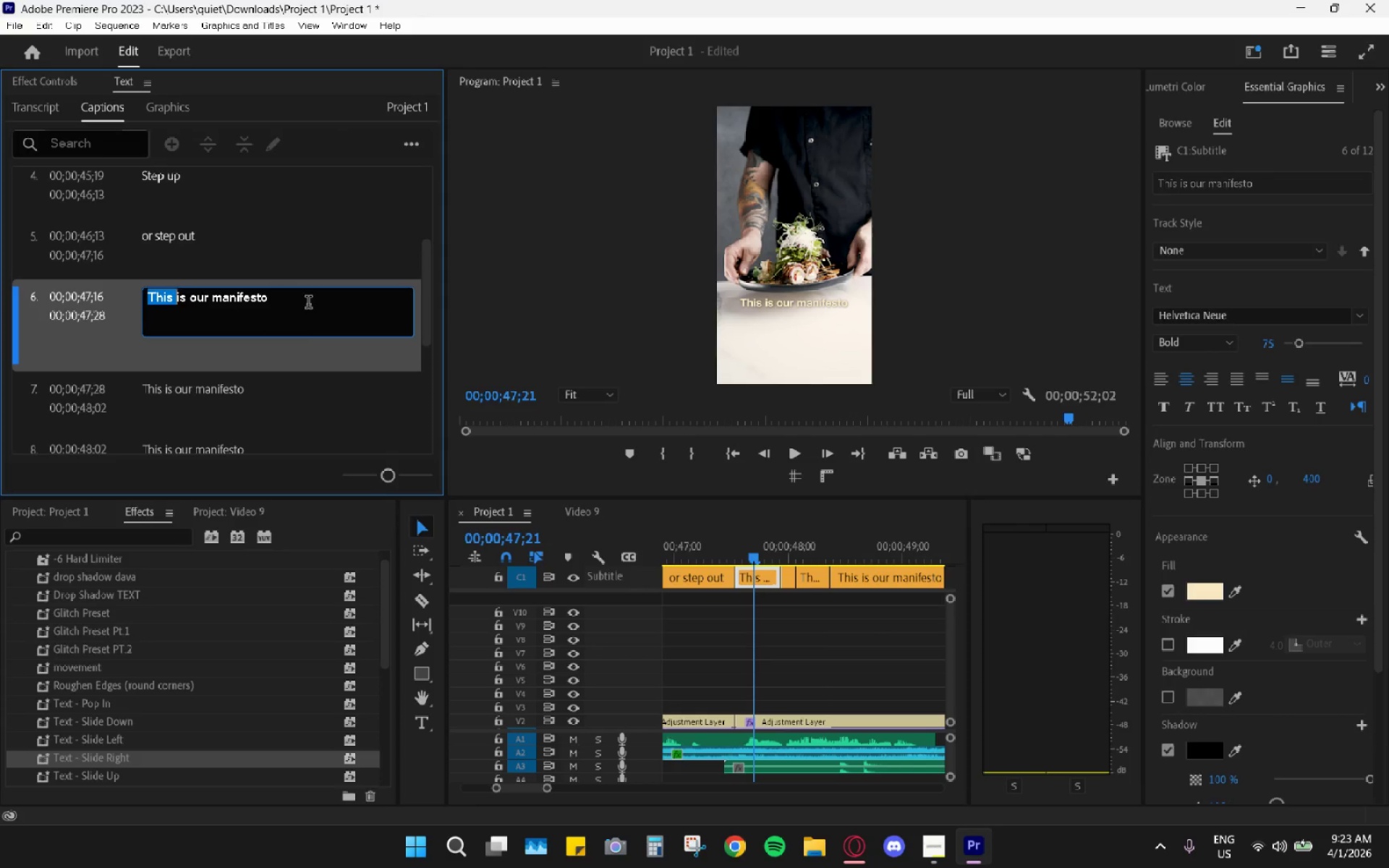 
triple_click([312, 298])
 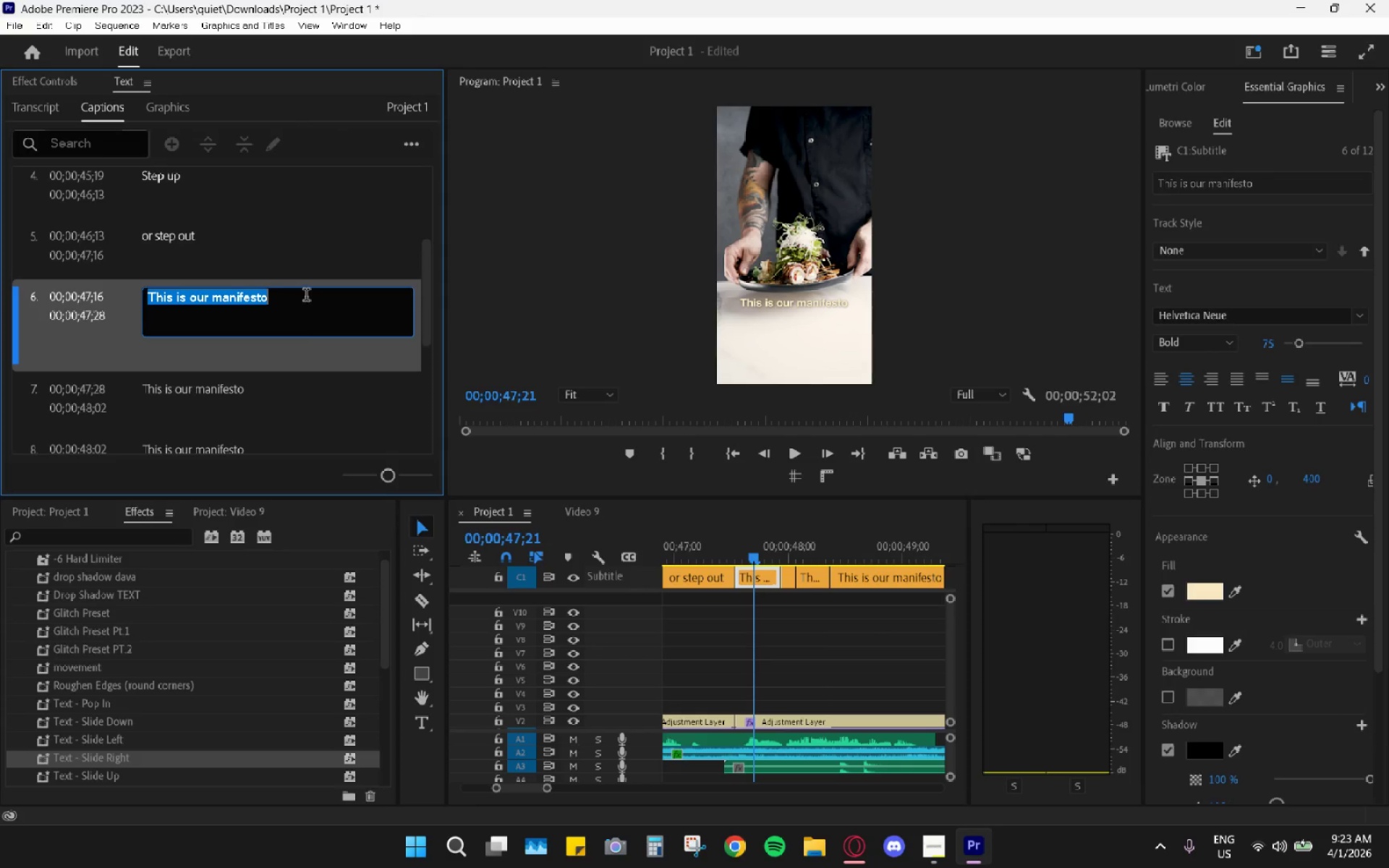 
triple_click([310, 297])
 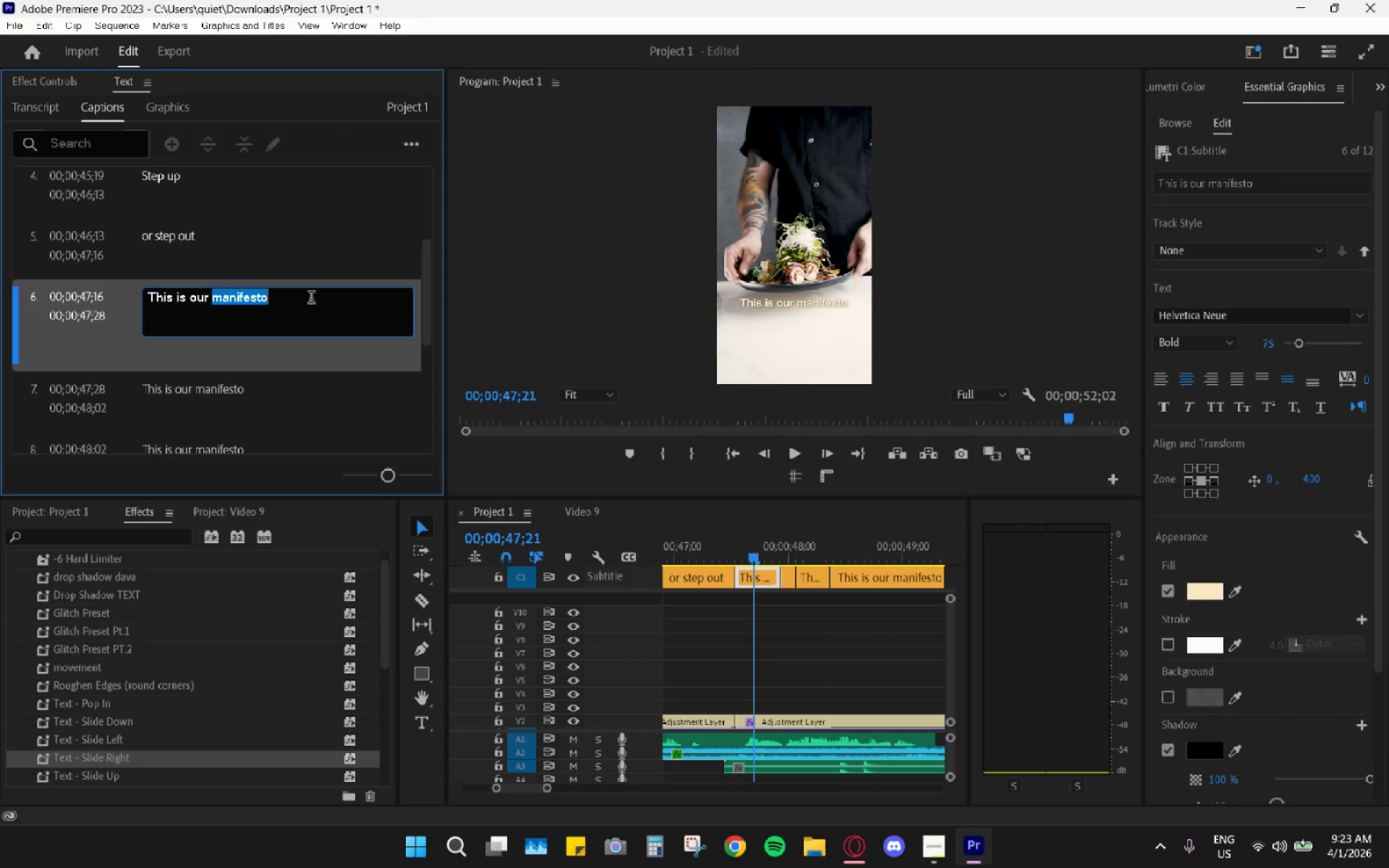 
left_click_drag(start_coordinate=[313, 299], to_coordinate=[206, 302])
 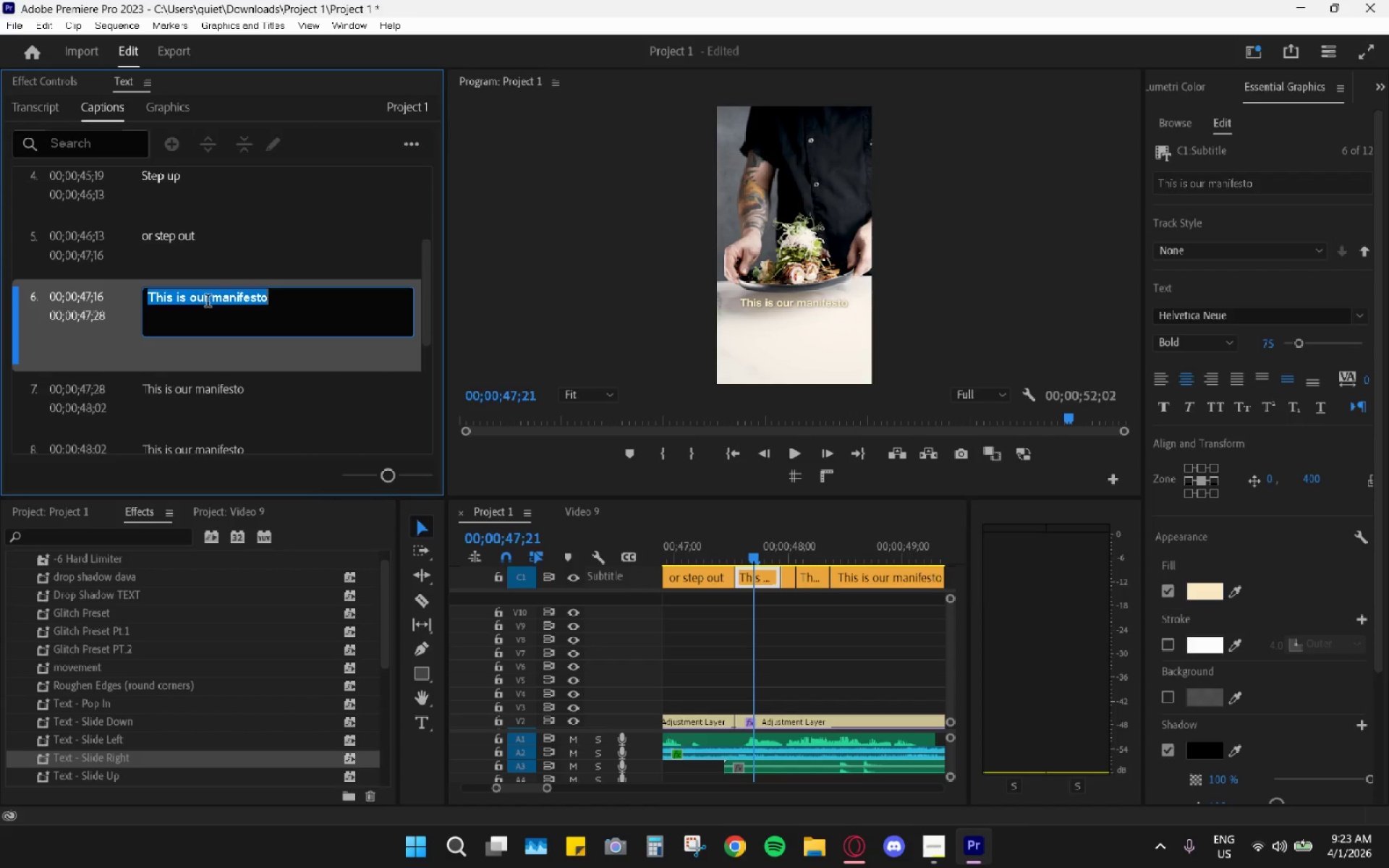 
left_click([205, 302])
 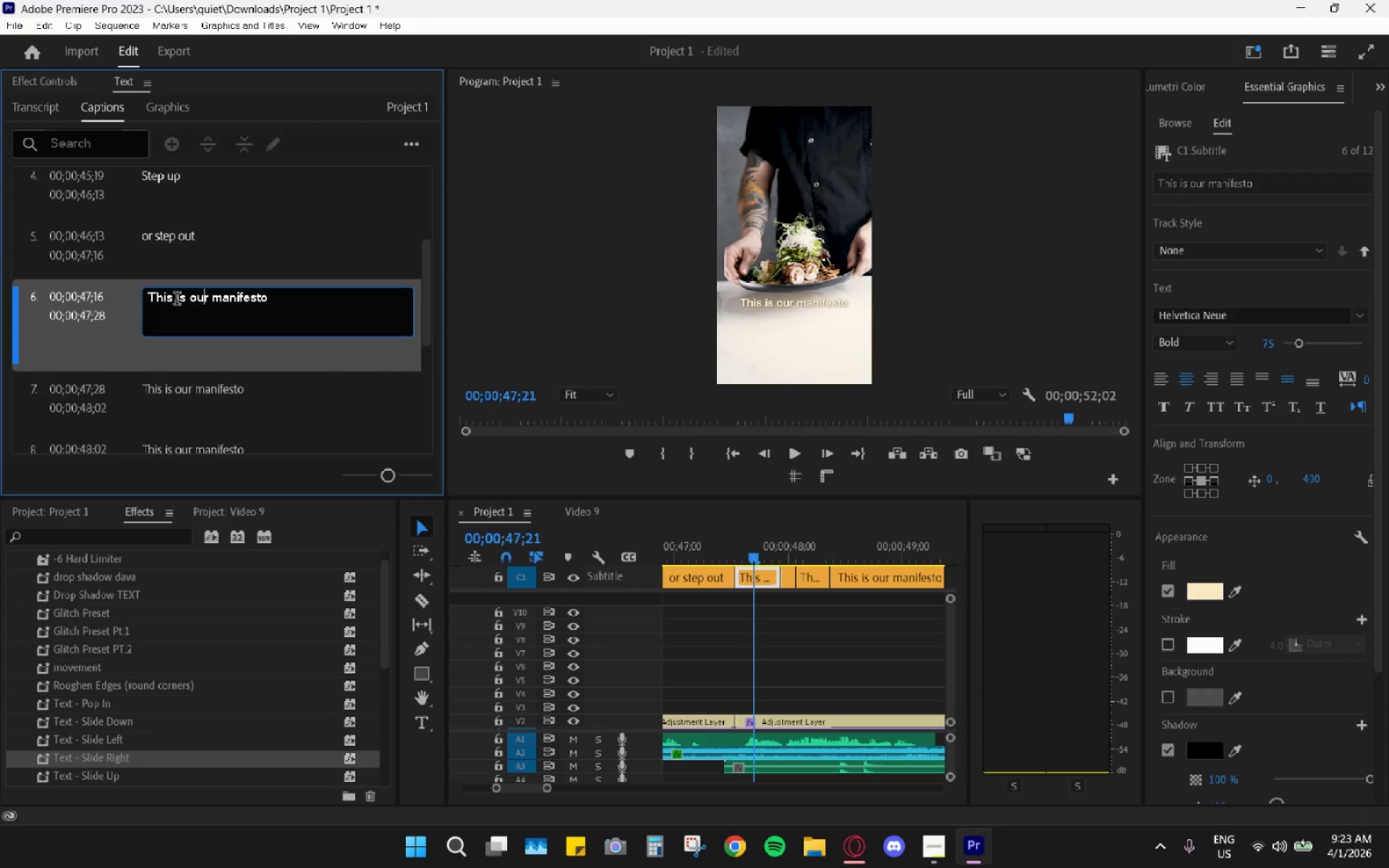 
left_click_drag(start_coordinate=[177, 300], to_coordinate=[453, 310])
 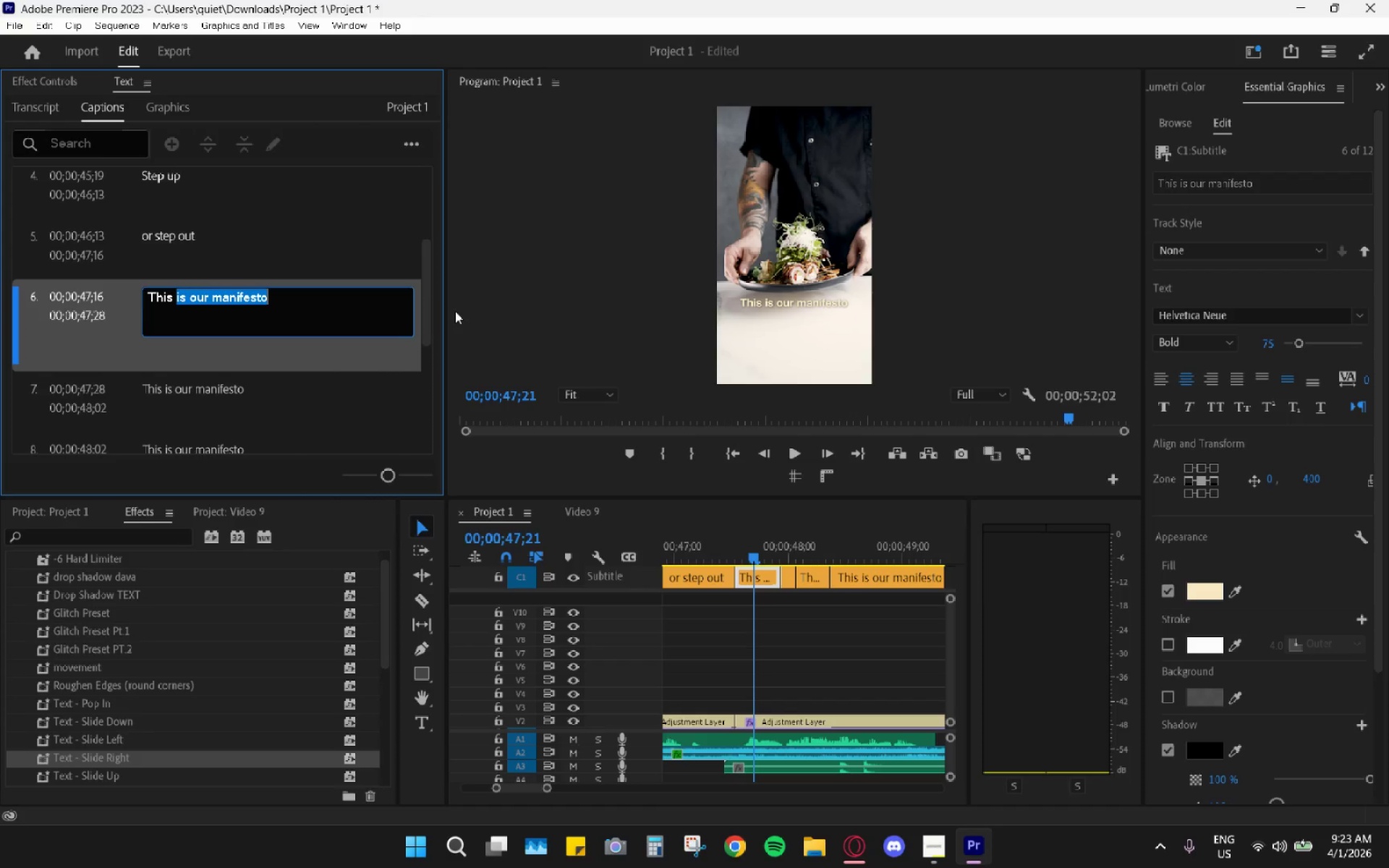 
key(Backspace)
 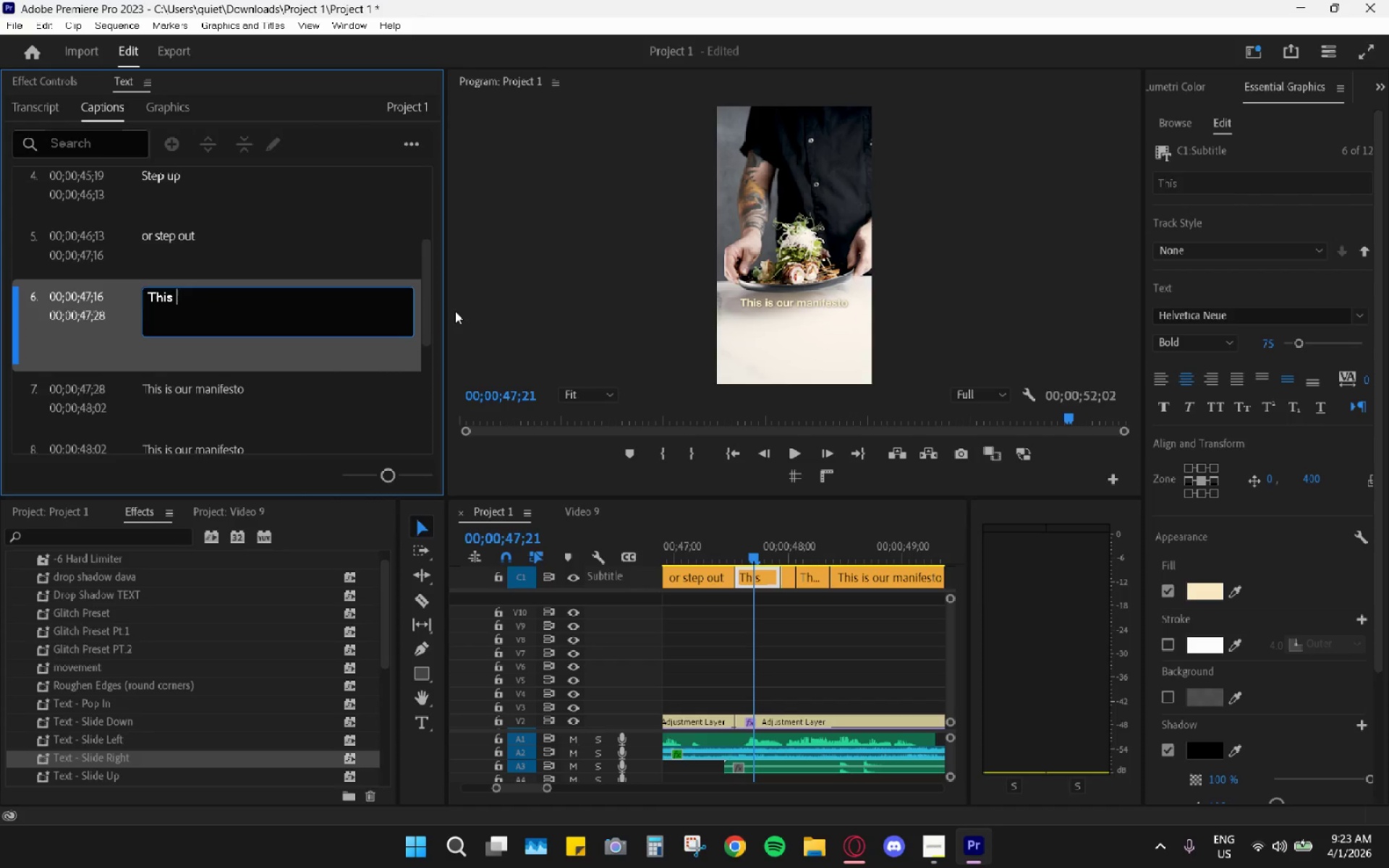 
key(Backspace)
 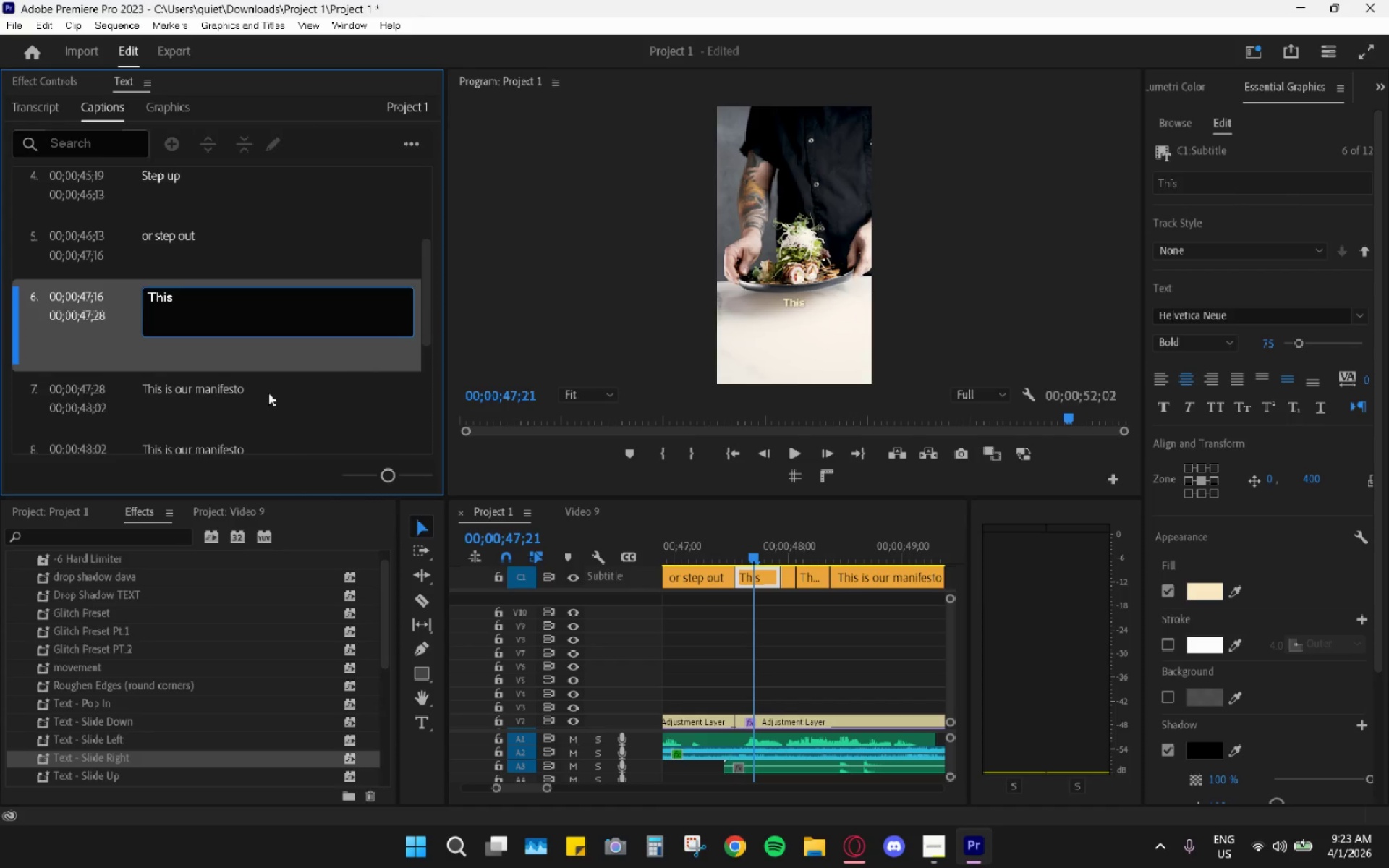 
double_click([255, 402])
 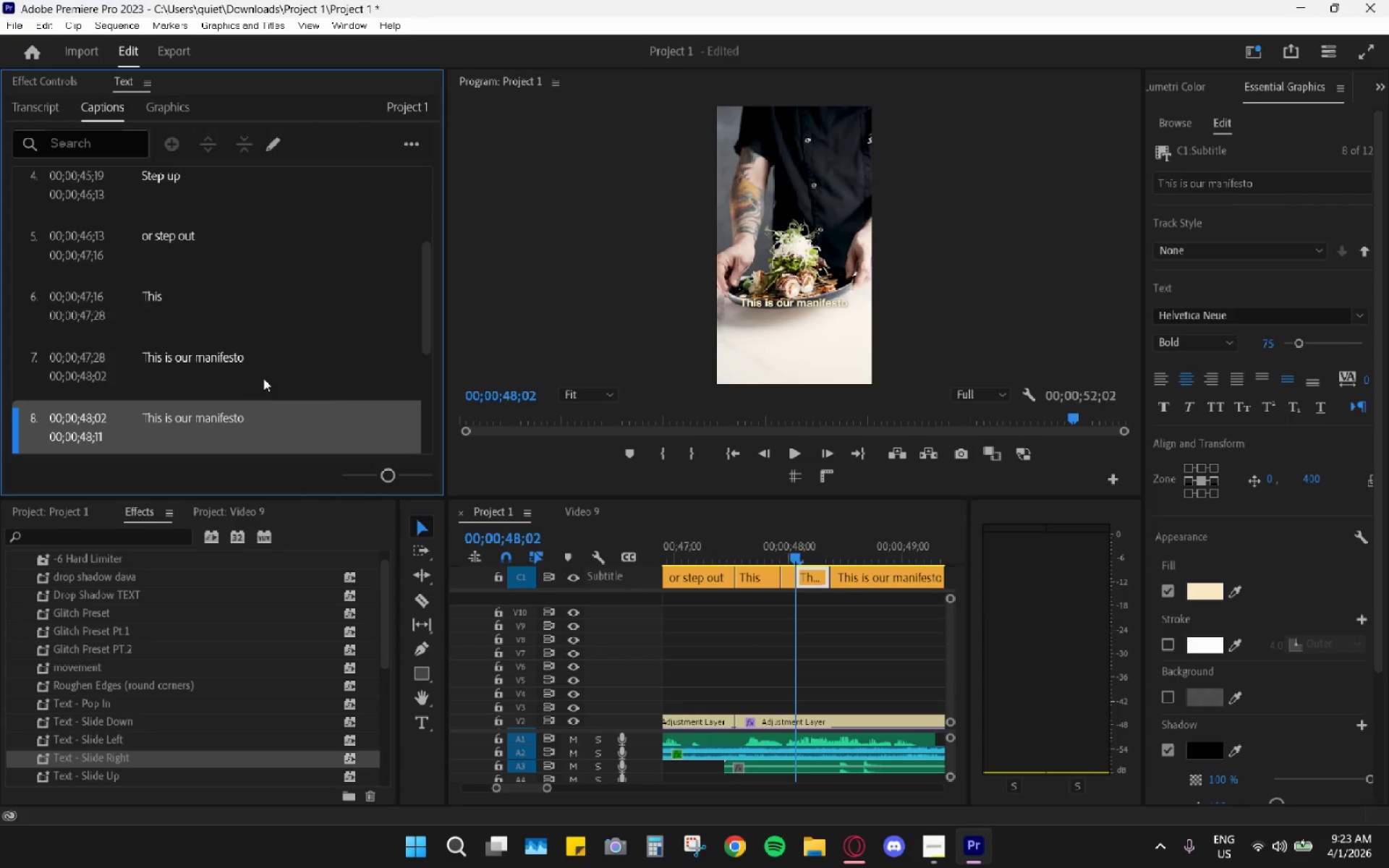 
triple_click([261, 362])
 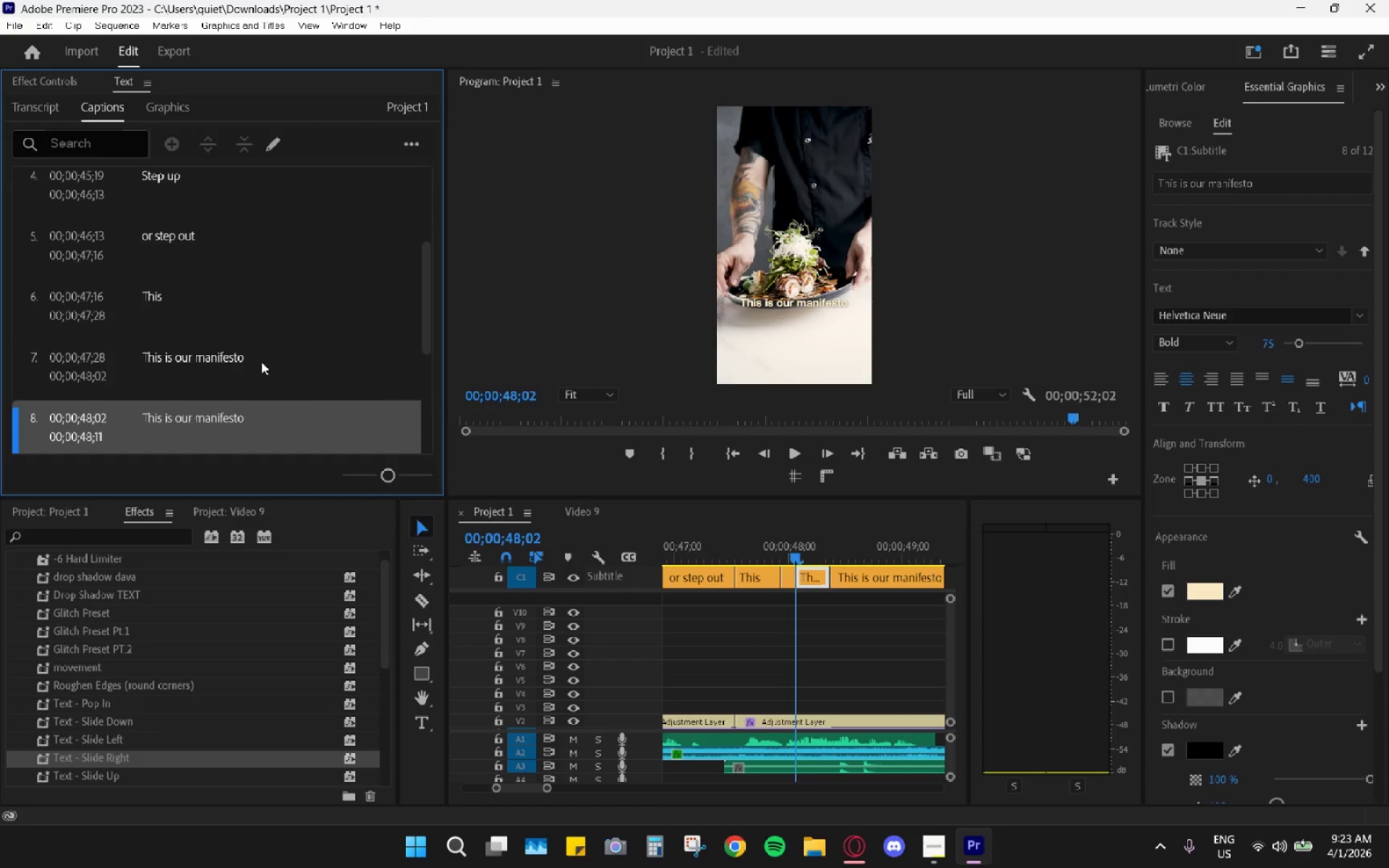 
triple_click([261, 362])
 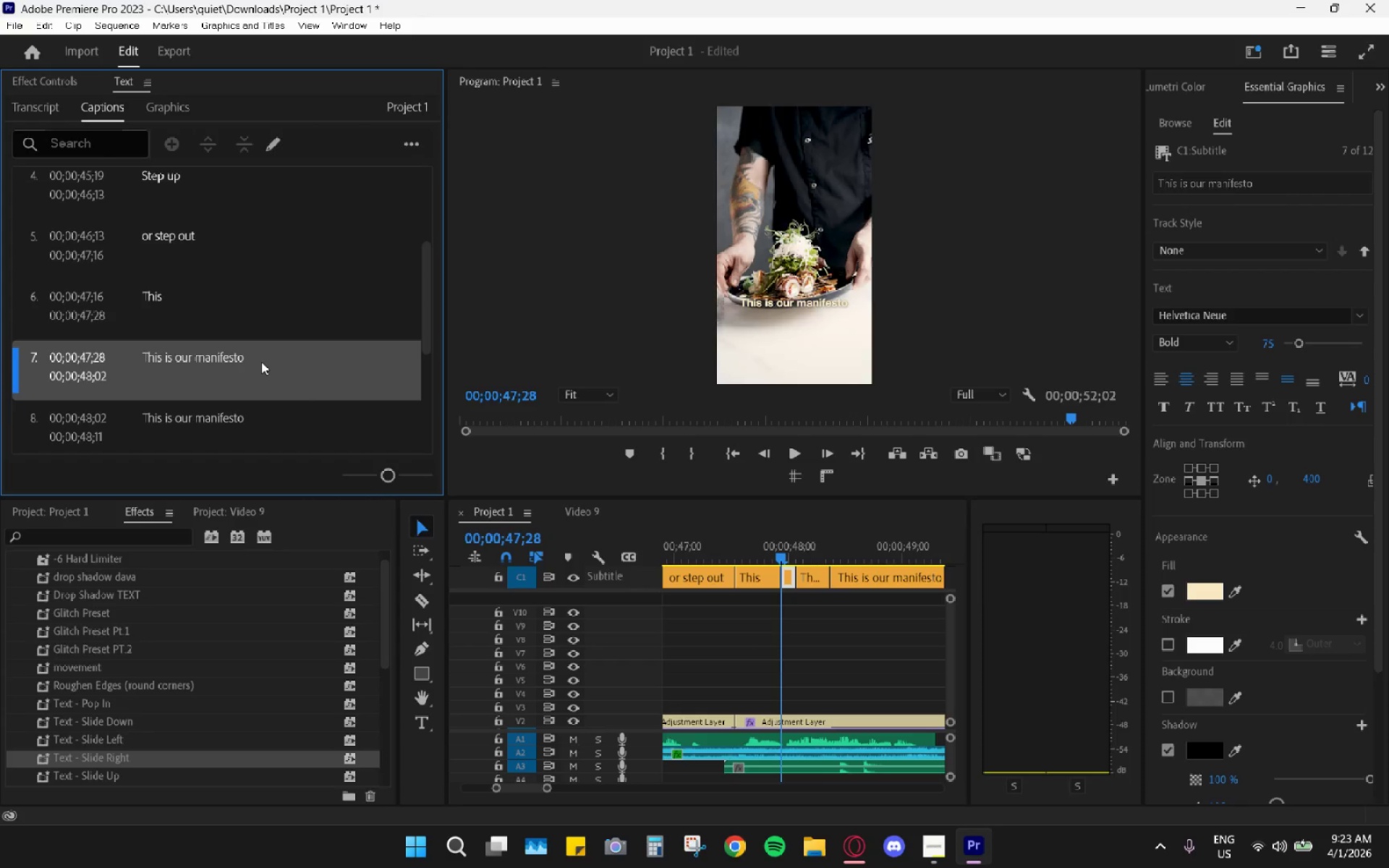 
triple_click([261, 362])
 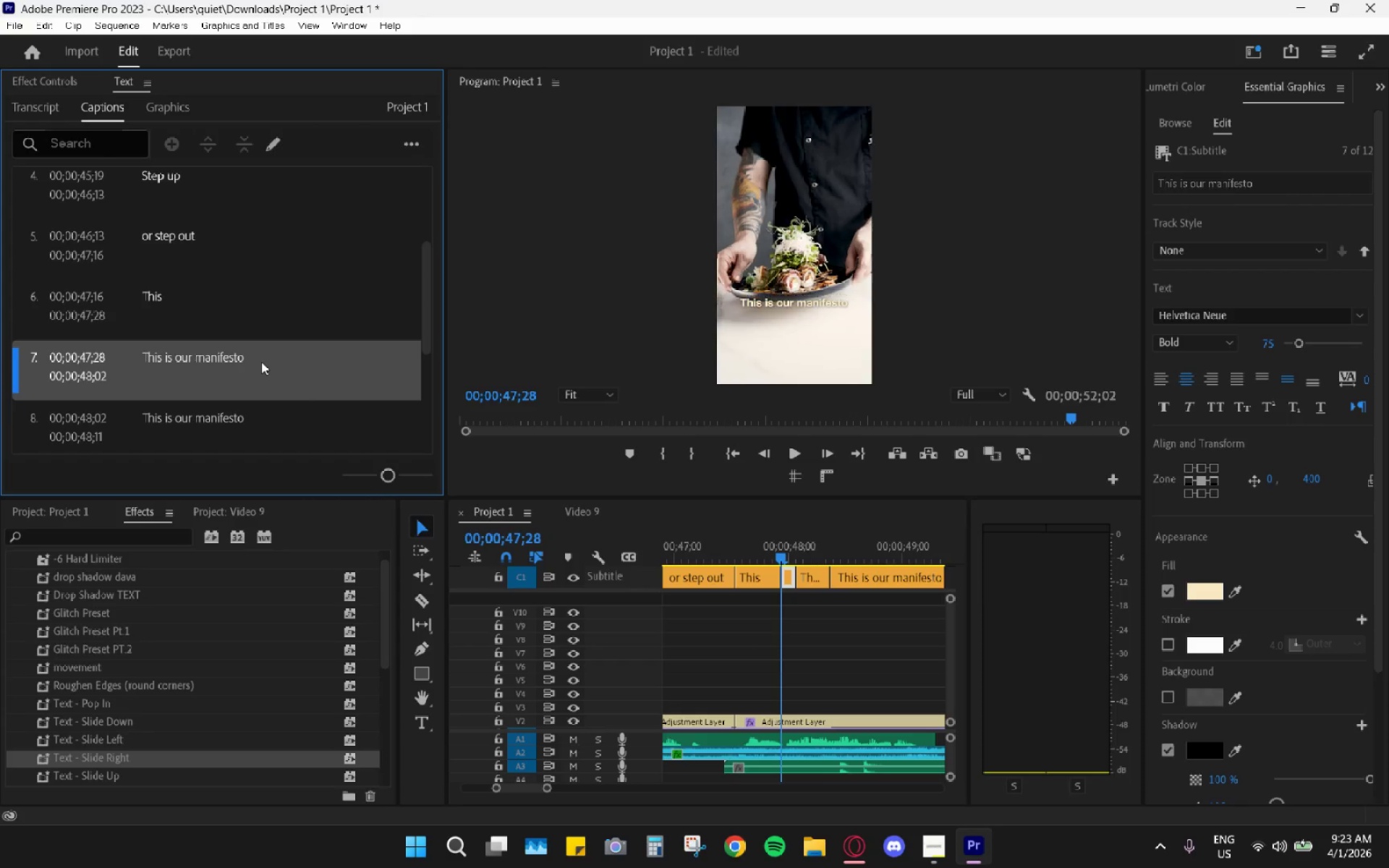 
triple_click([261, 362])
 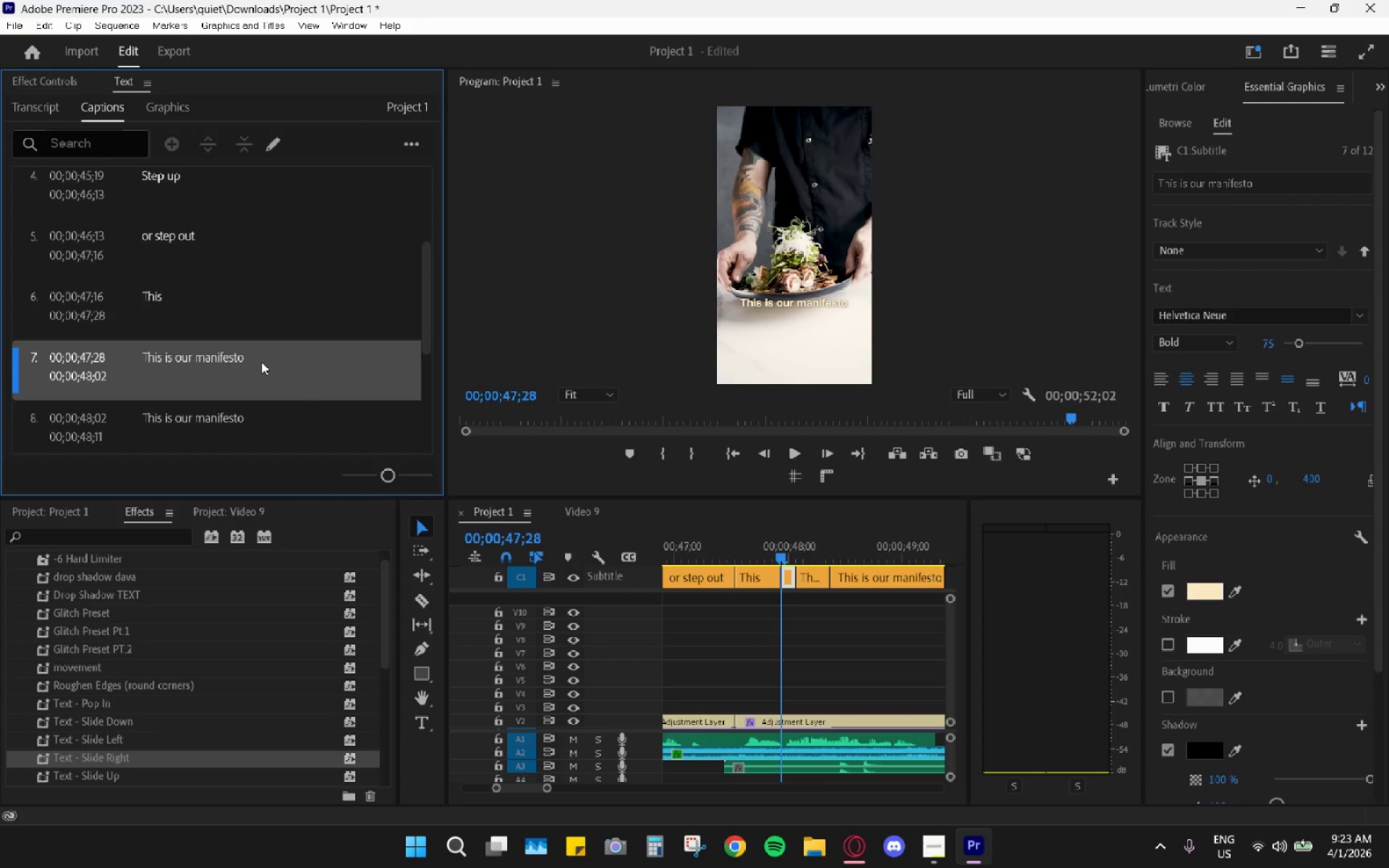 
triple_click([261, 362])
 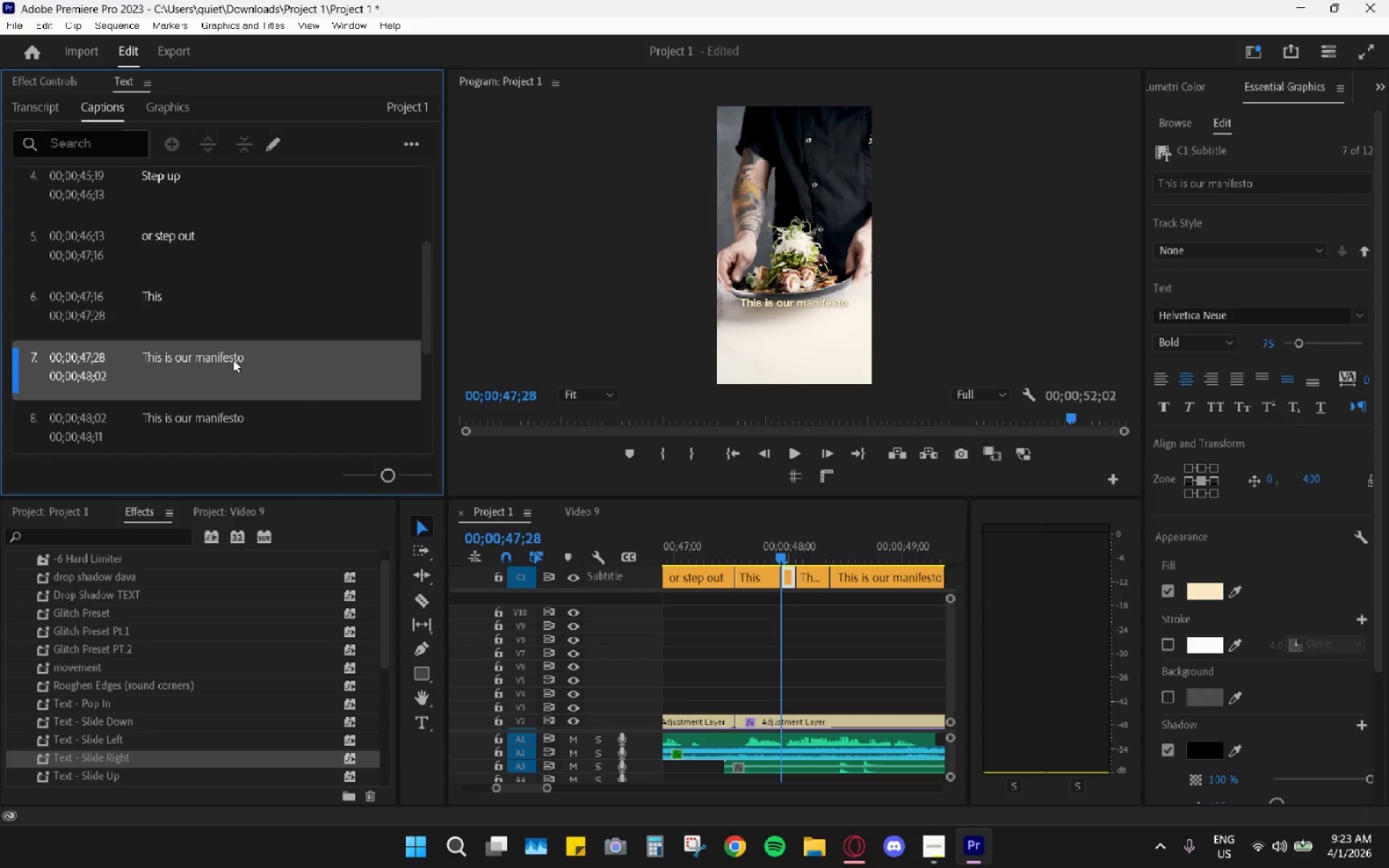 
double_click([232, 358])
 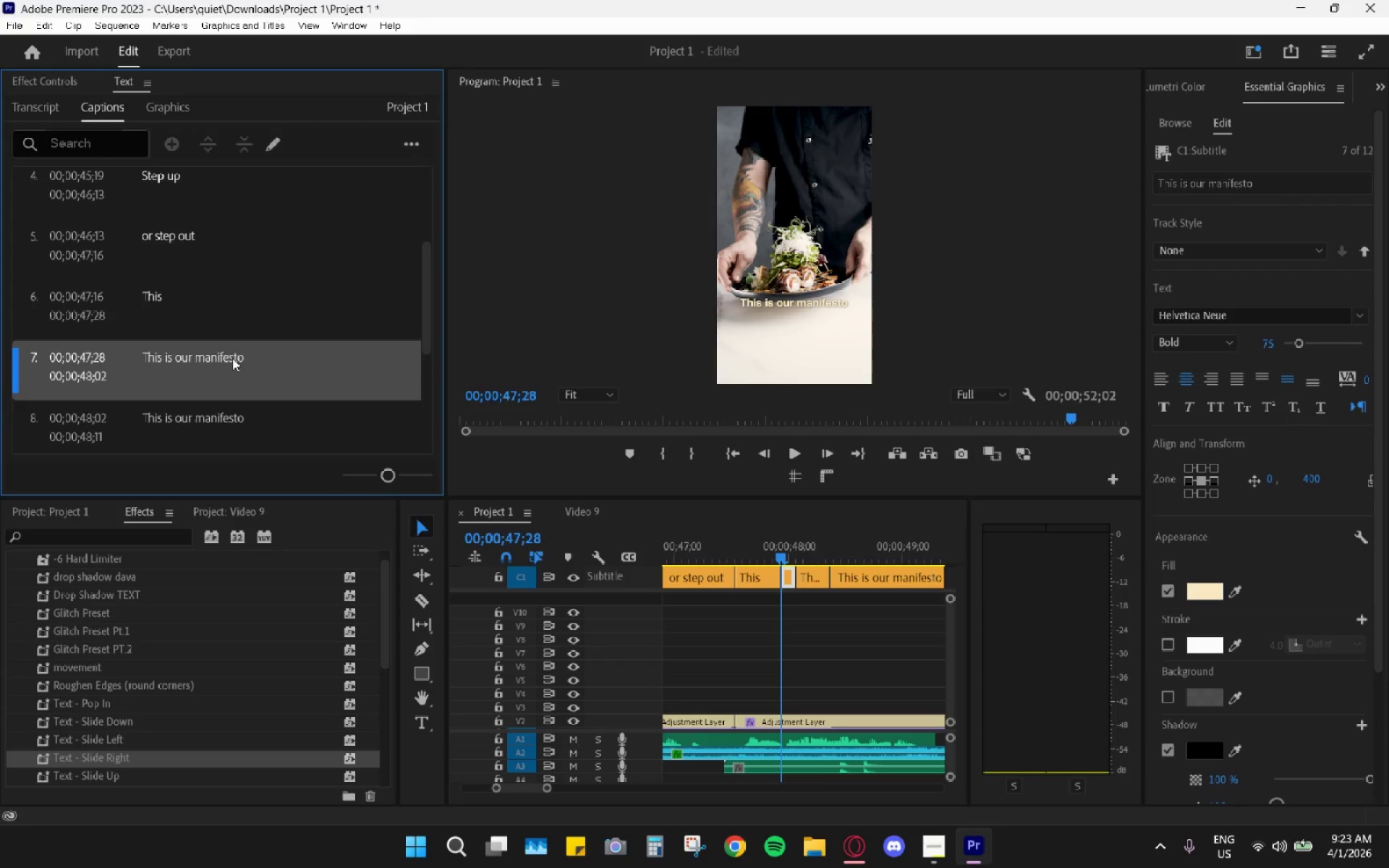 
triple_click([232, 357])
 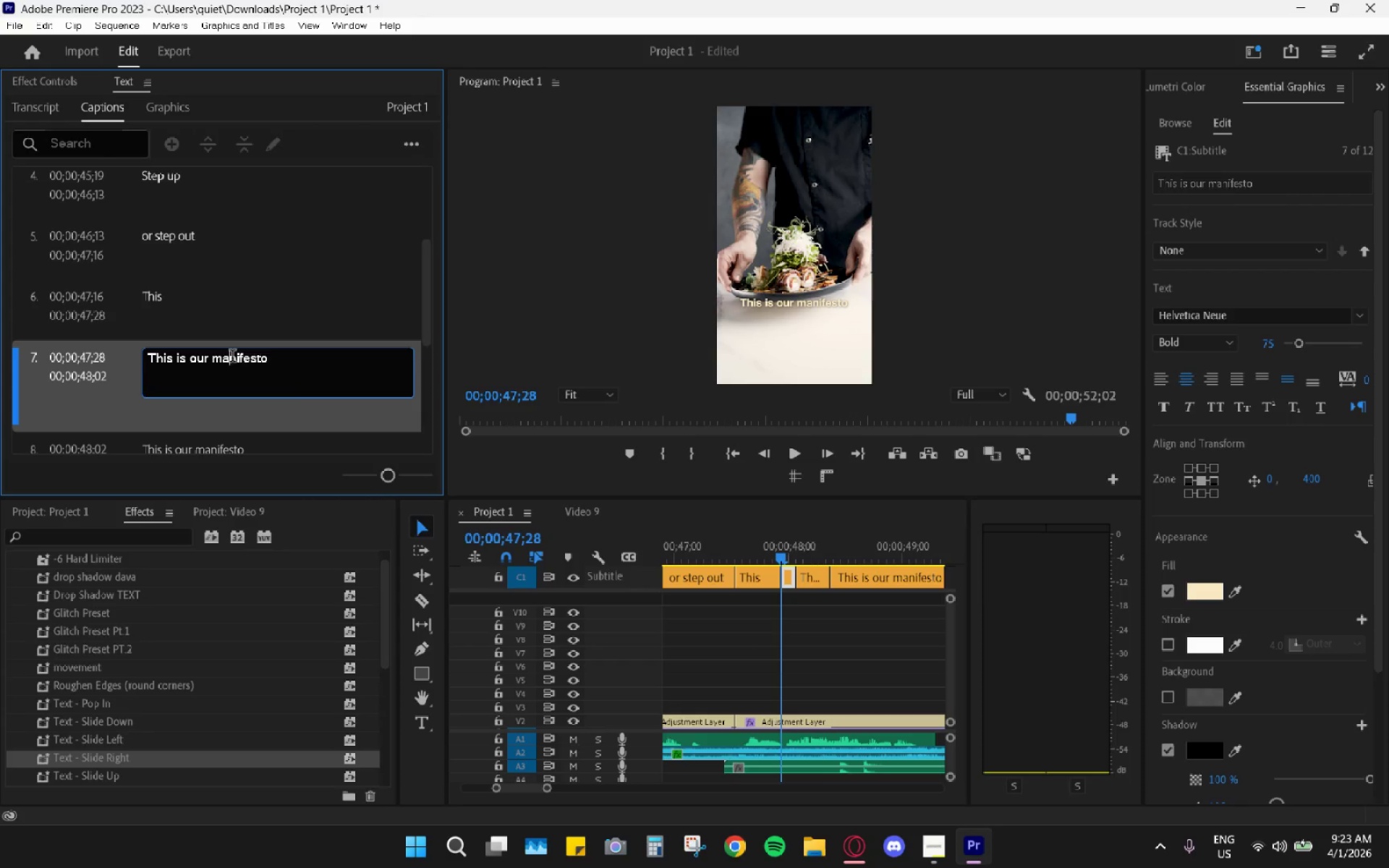 
triple_click([232, 357])
 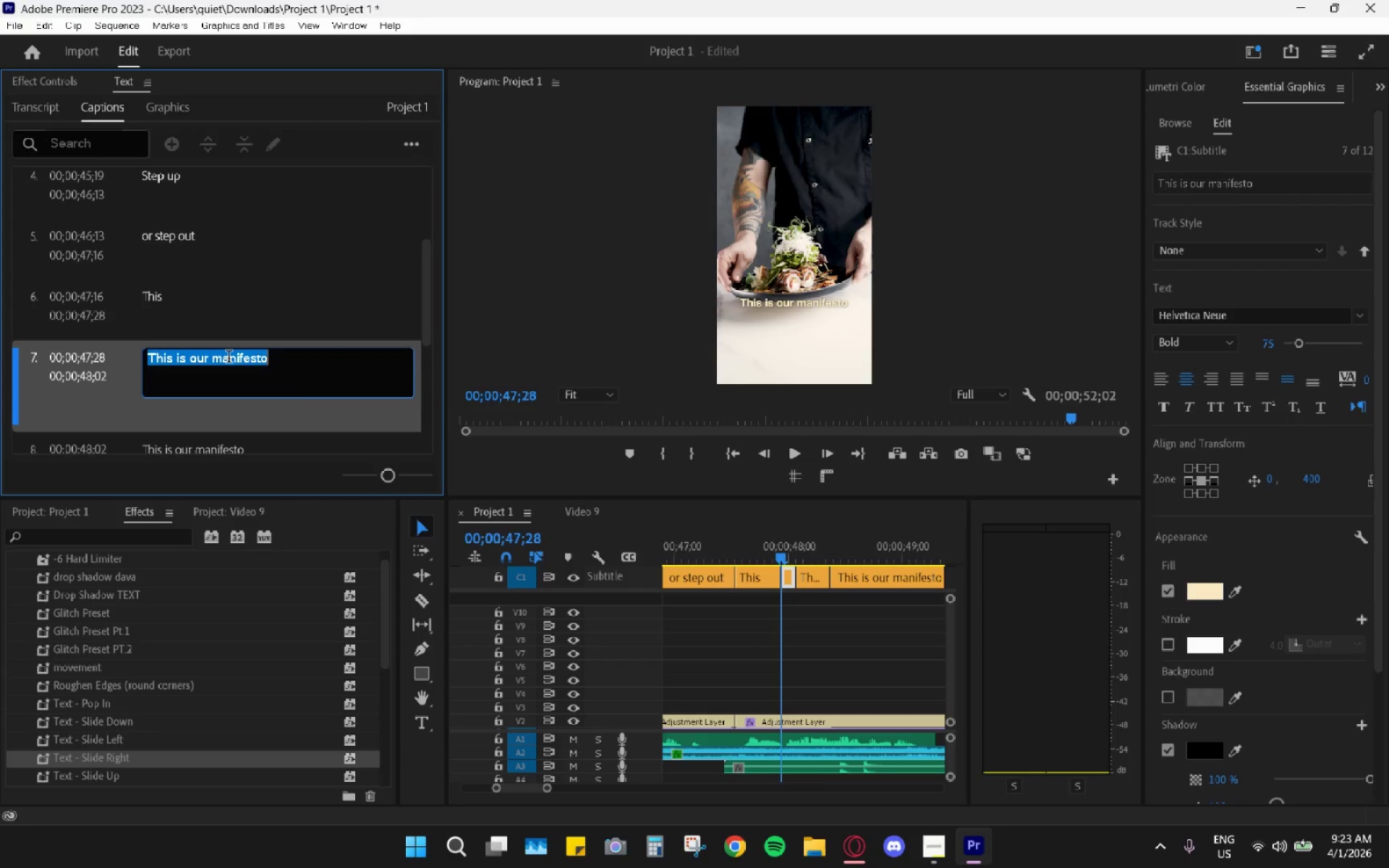 
type(is)
 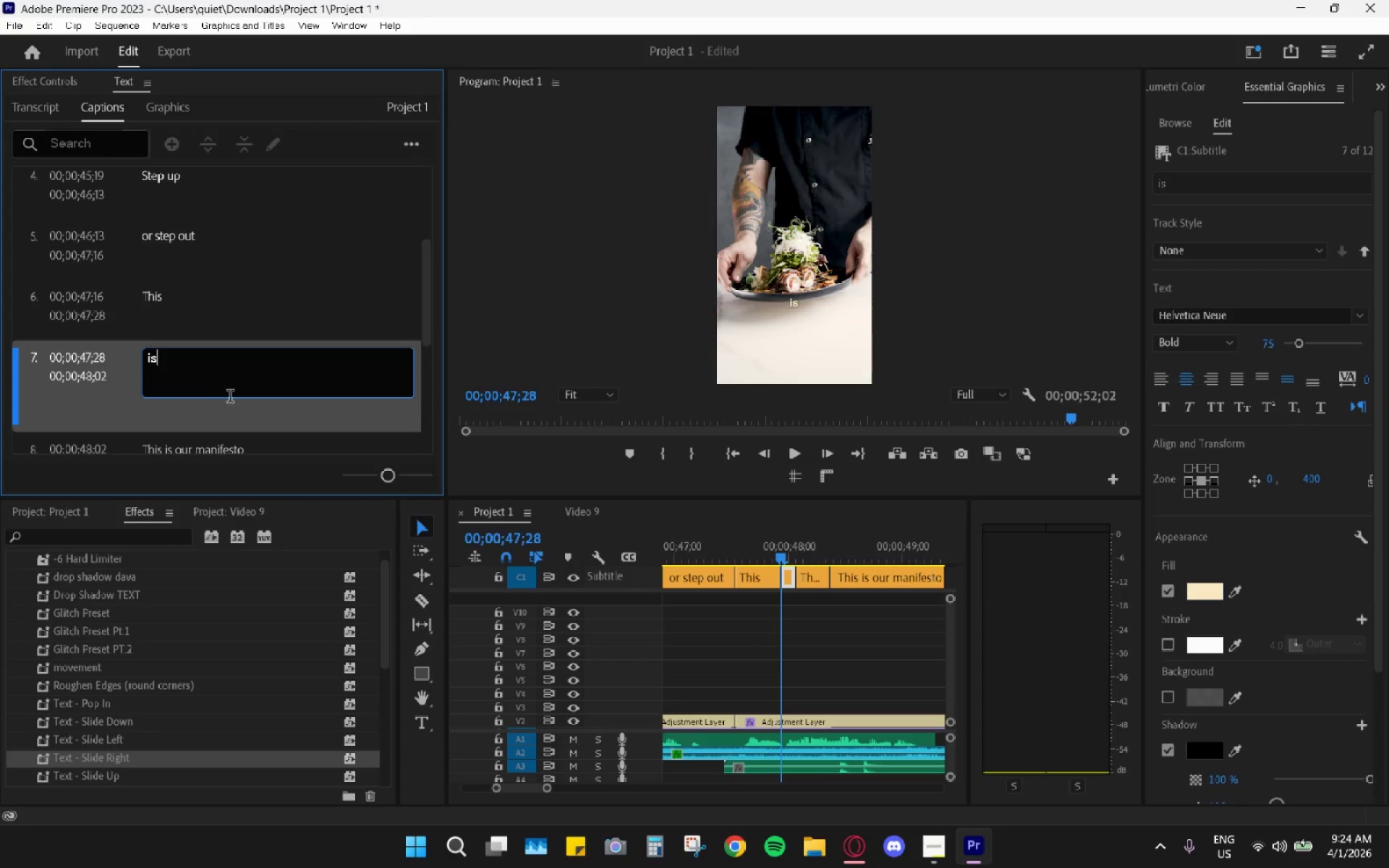 
left_click([203, 435])
 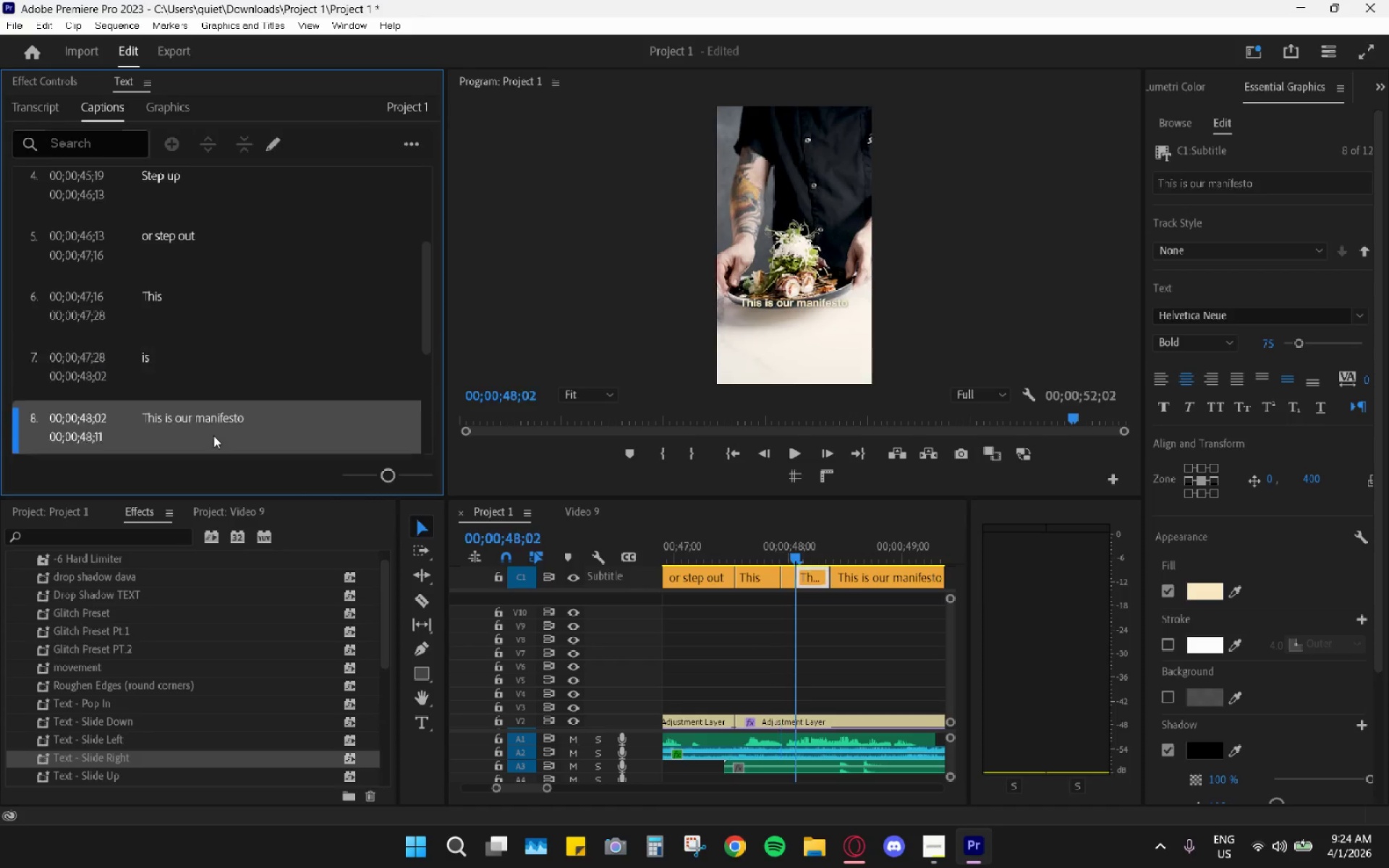 
scroll: coordinate [246, 425], scroll_direction: down, amount: 7.0
 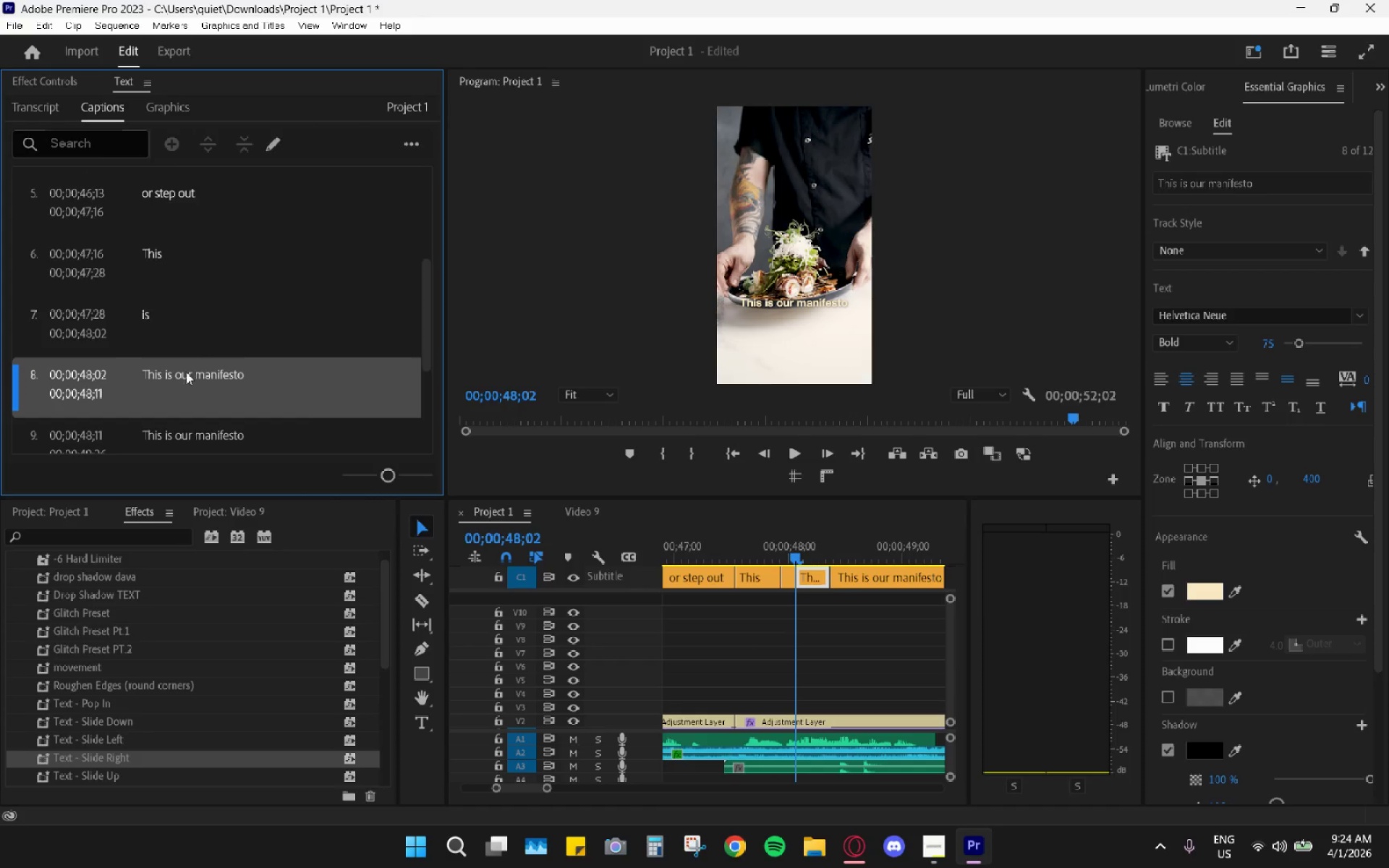 
double_click([182, 374])
 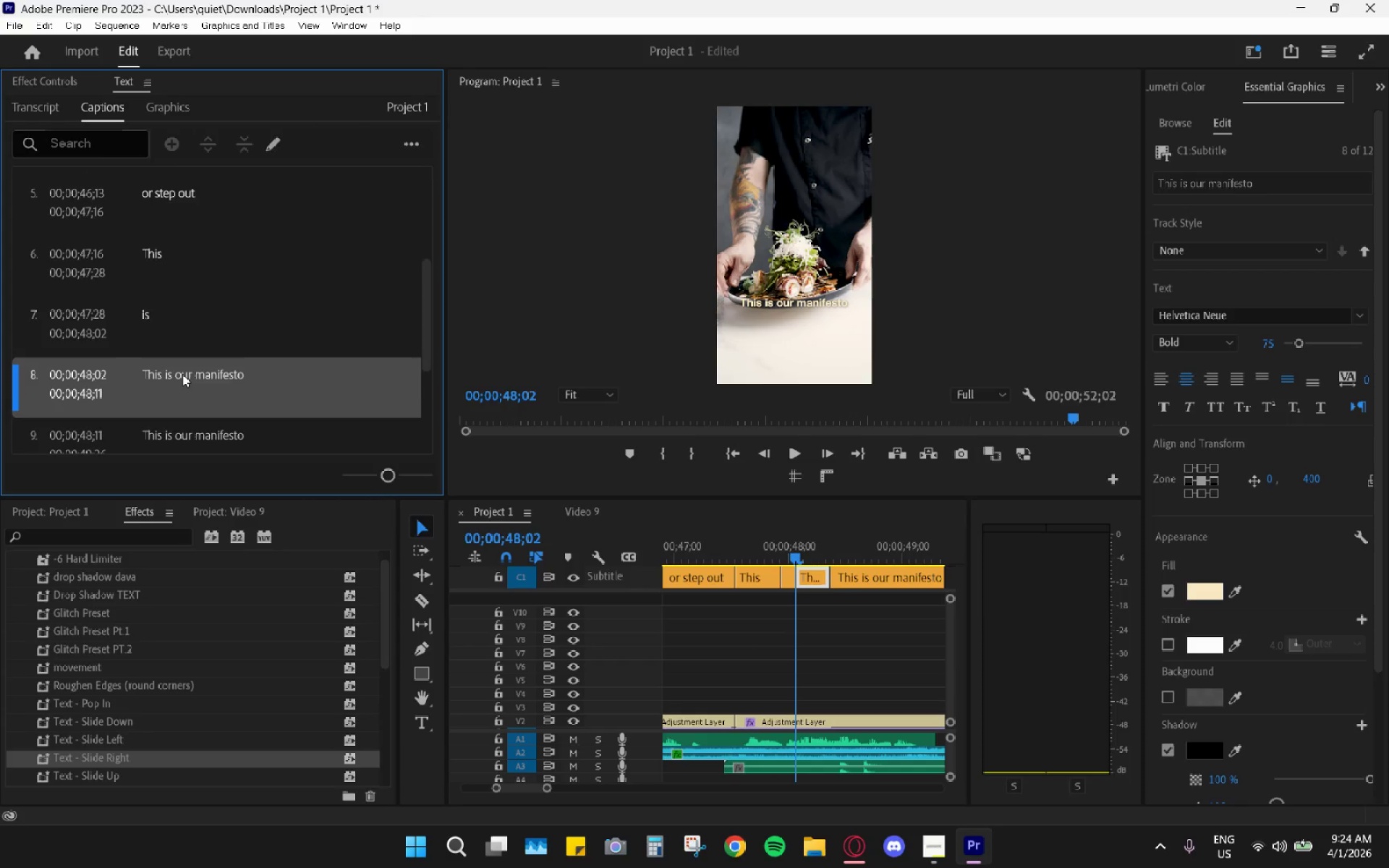 
triple_click([182, 374])
 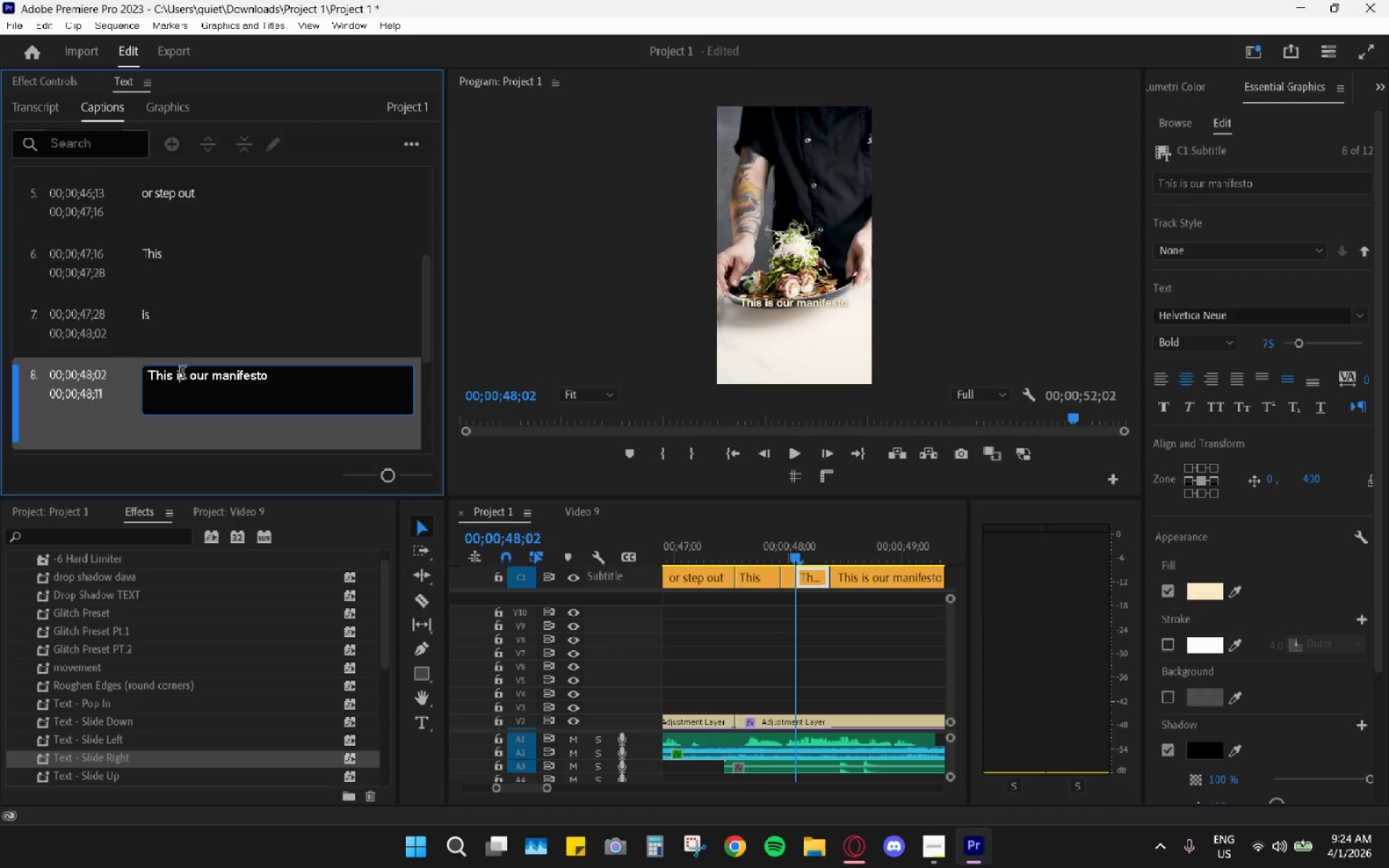 
triple_click([182, 374])
 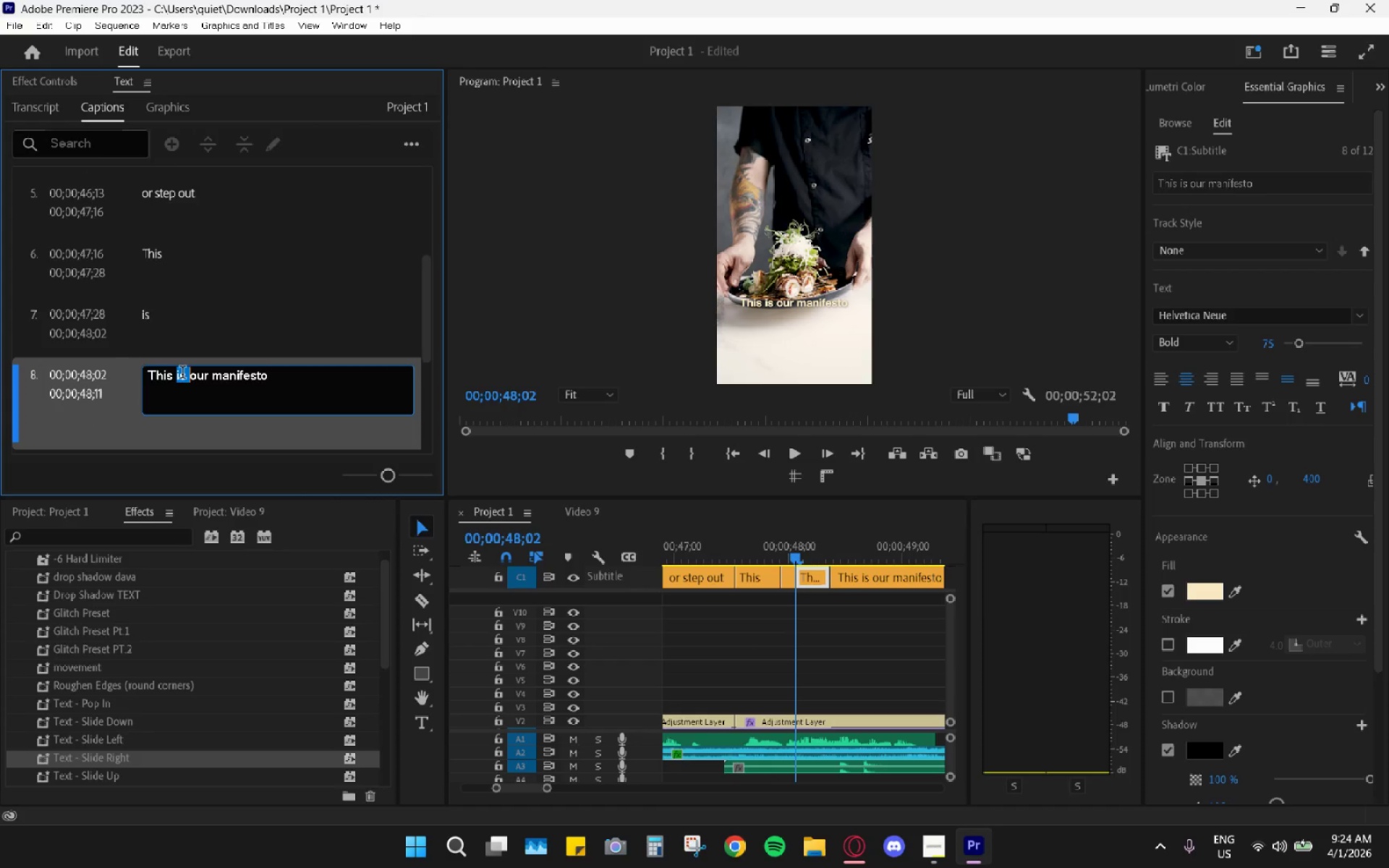 
triple_click([182, 374])
 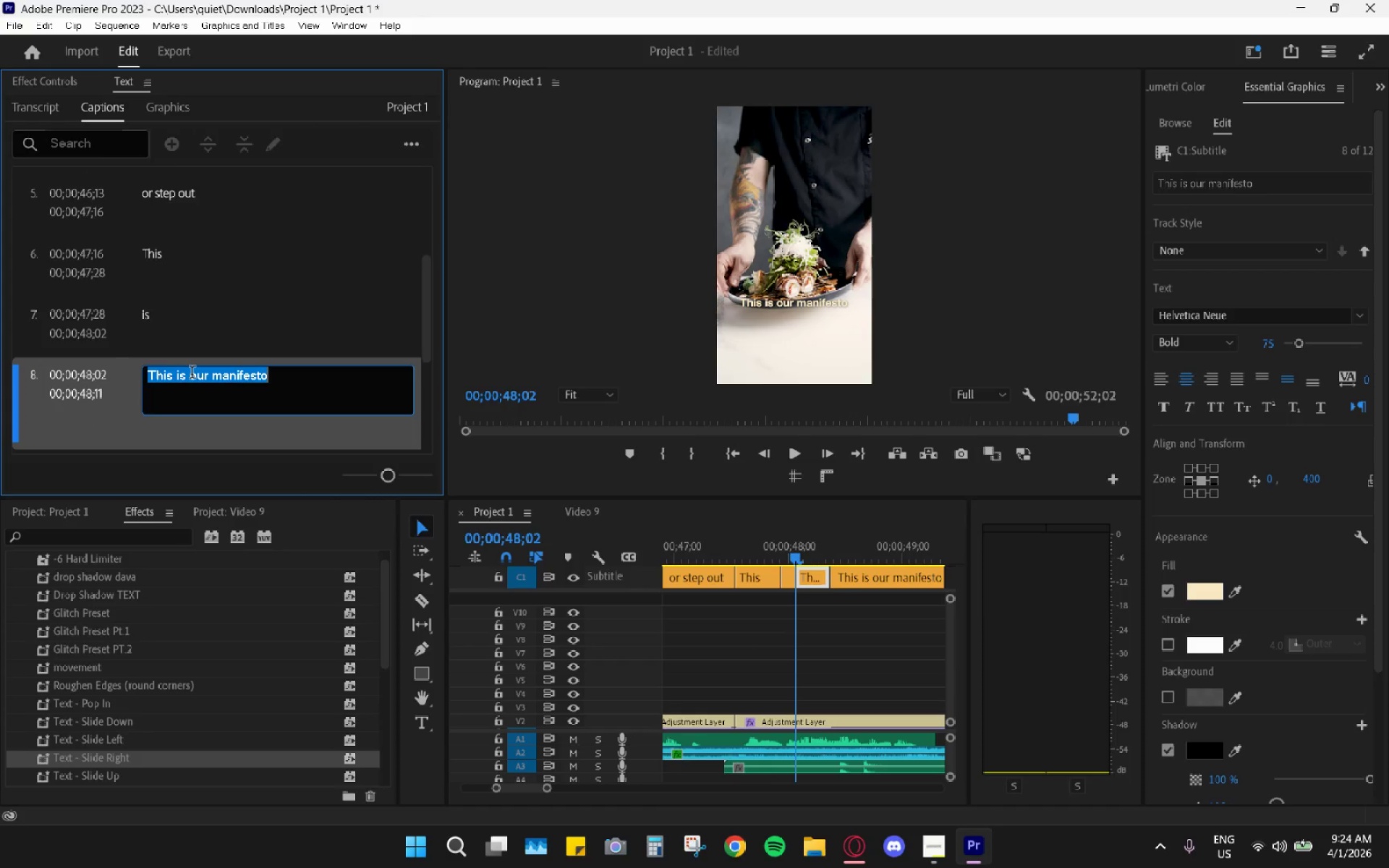 
type(our)
 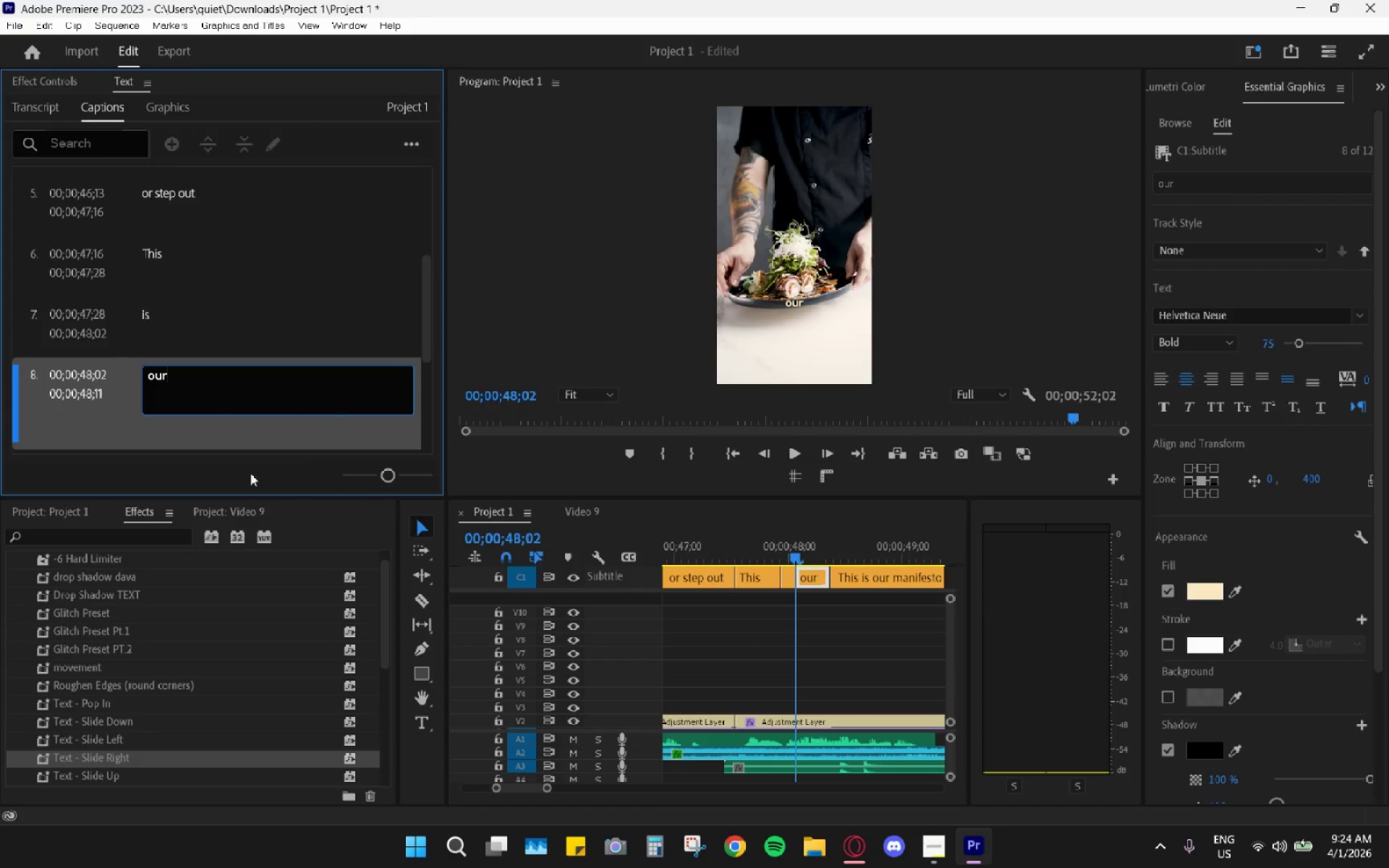 
left_click([216, 393])
 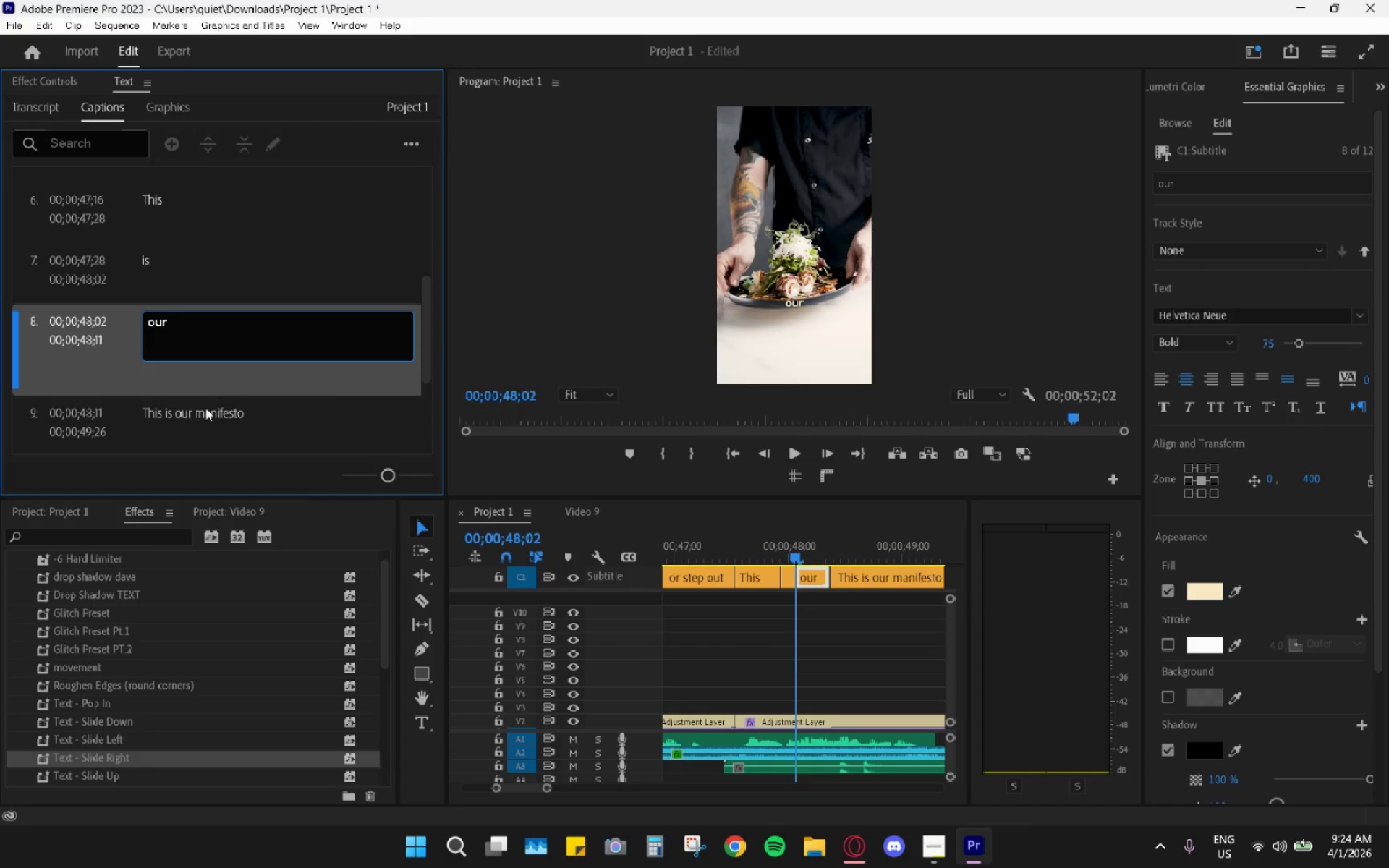 
scroll: coordinate [334, 414], scroll_direction: down, amount: 5.0
 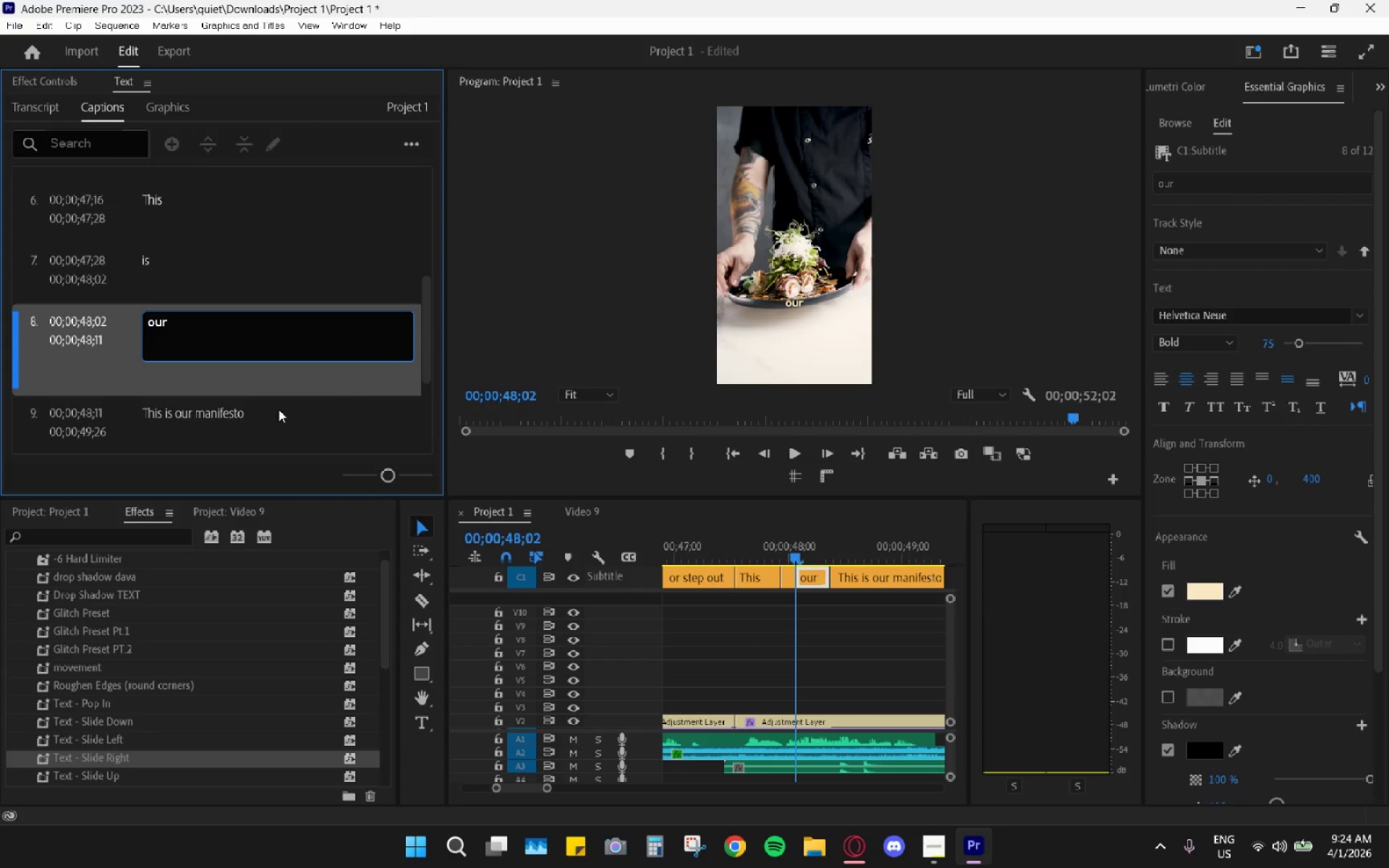 
double_click([188, 413])
 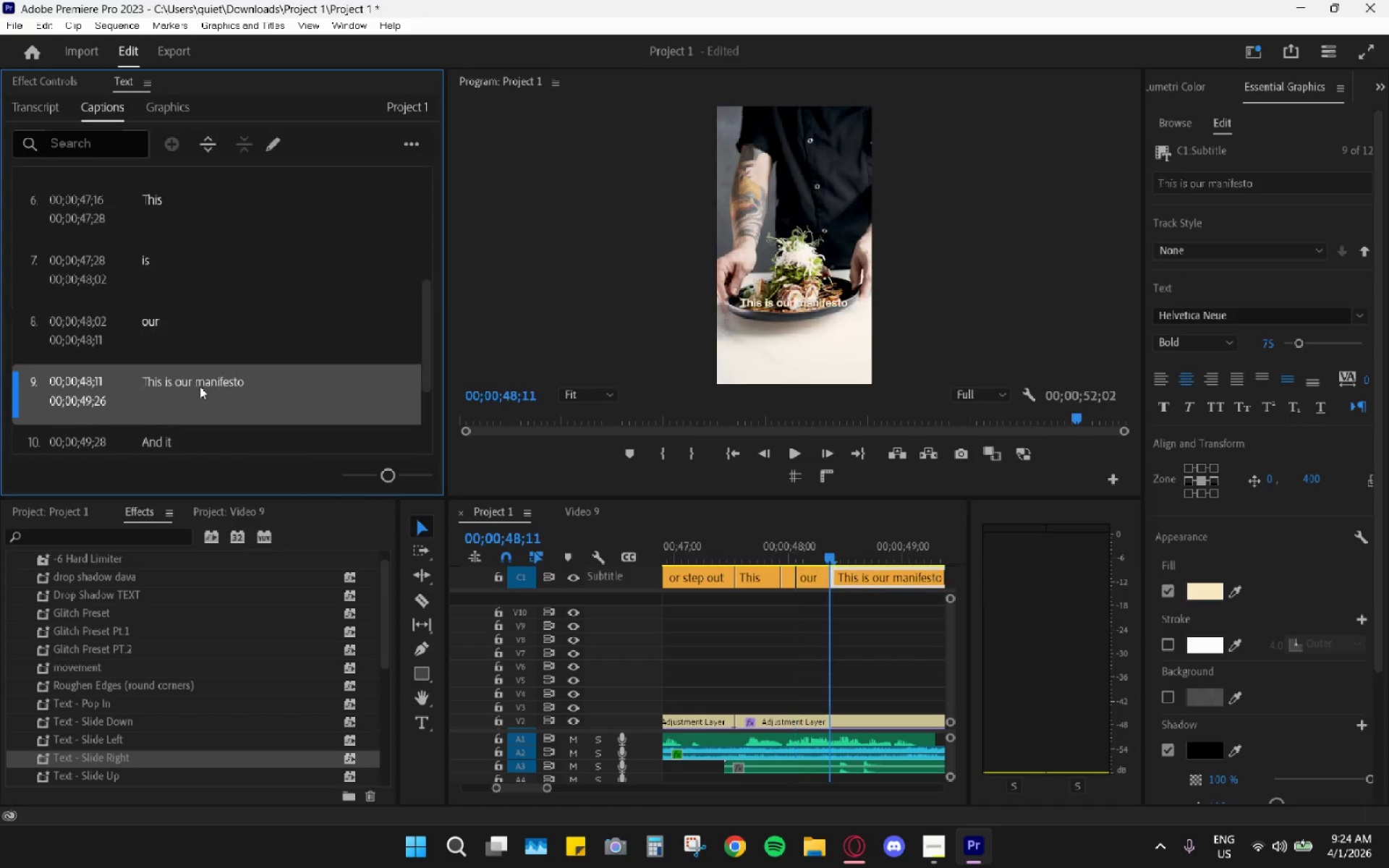 
triple_click([200, 376])
 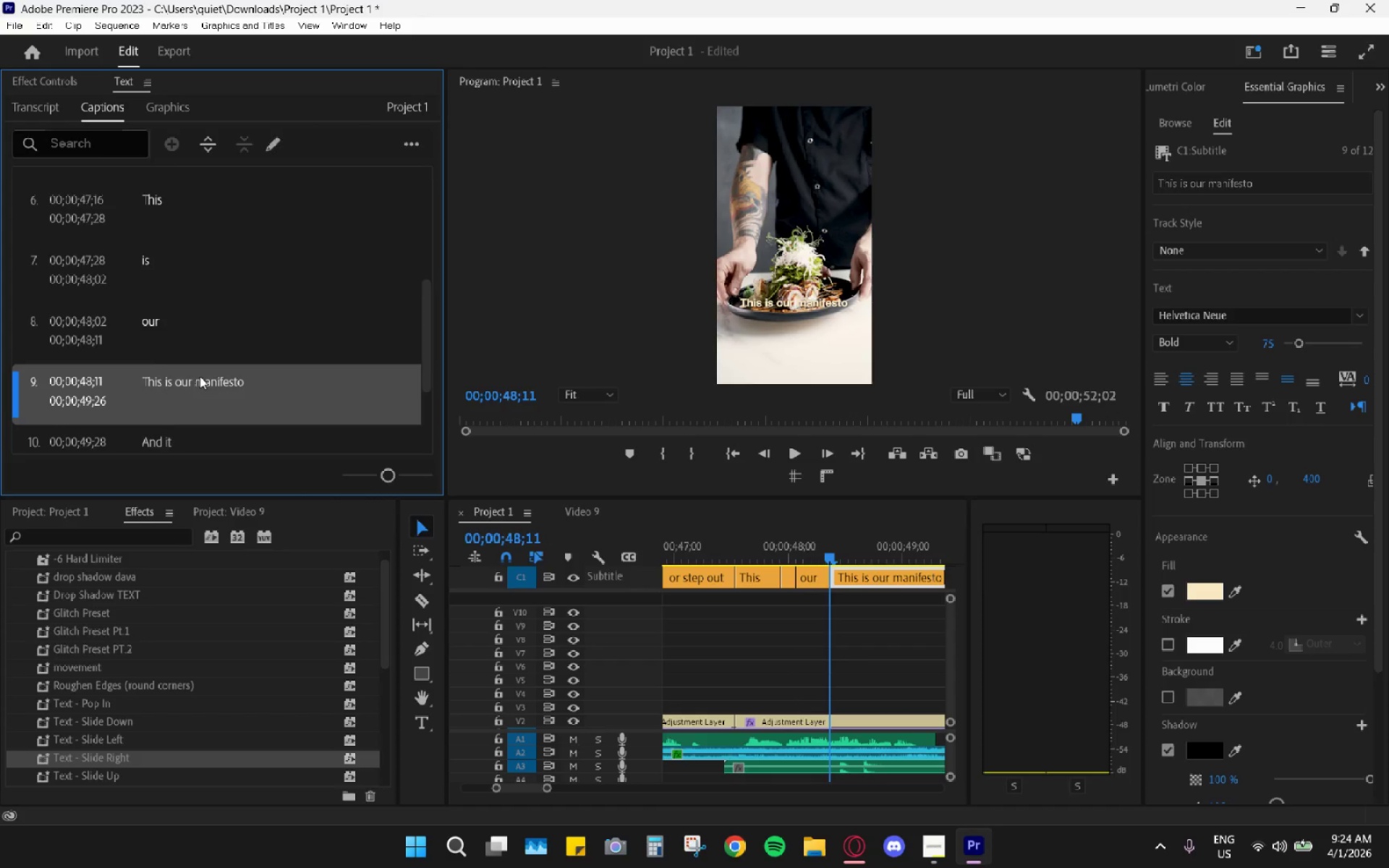 
triple_click([200, 376])
 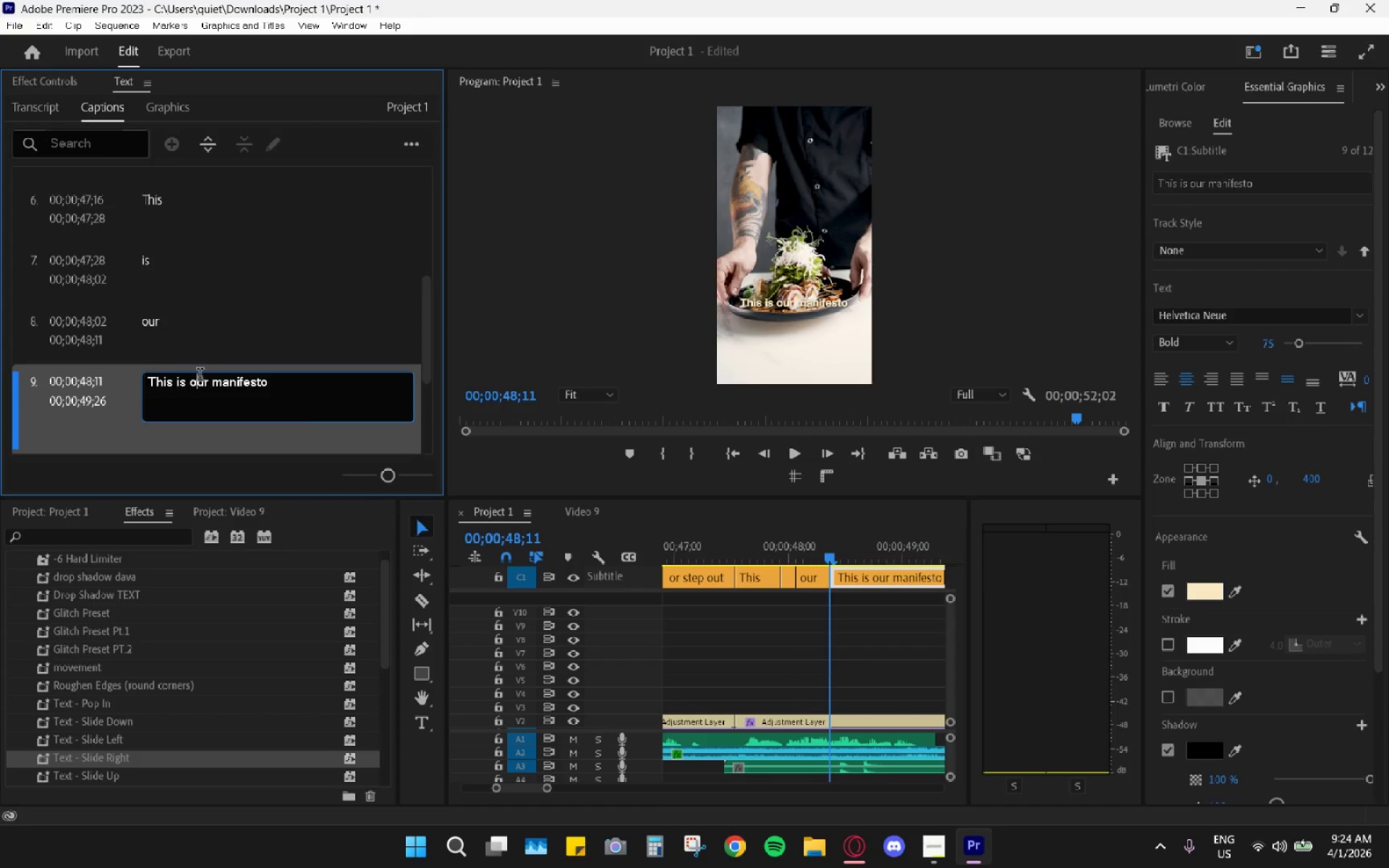 
triple_click([200, 376])
 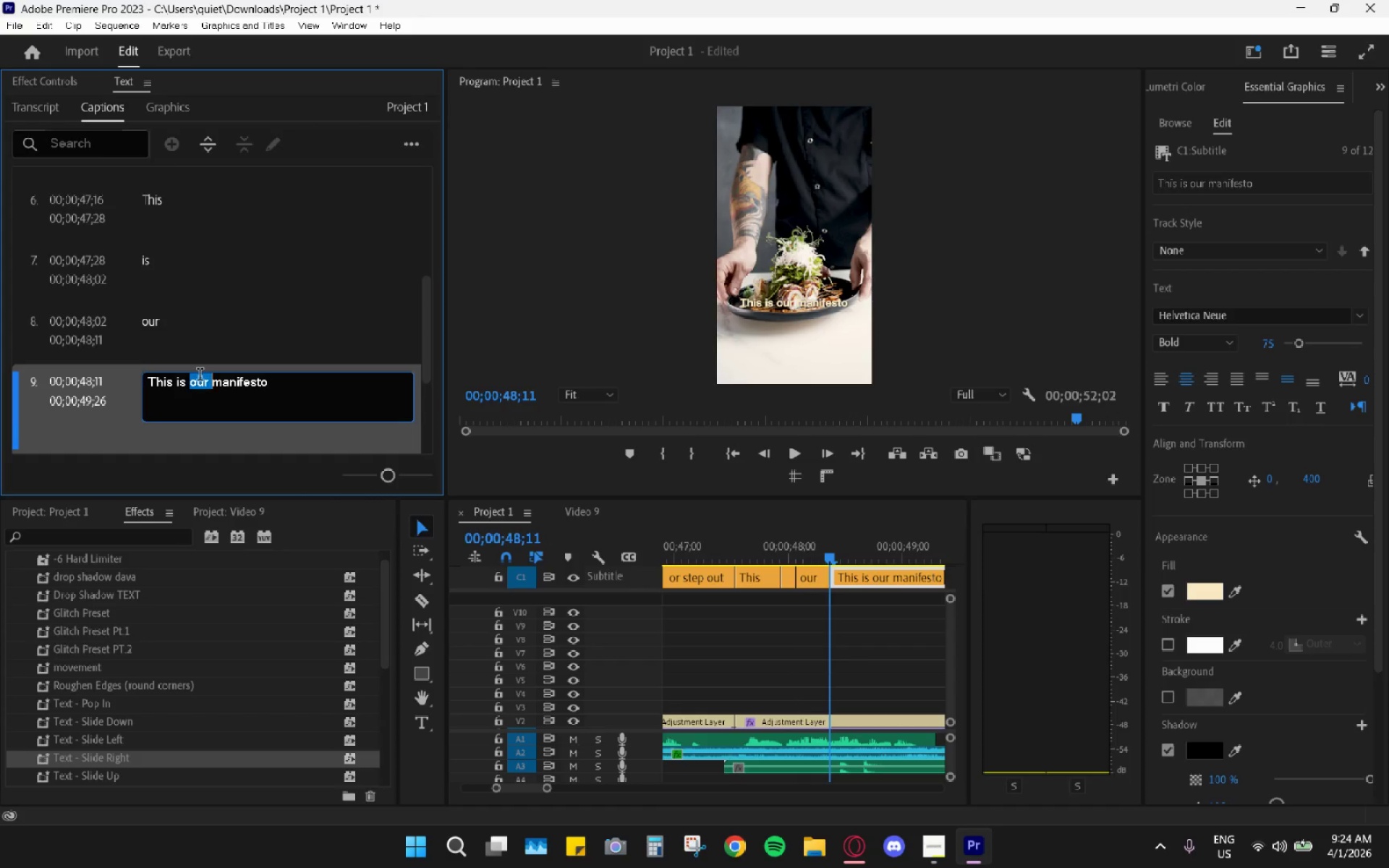 
triple_click([200, 376])
 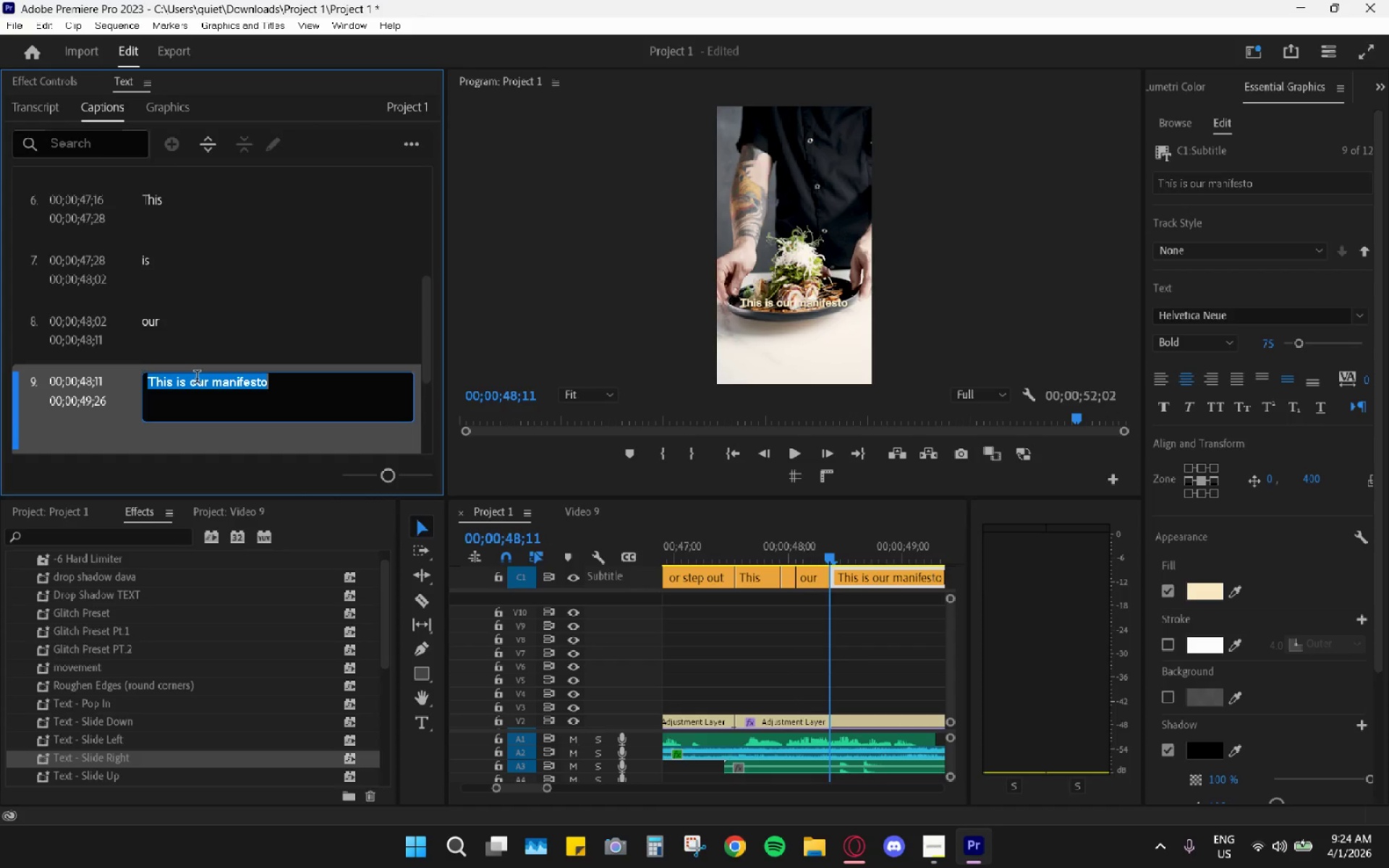 
type(manifesto)
 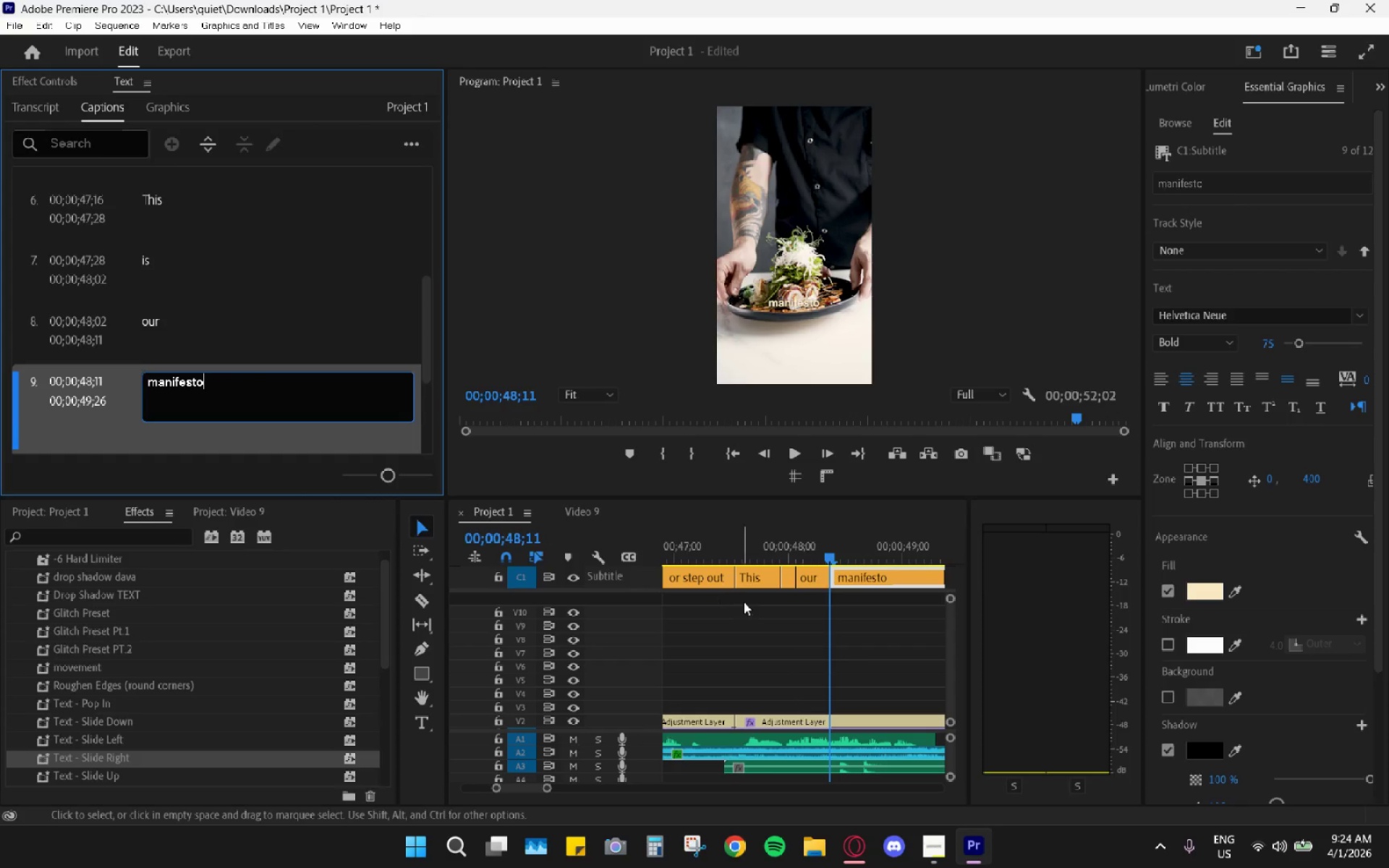 
left_click([710, 608])
 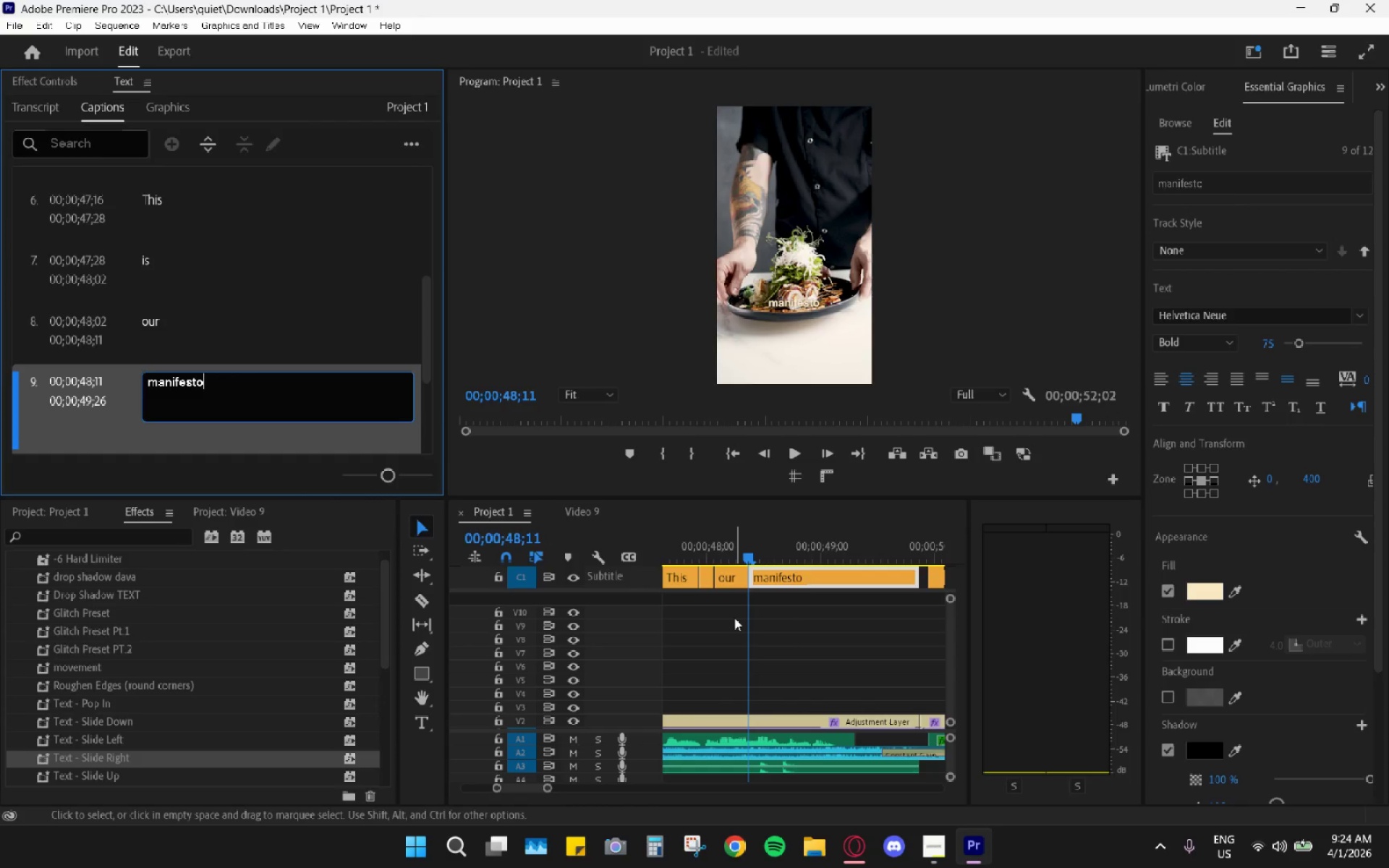 
scroll: coordinate [763, 610], scroll_direction: down, amount: 3.0
 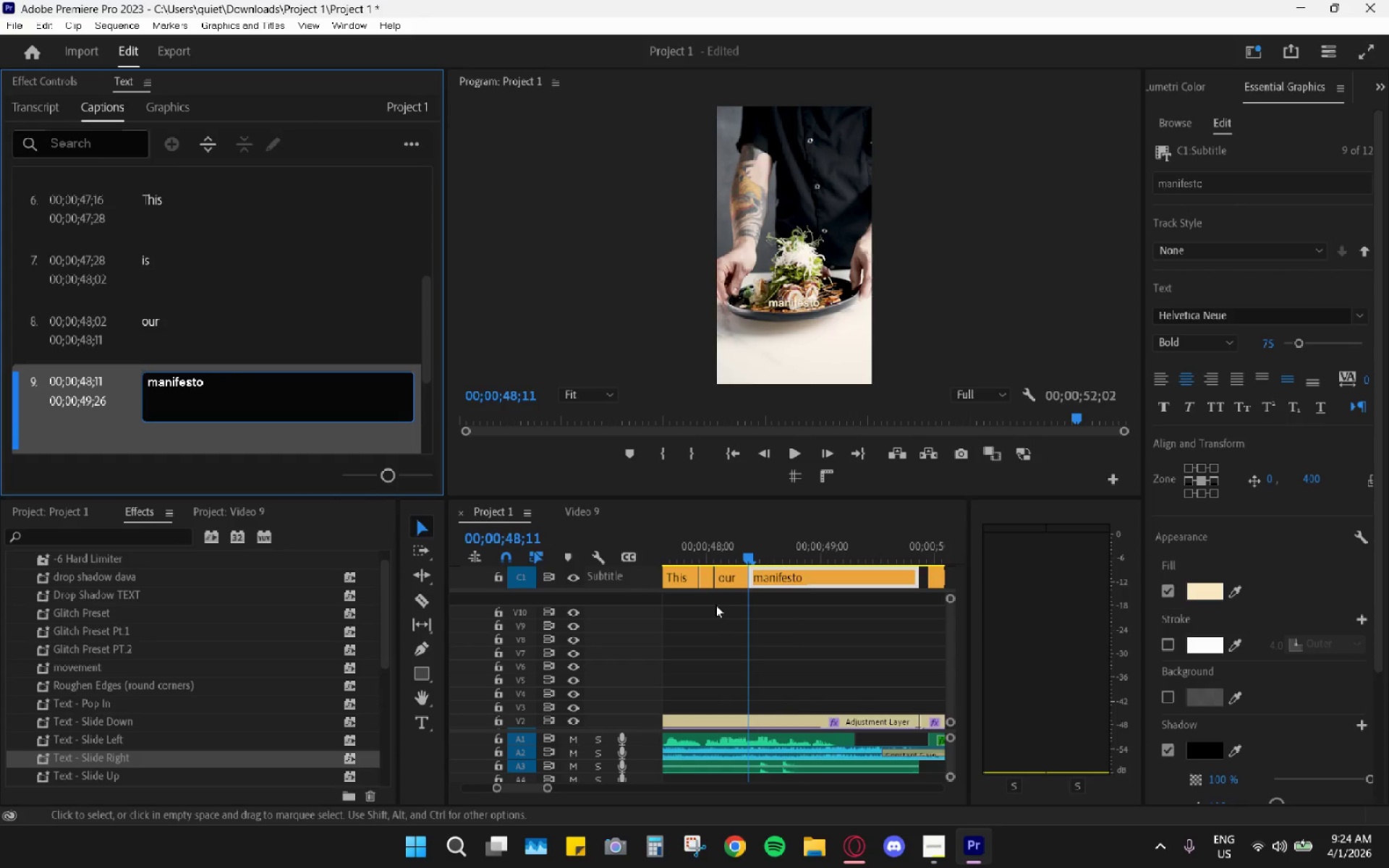 
double_click([734, 618])
 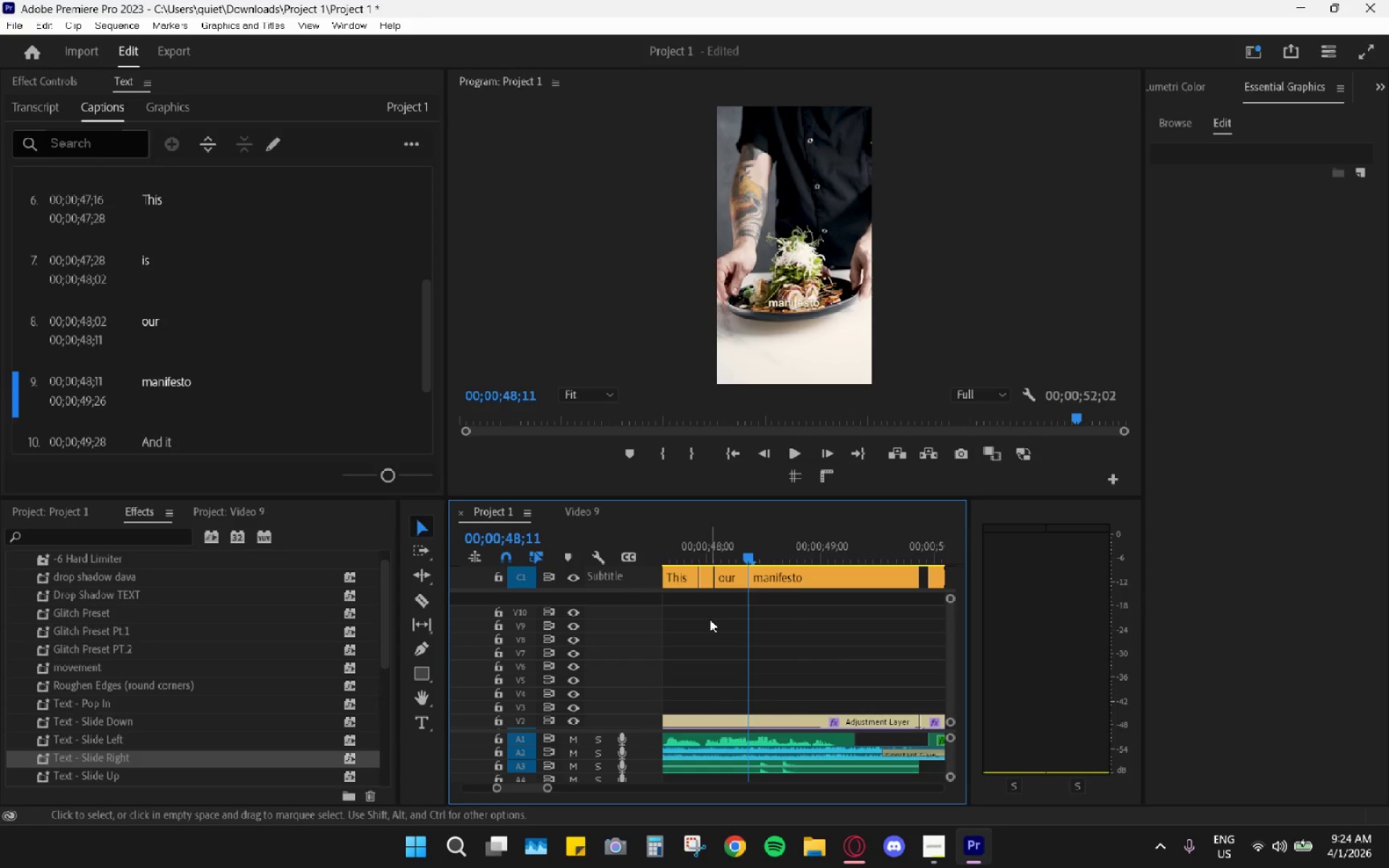 
left_click_drag(start_coordinate=[671, 616], to_coordinate=[765, 575])
 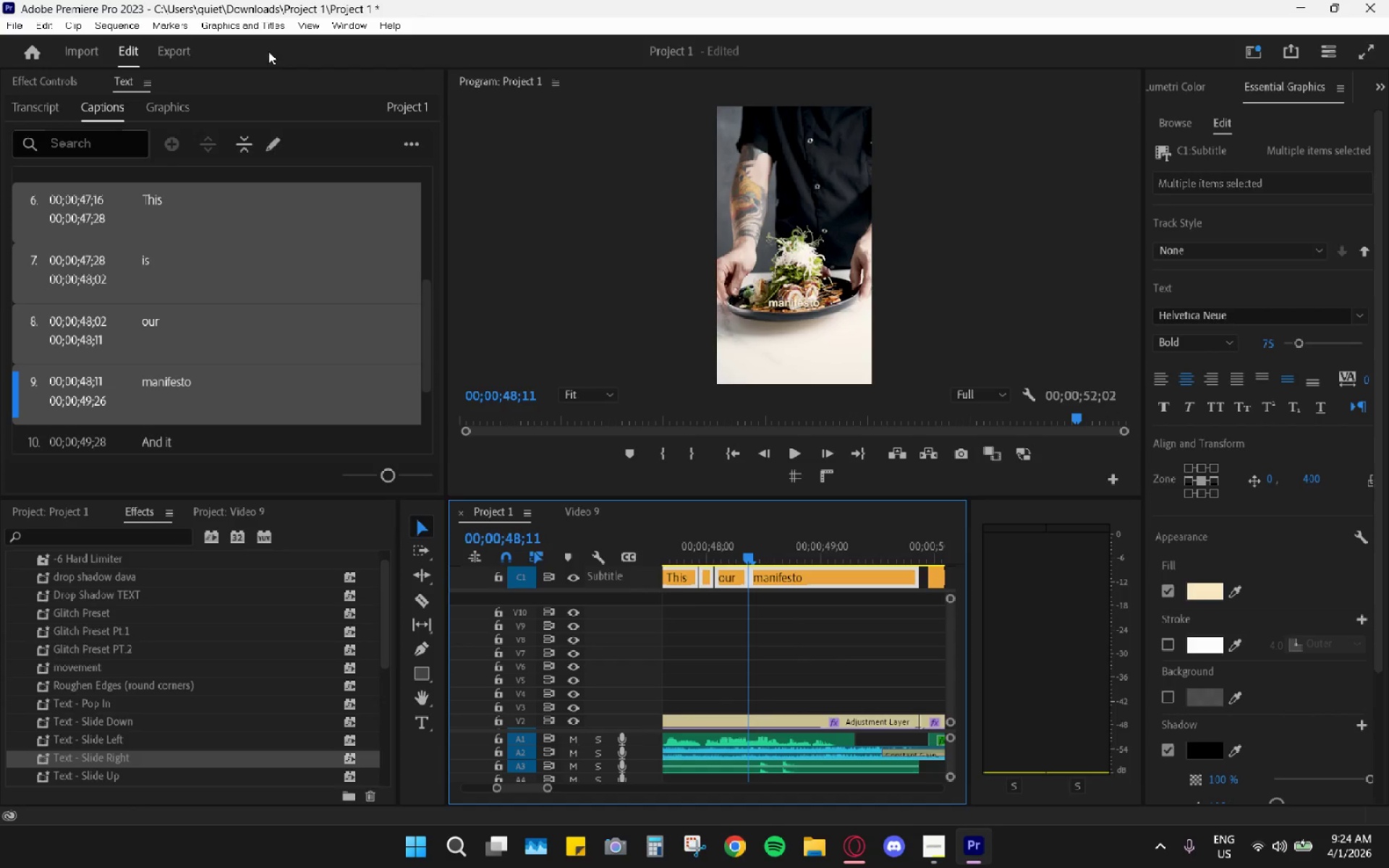 
left_click([249, 33])
 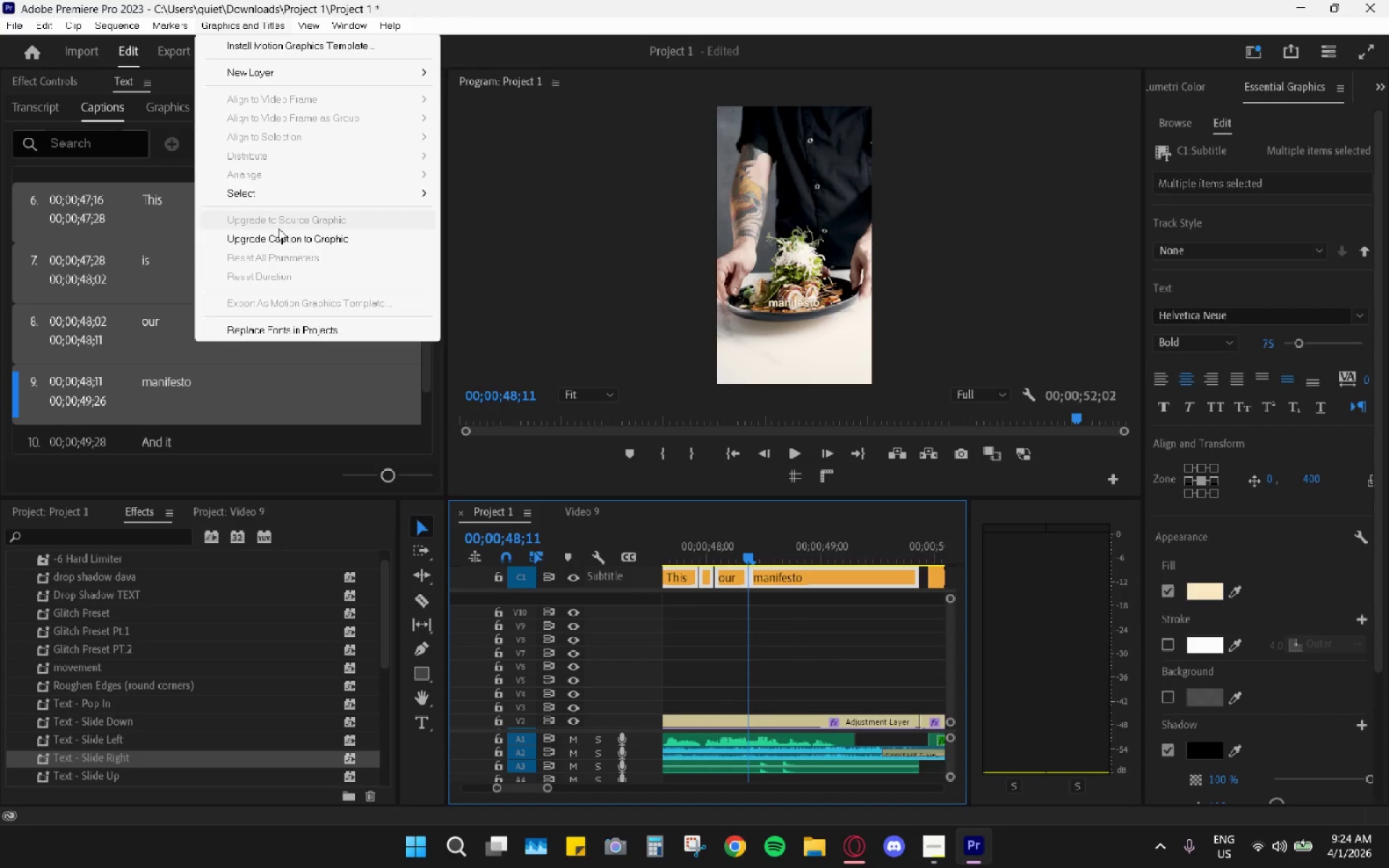 
left_click([278, 236])
 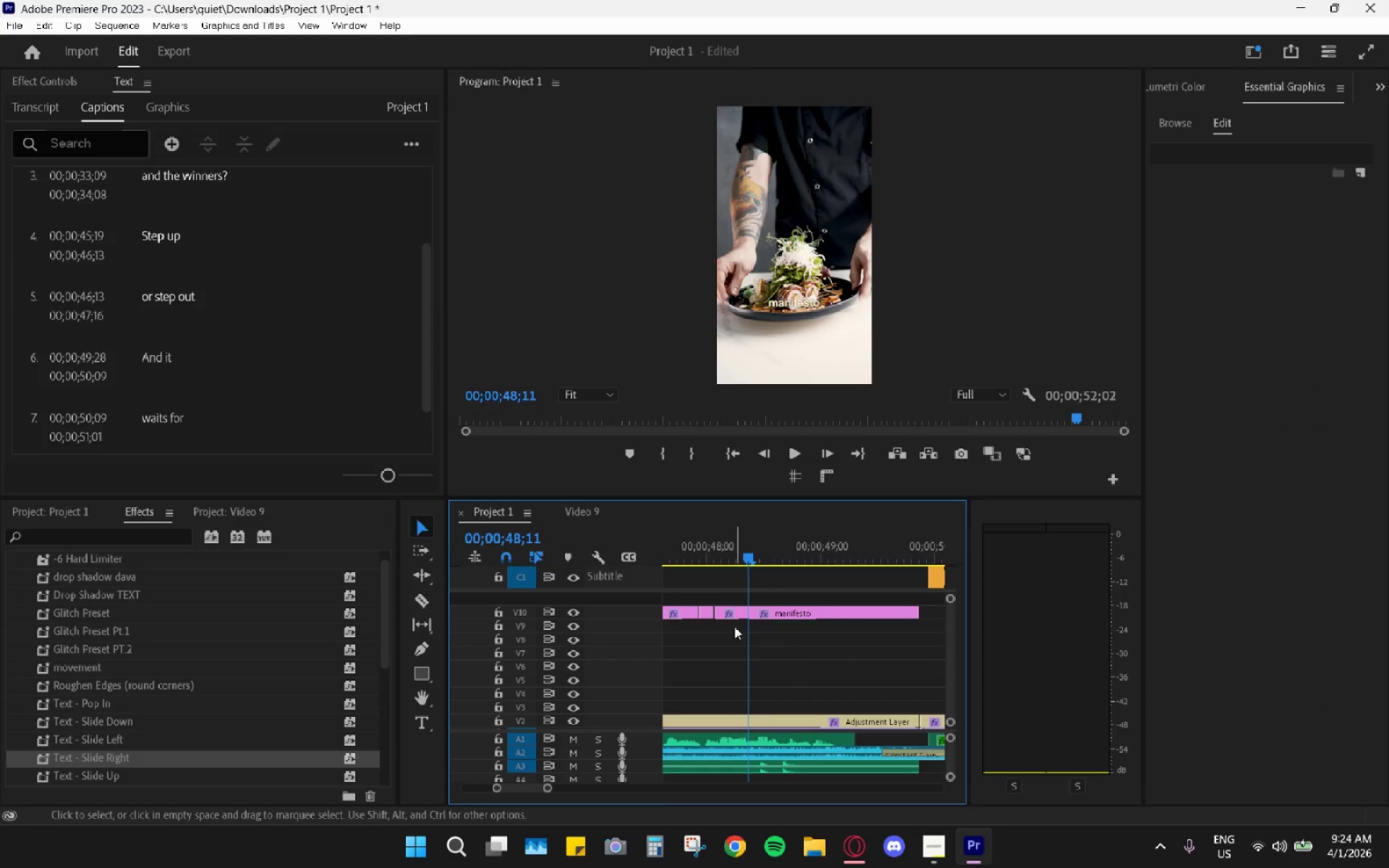 
hold_key(key=AltLeft, duration=0.62)
scroll: coordinate [786, 649], scroll_direction: down, amount: 4.0
 